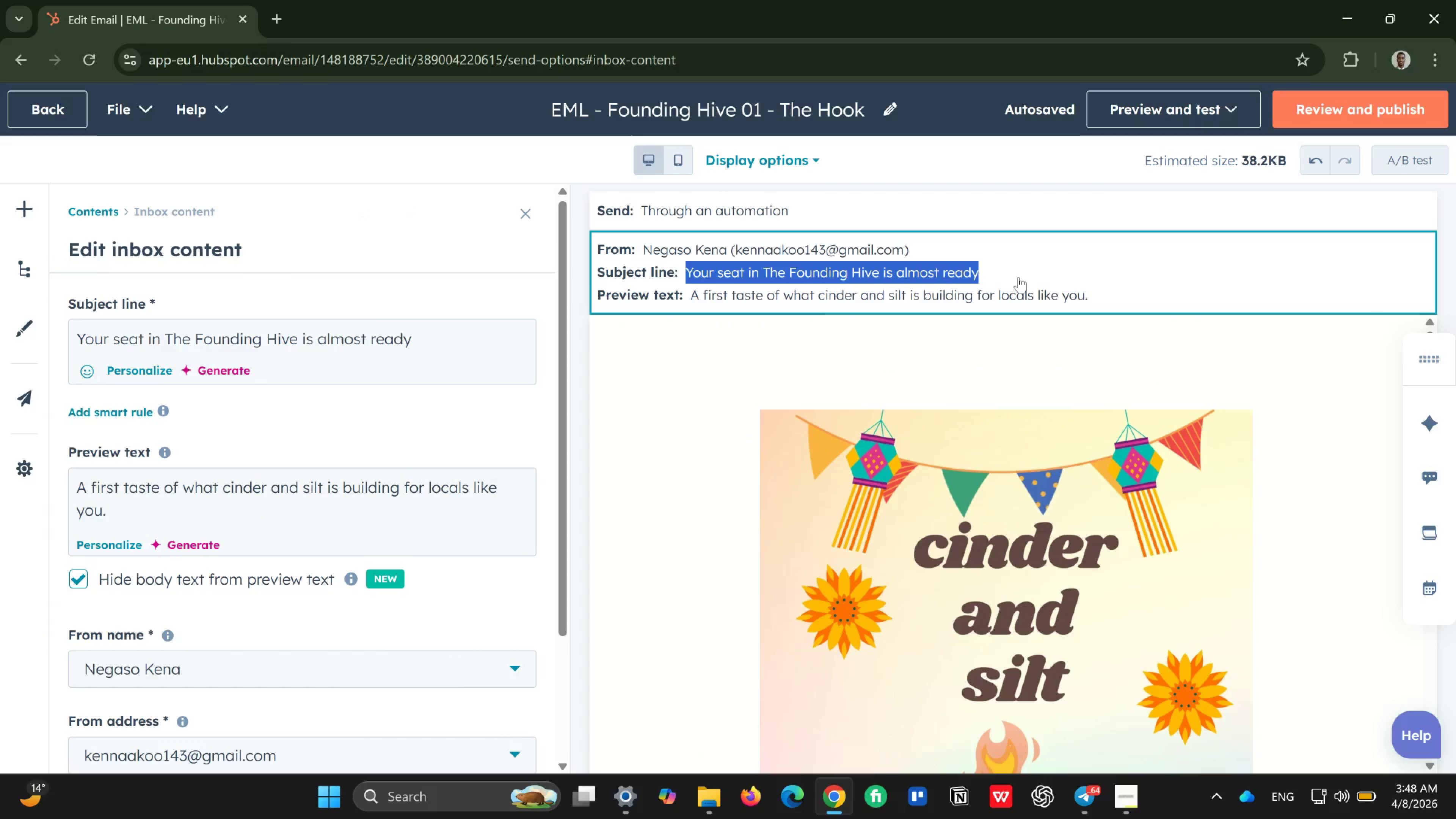 
key(Control+C)
 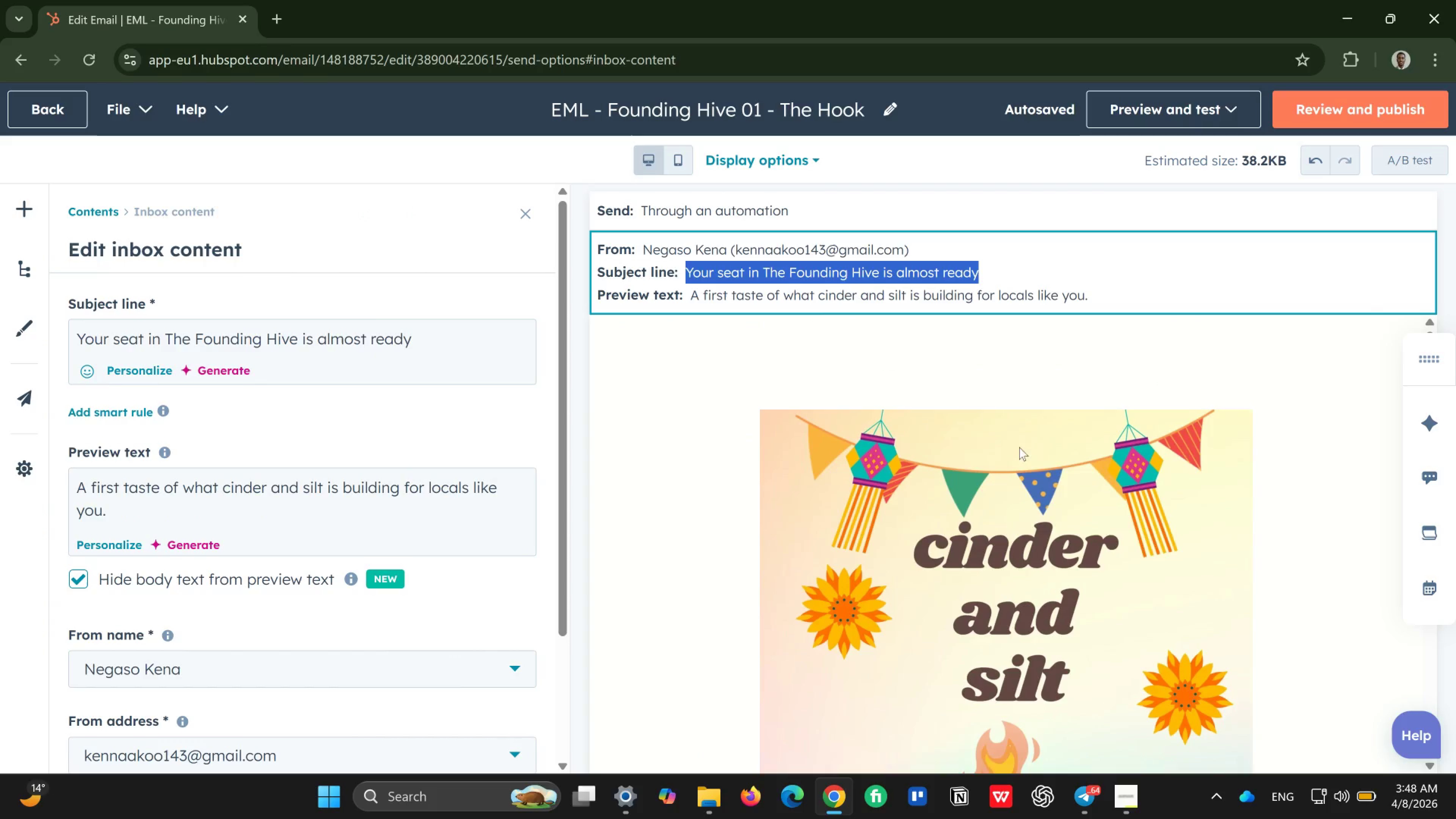 
scroll: coordinate [1014, 432], scroll_direction: down, amount: 9.0
 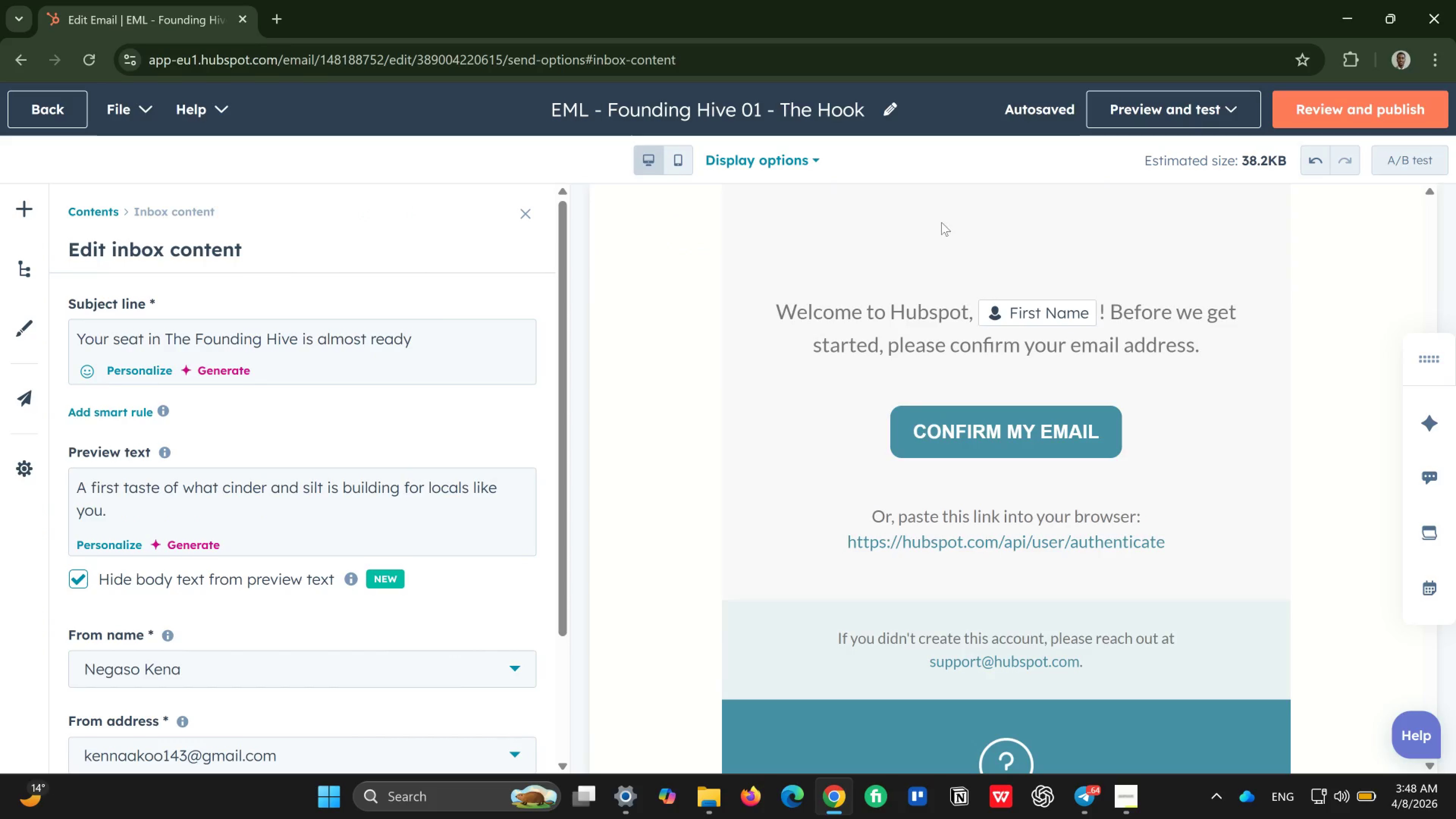 
scroll: coordinate [977, 247], scroll_direction: up, amount: 1.0
 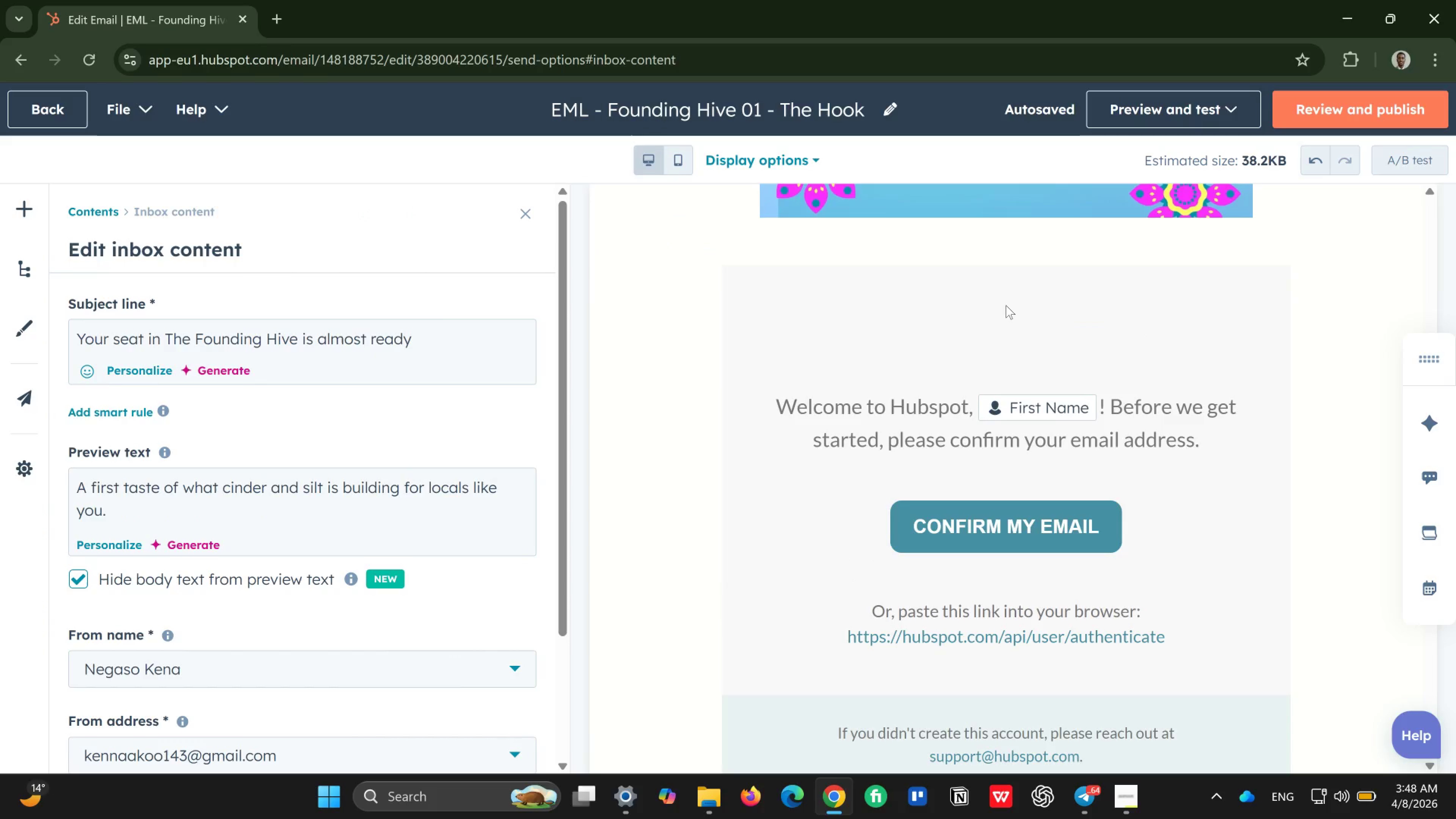 
left_click([1006, 305])
 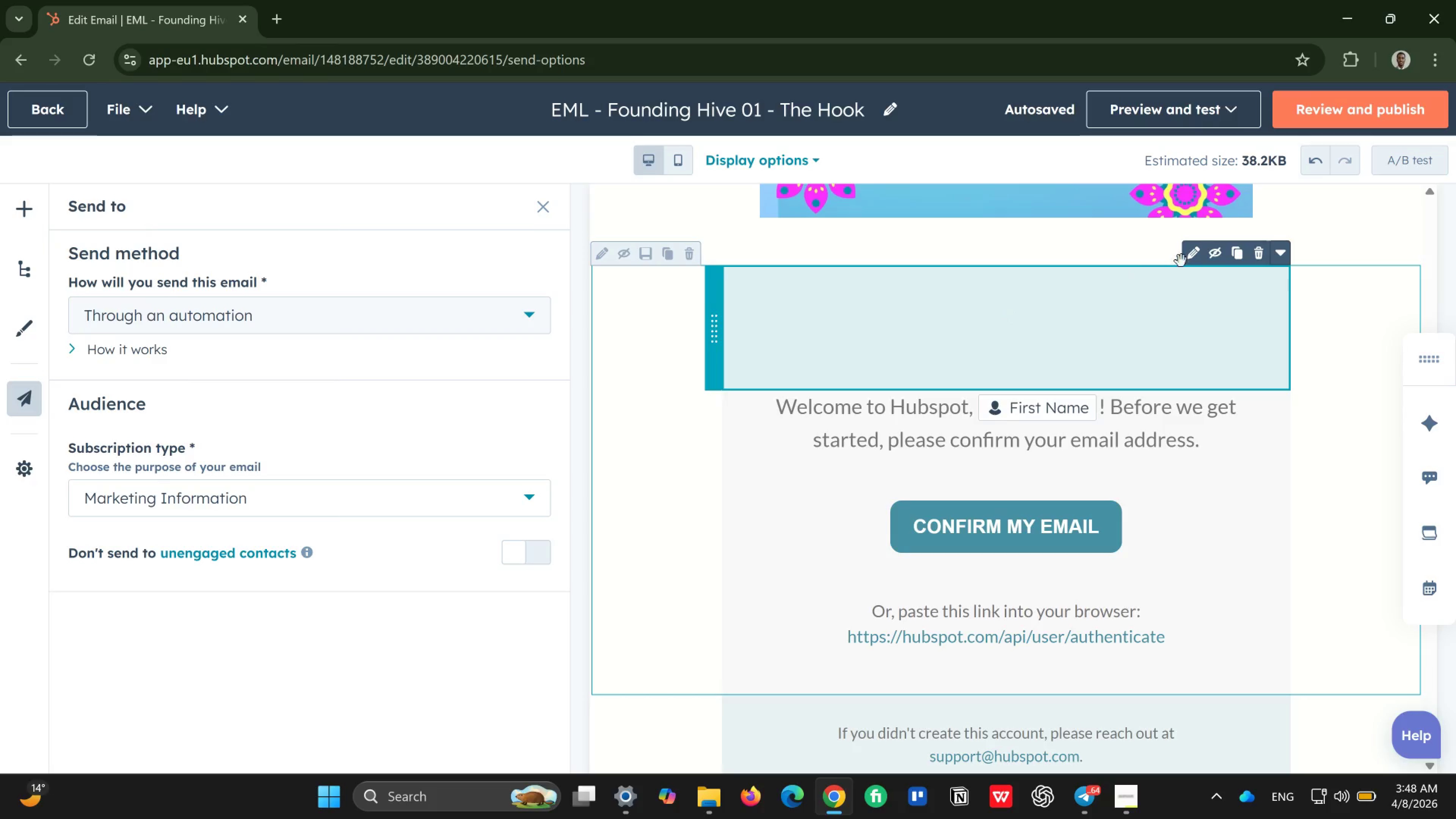 
left_click([1192, 262])
 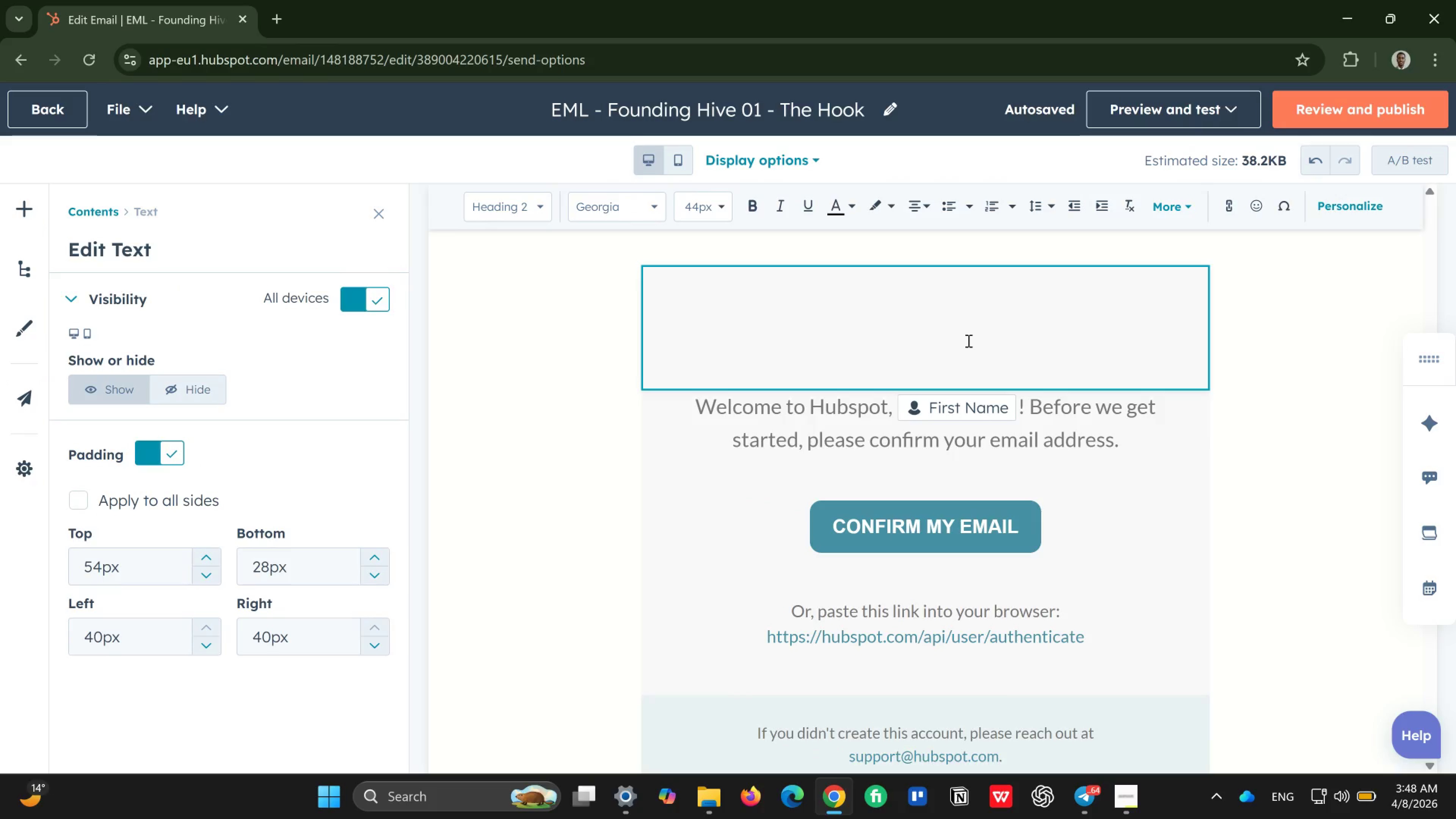 
key(Control+V)
 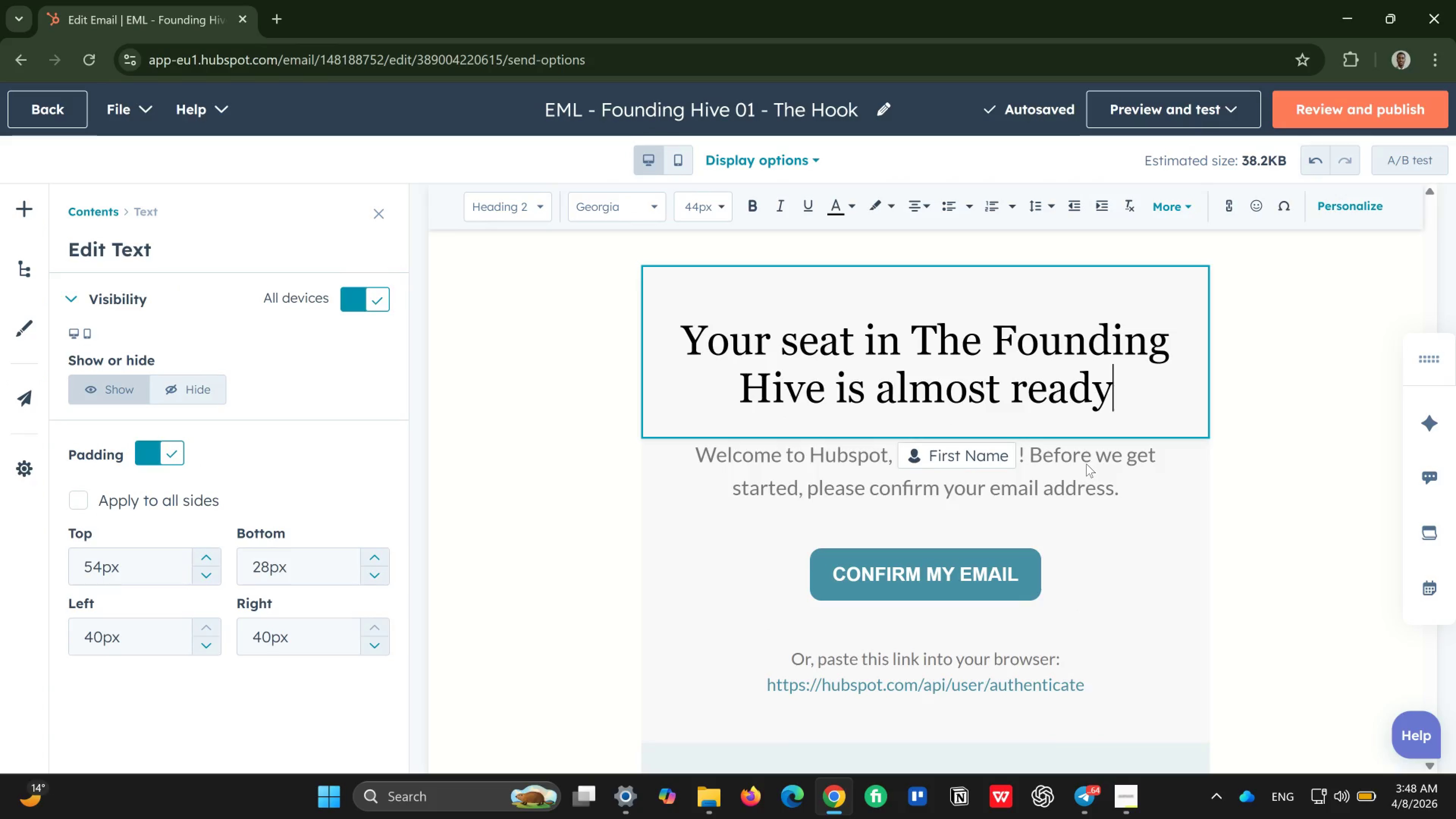 
wait(9.51)
 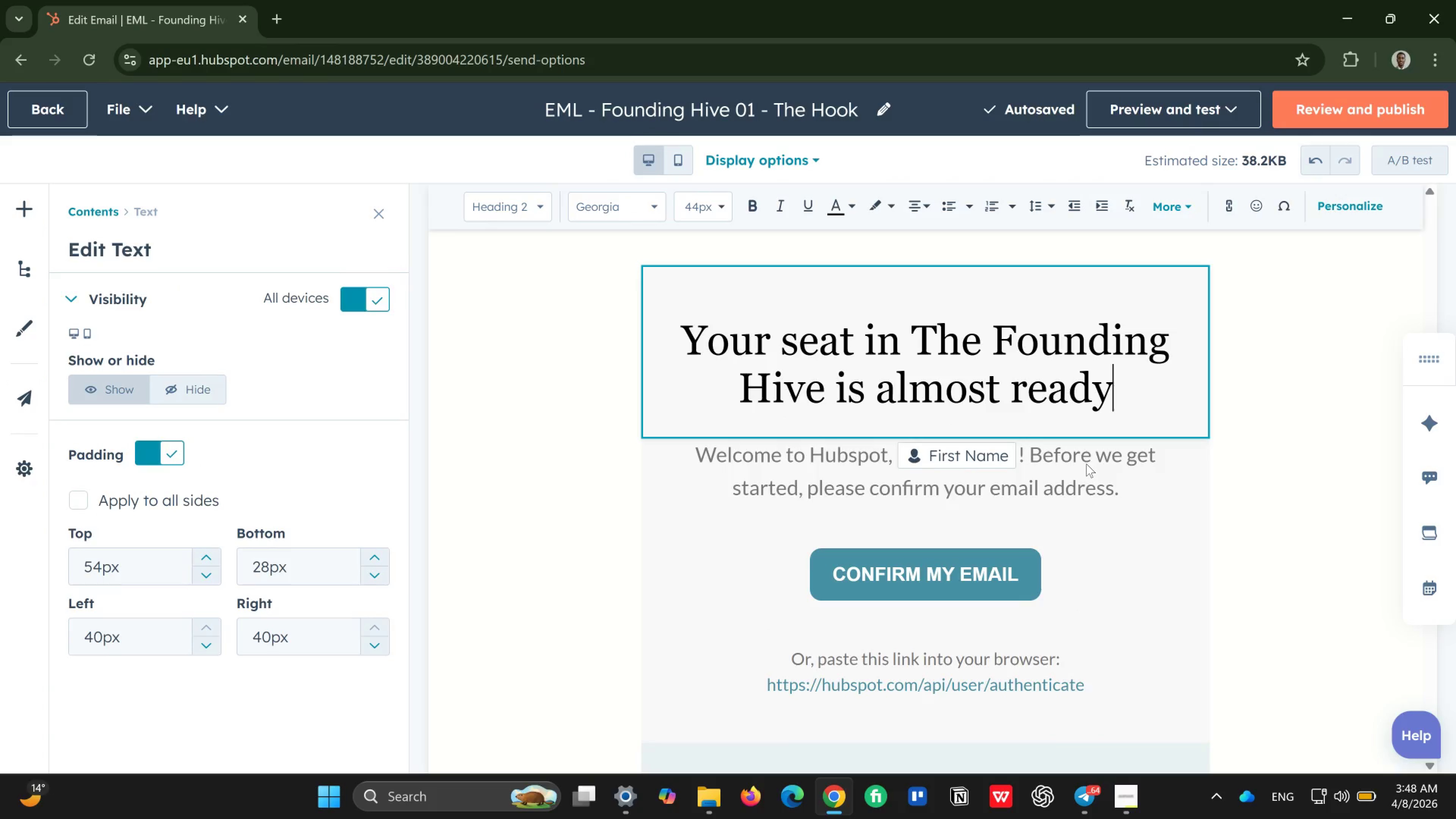 
left_click([875, 453])
 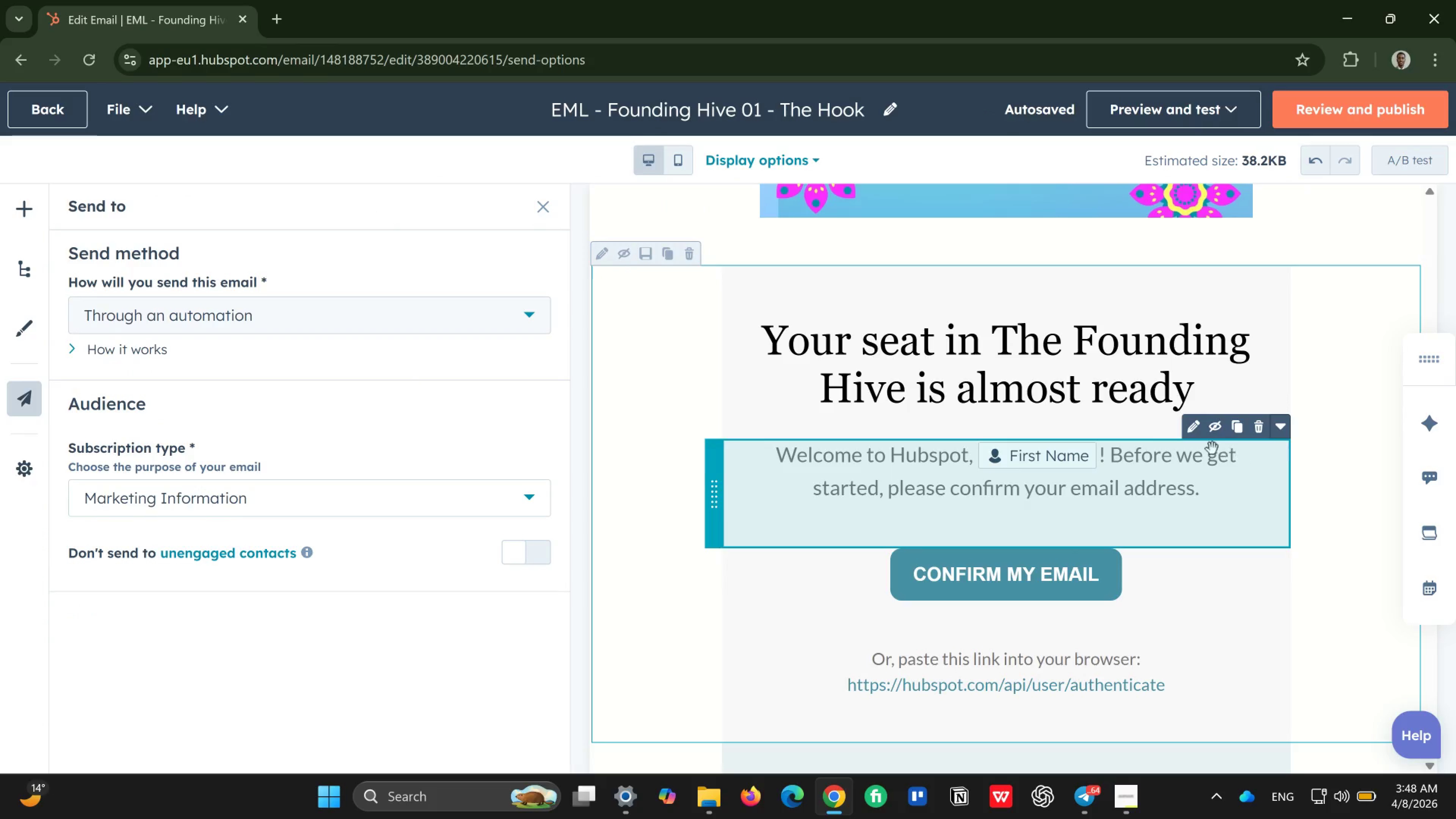 
left_click([1197, 441])
 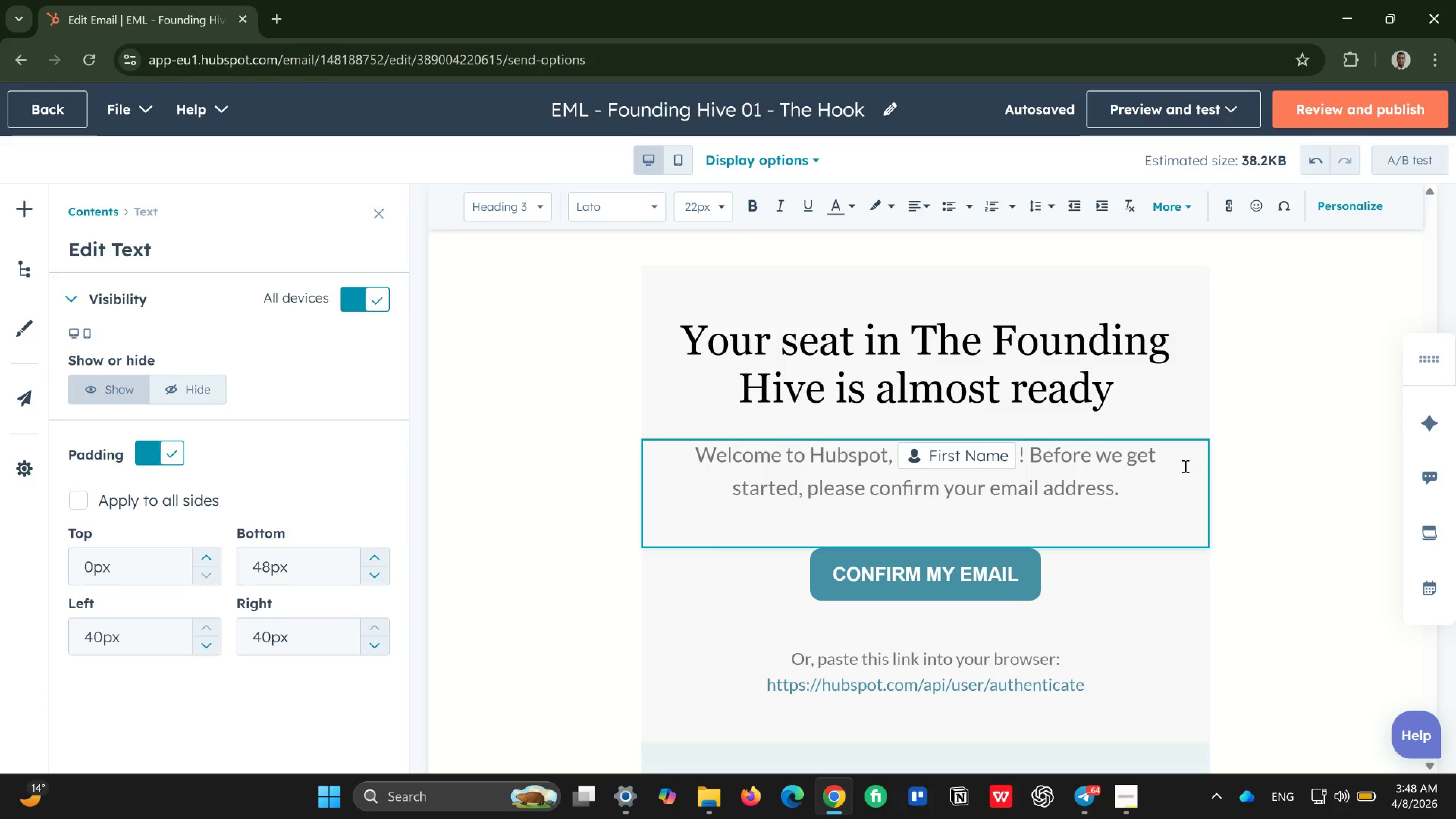 
wait(6.27)
 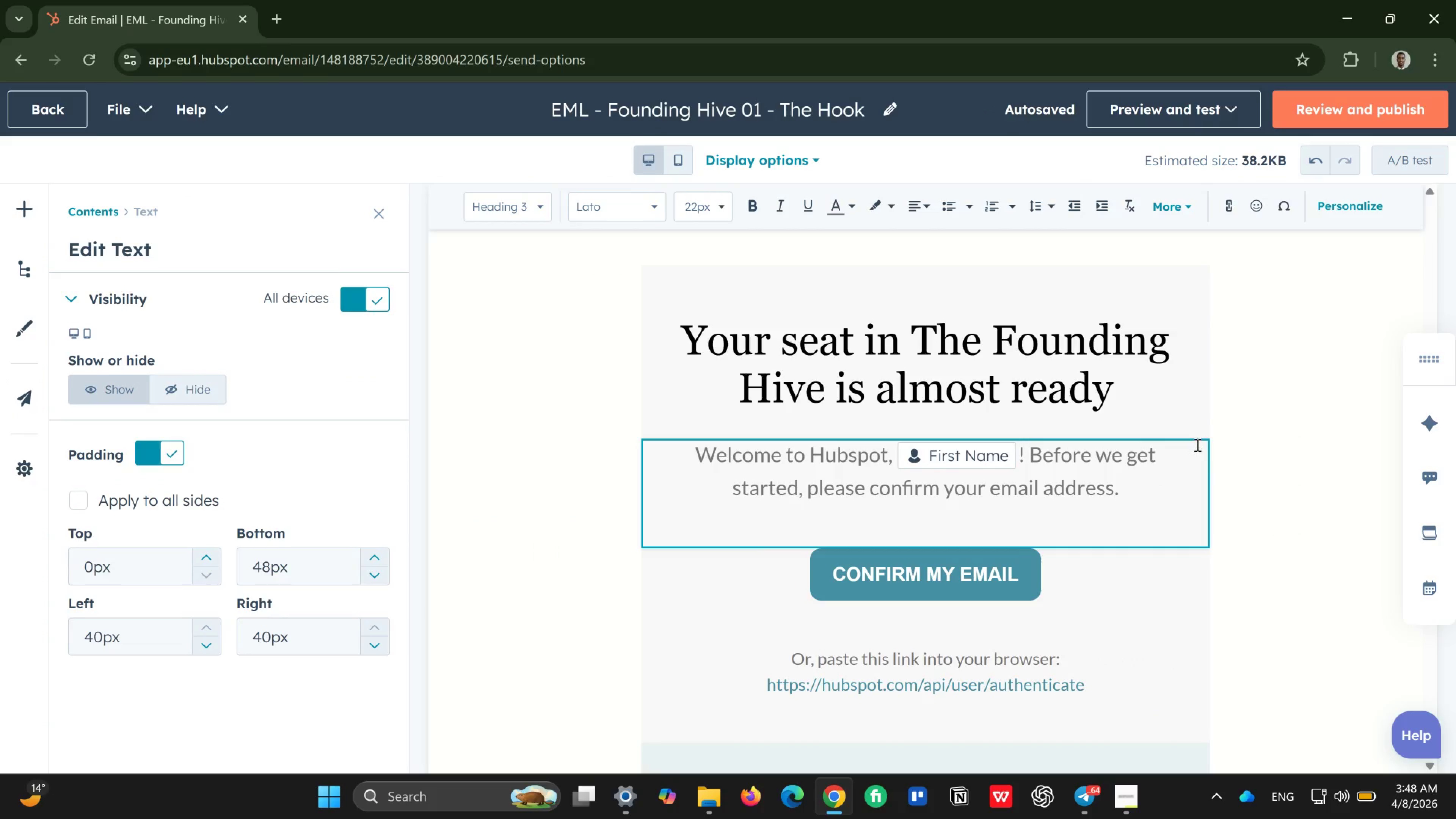 
left_click([888, 457])
 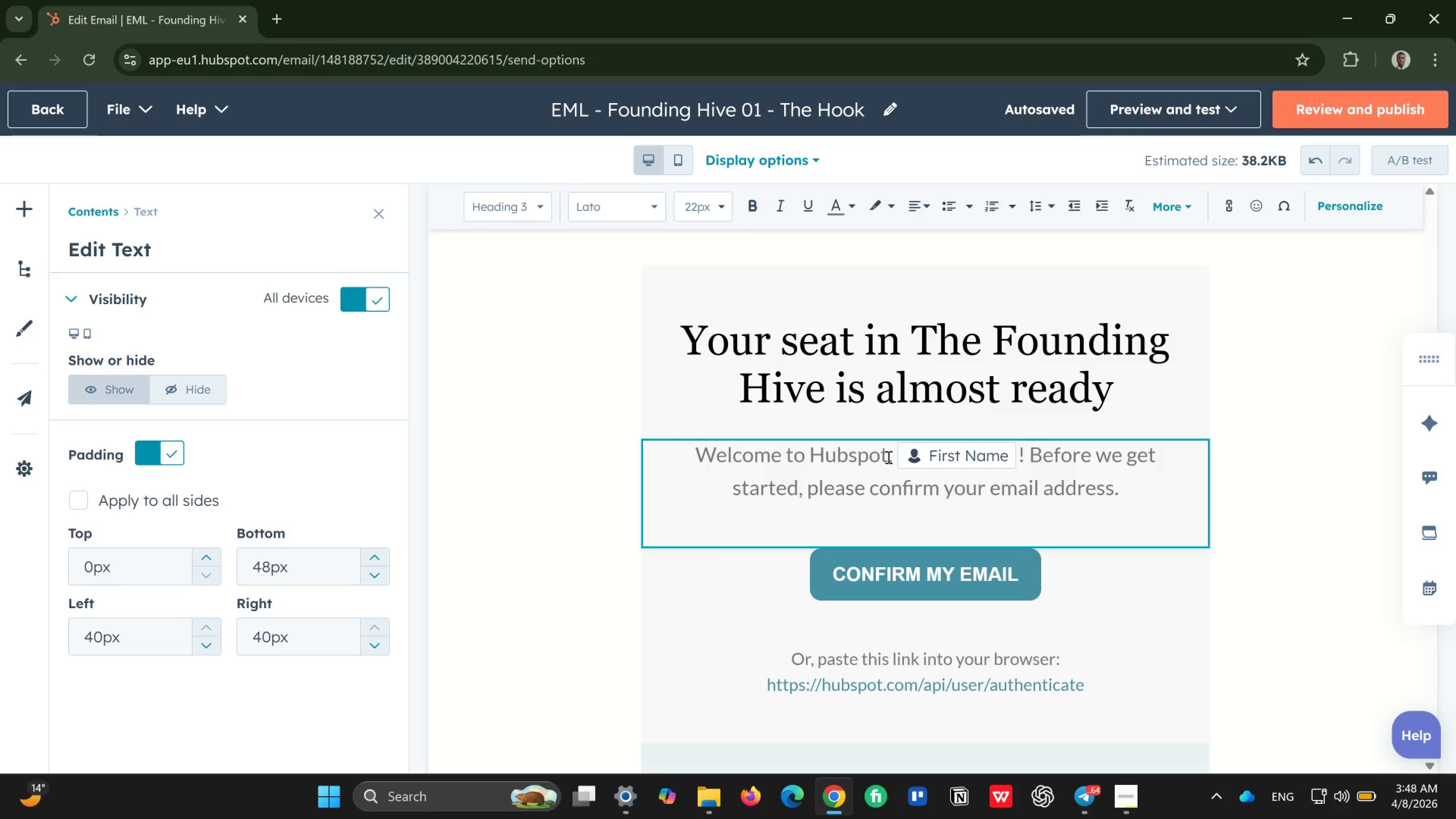 
key(Control+Backspace)
 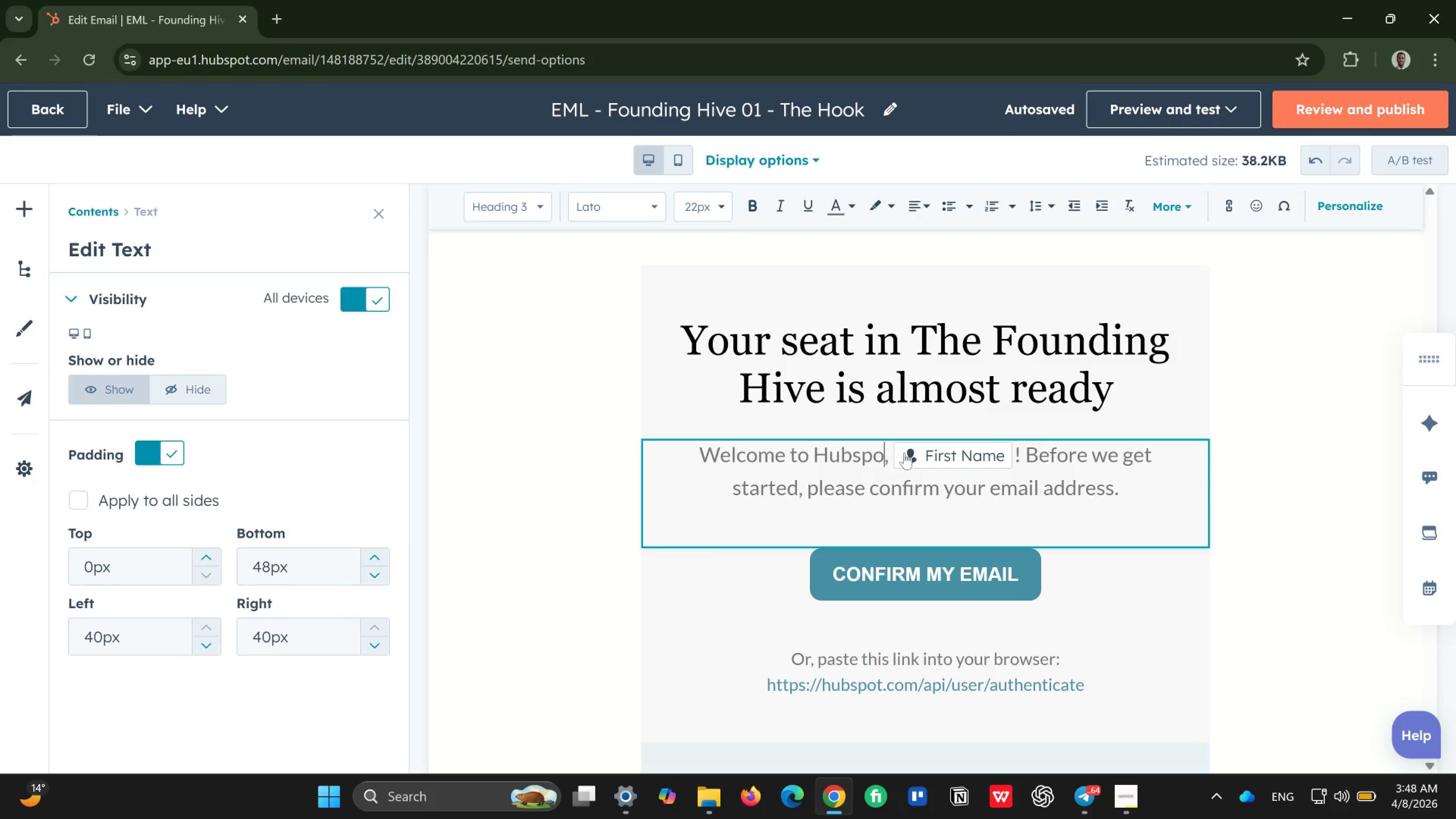 
key(Control+Backspace)
 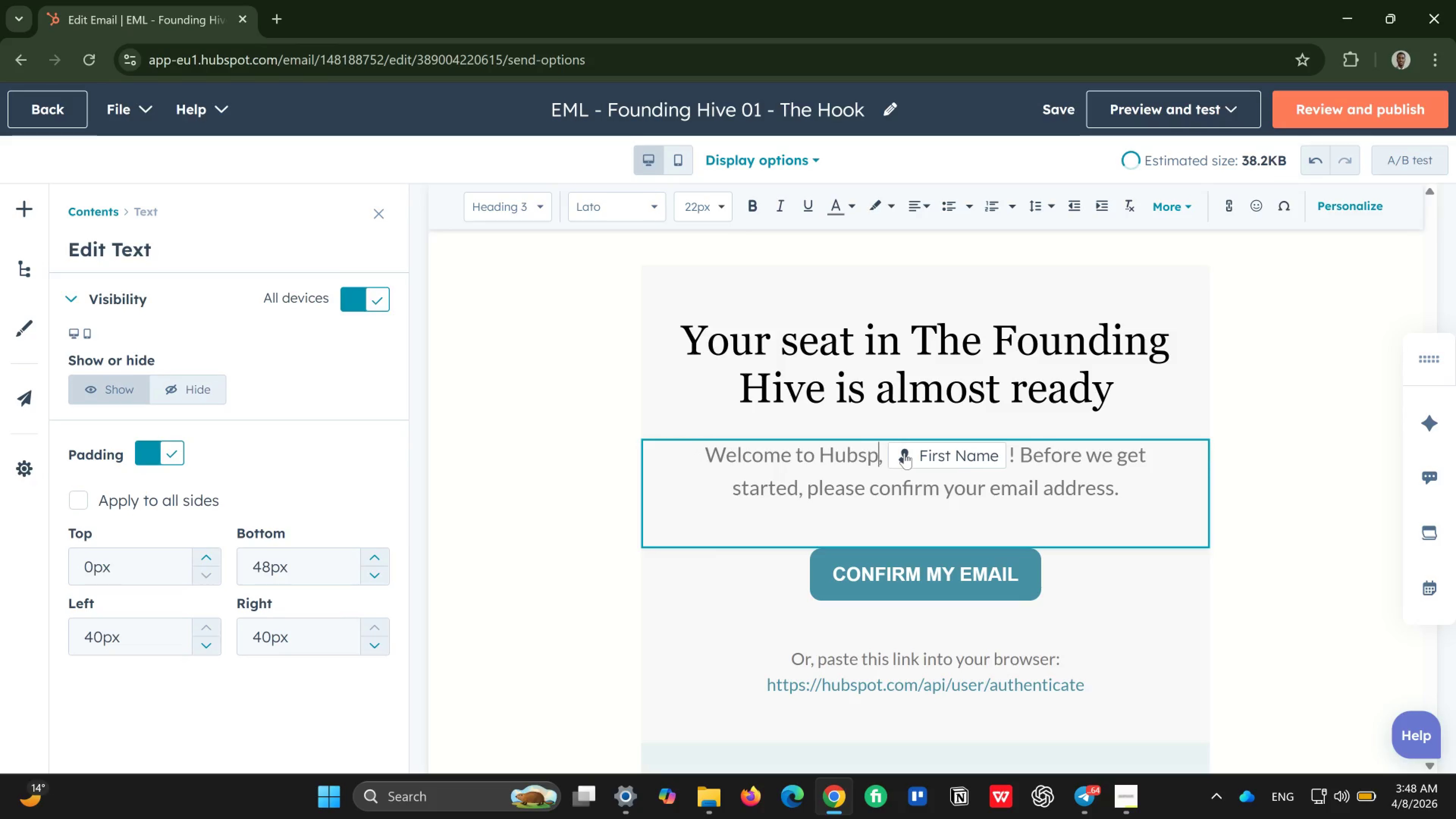 
key(Control+Backspace)
 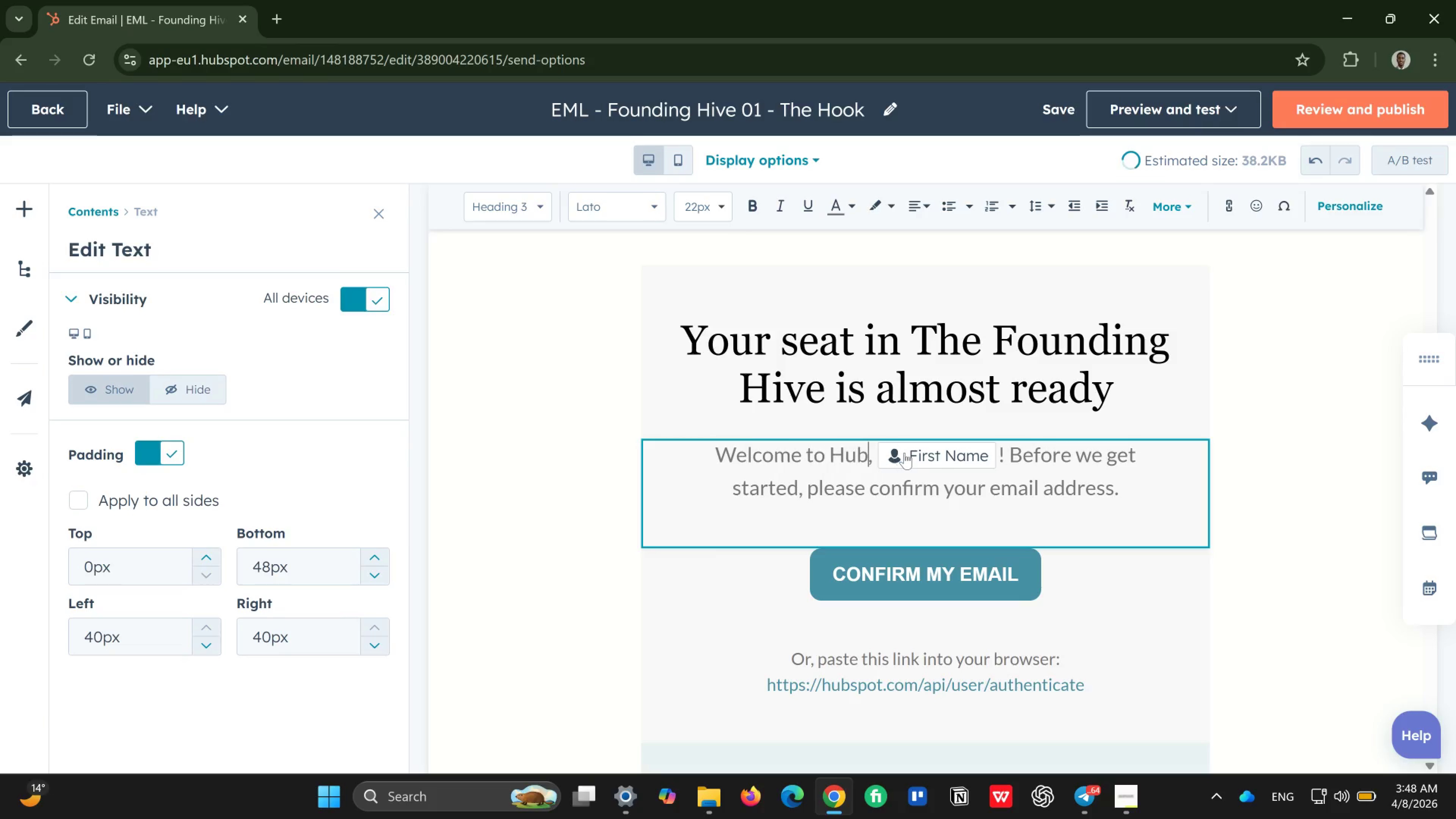 
key(Control+Backspace)
 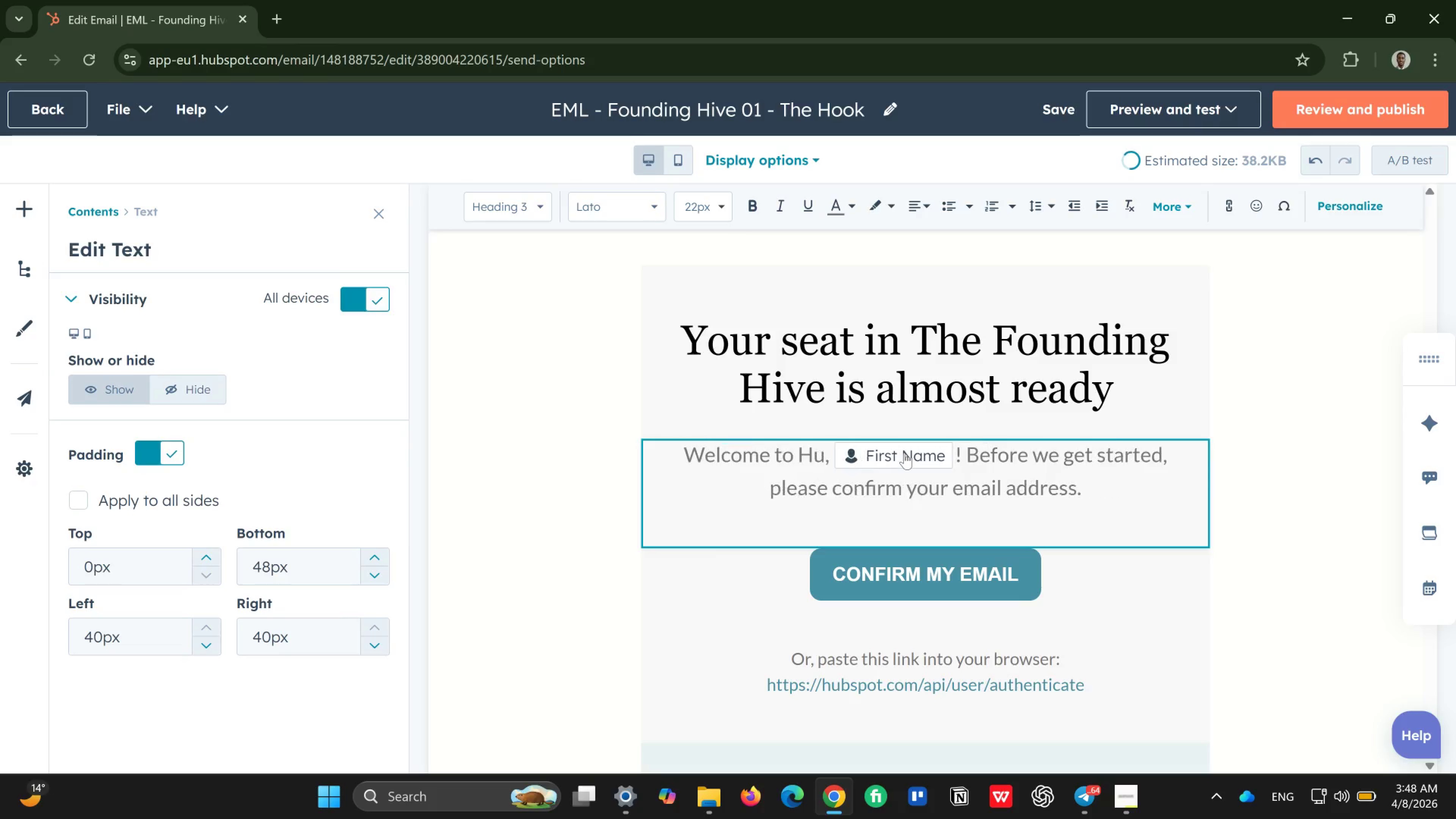 
key(Control+Backspace)
 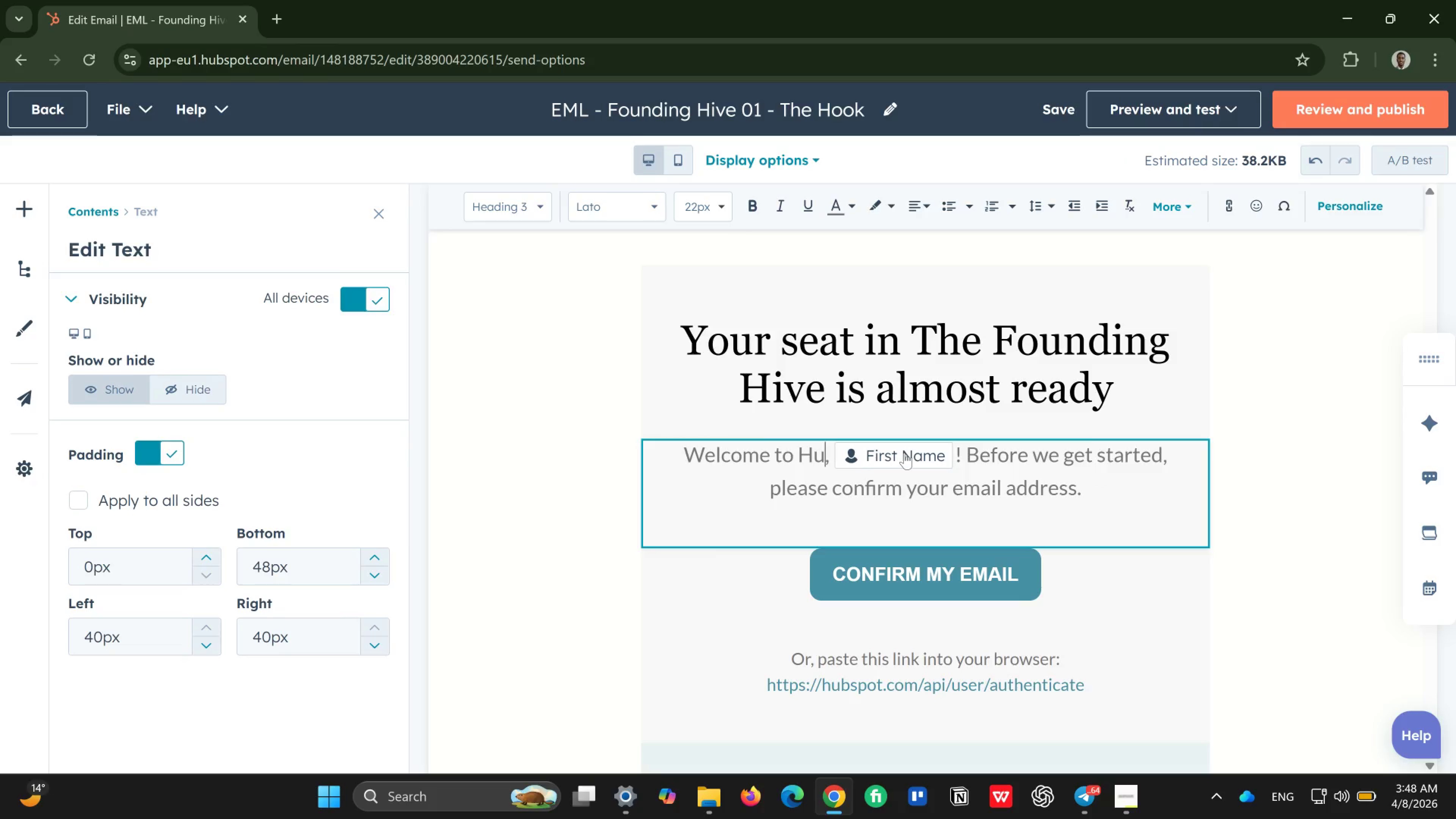 
key(Control+Backspace)
 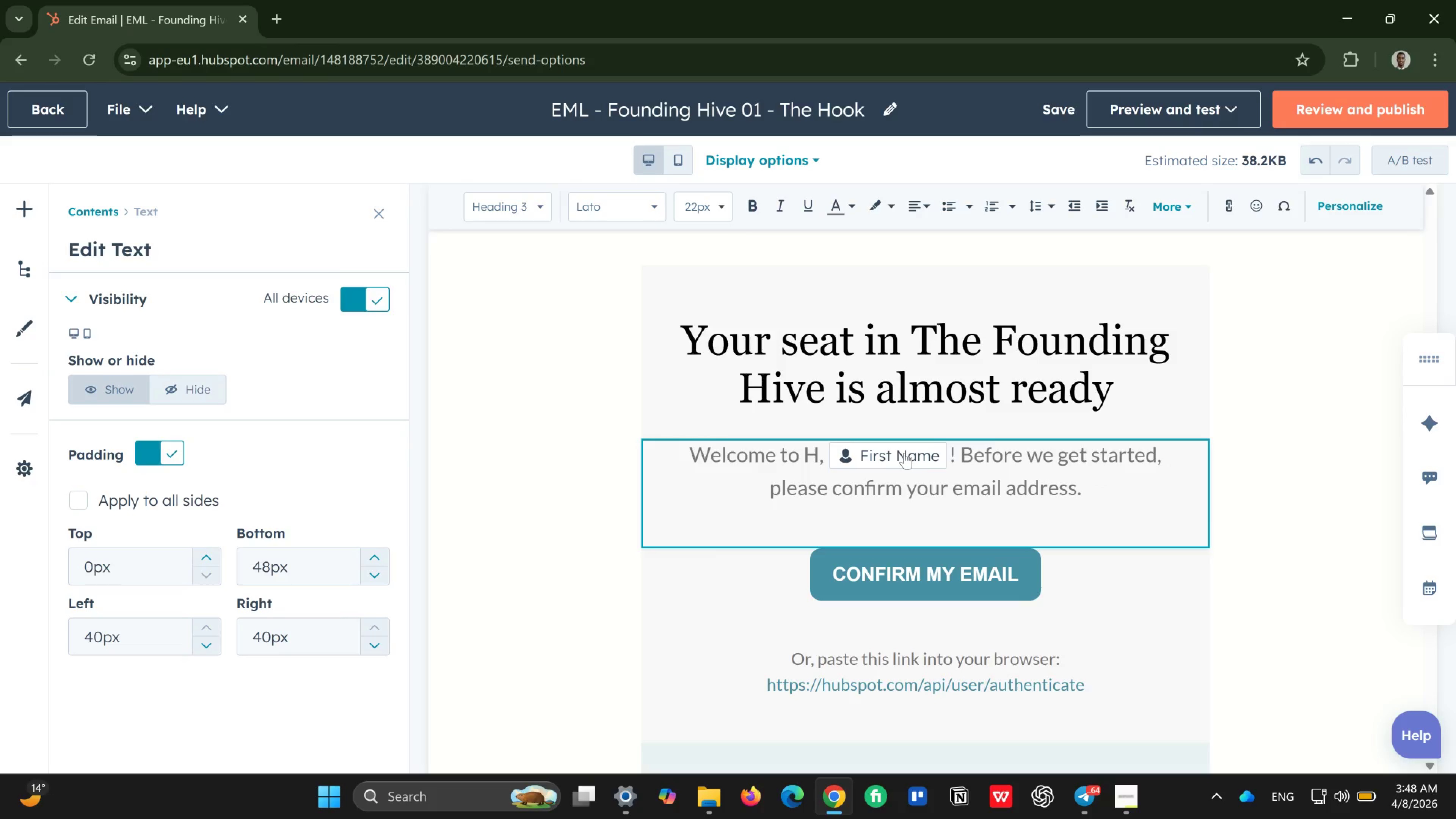 
key(Control+Backspace)
 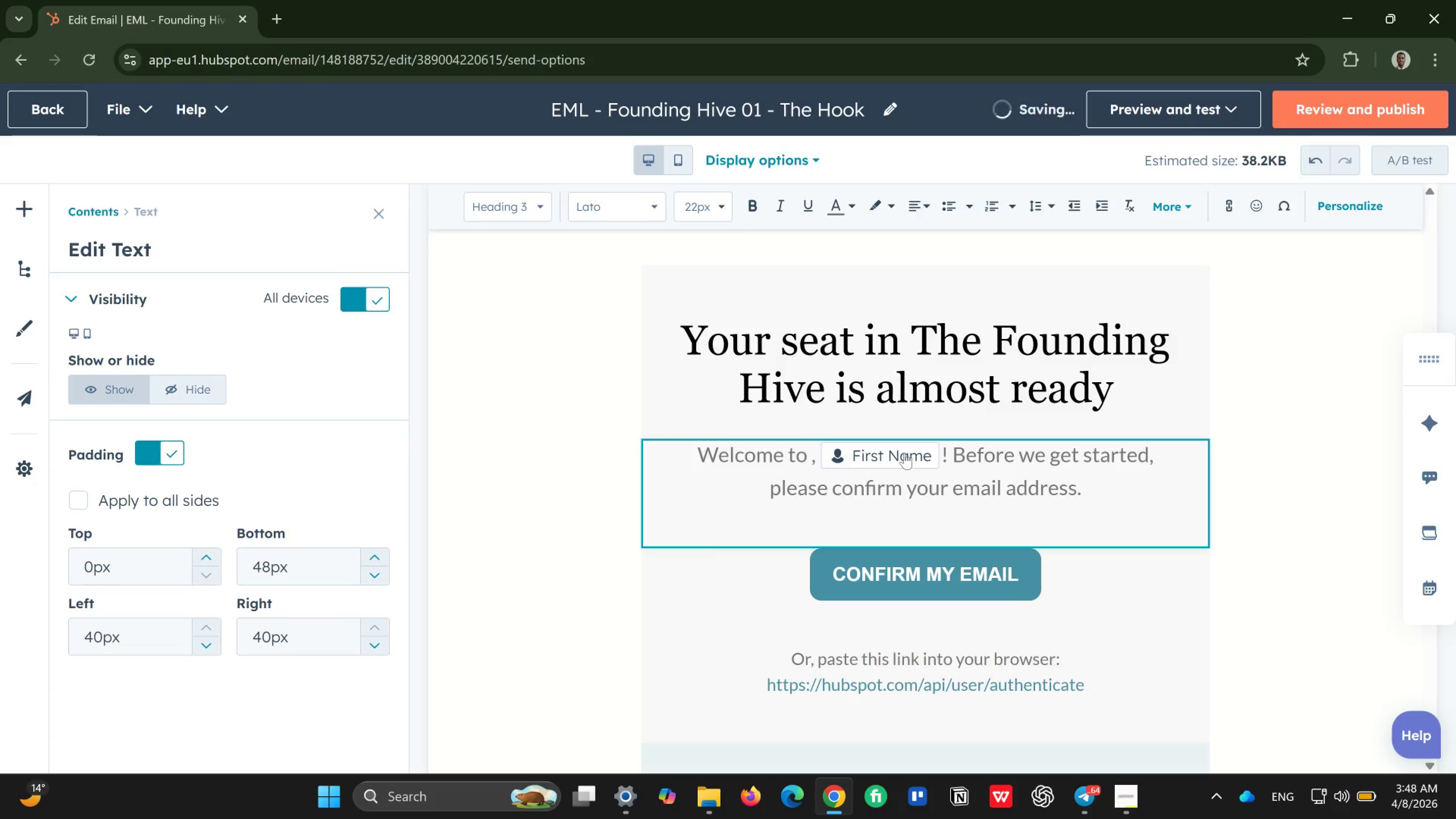 
key(Control+CapsLock)
 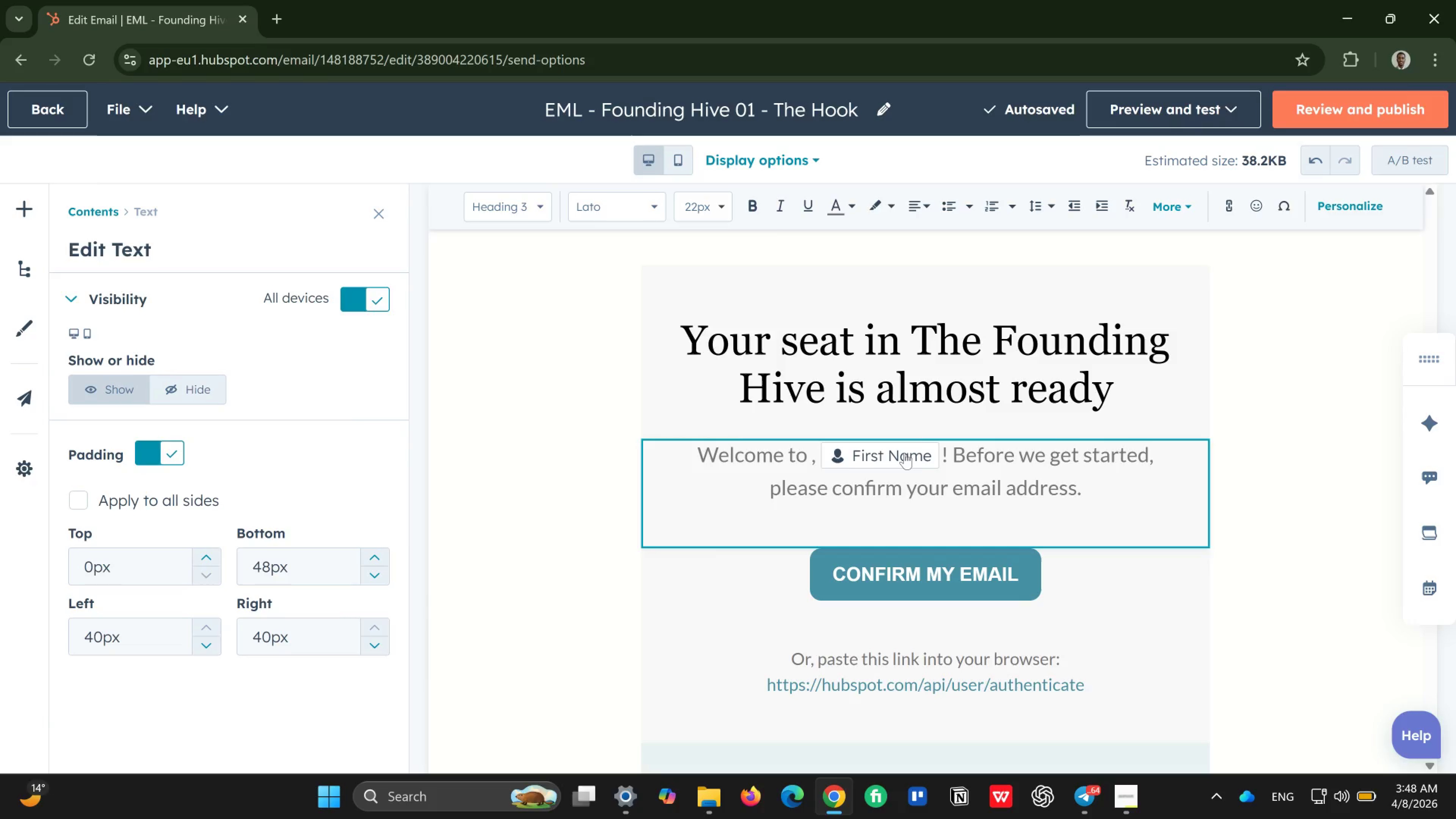 
key(Control+F)
 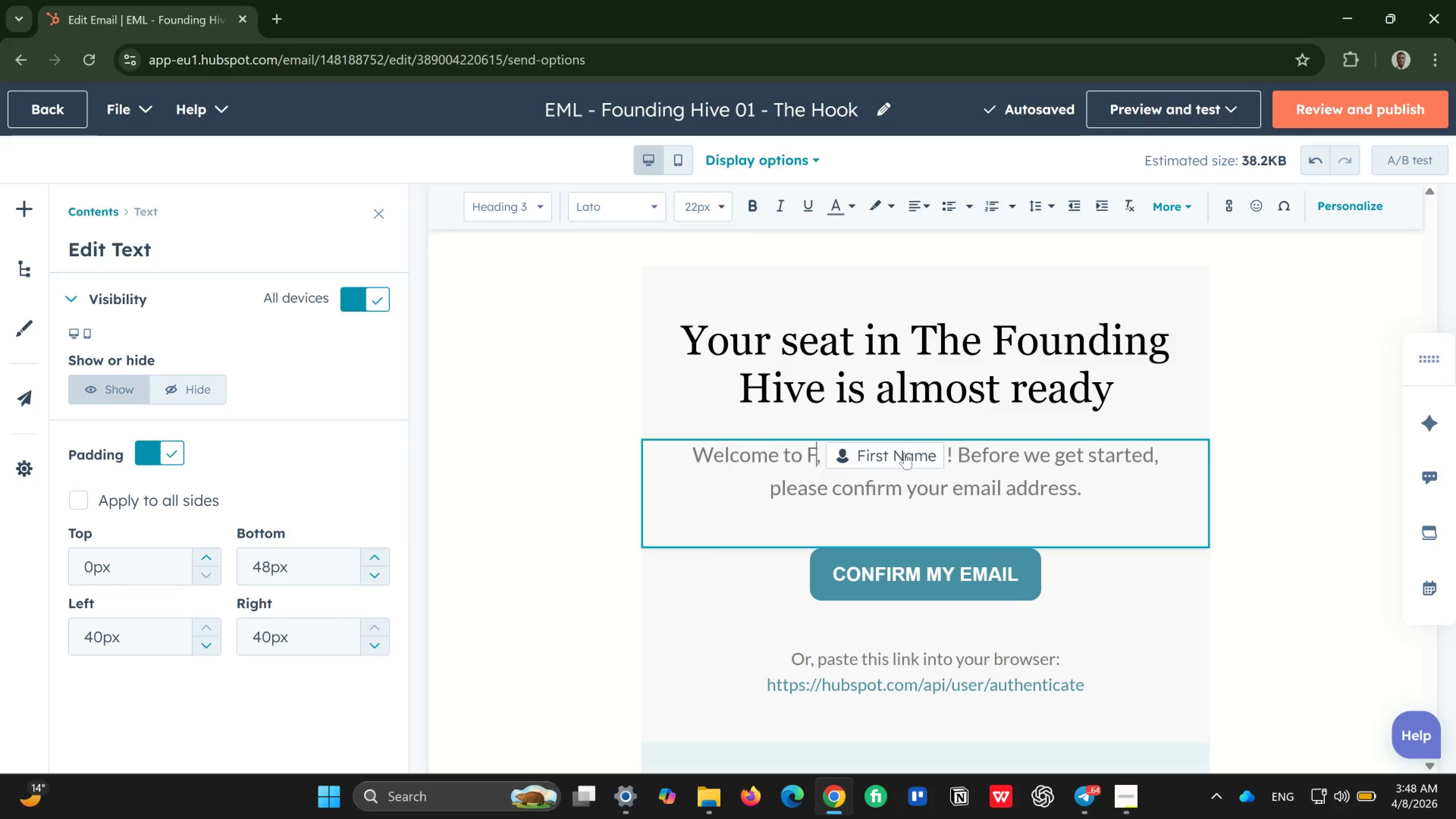 
key(Control+CapsLock)
 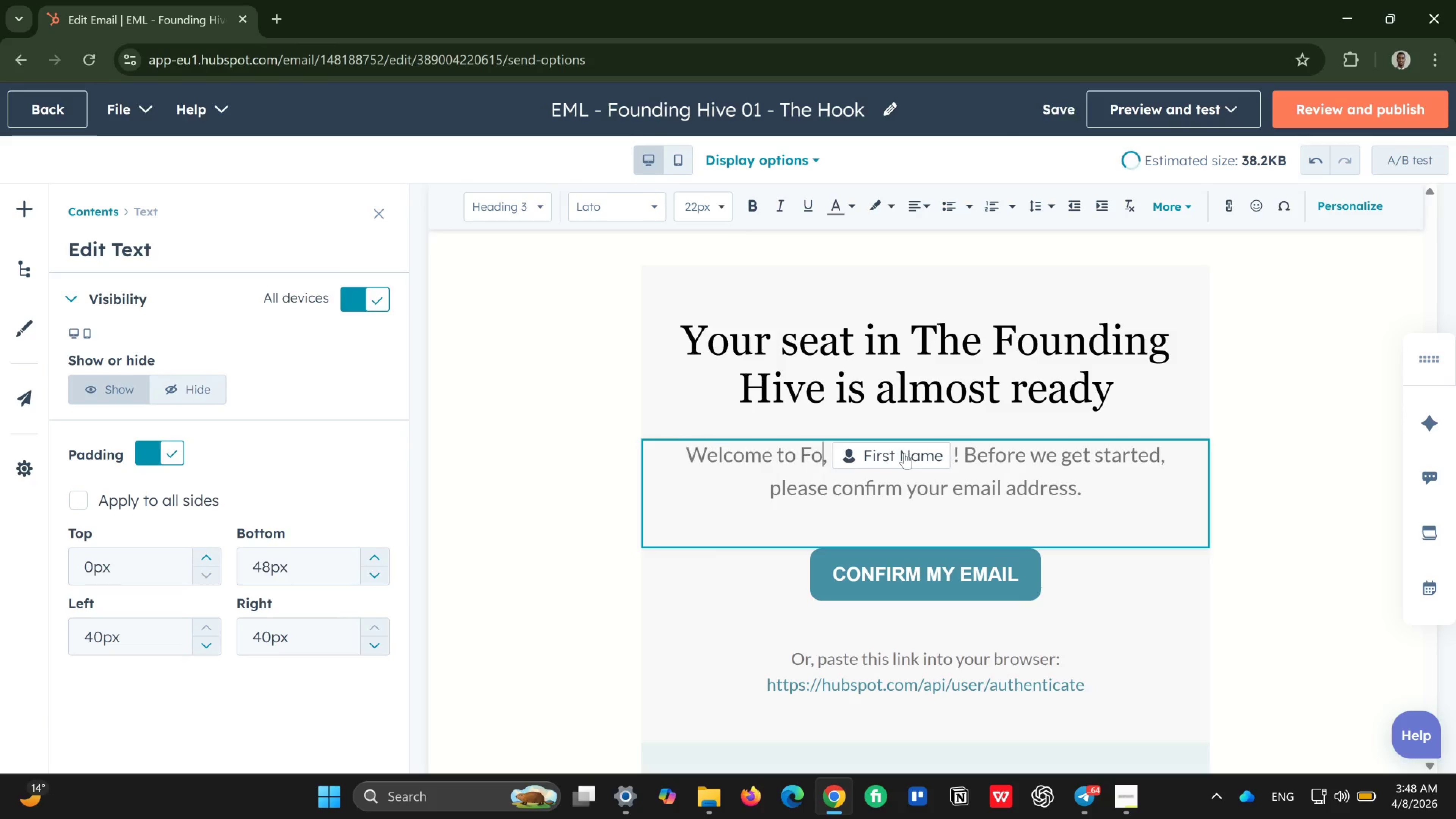 
key(Control+O)
 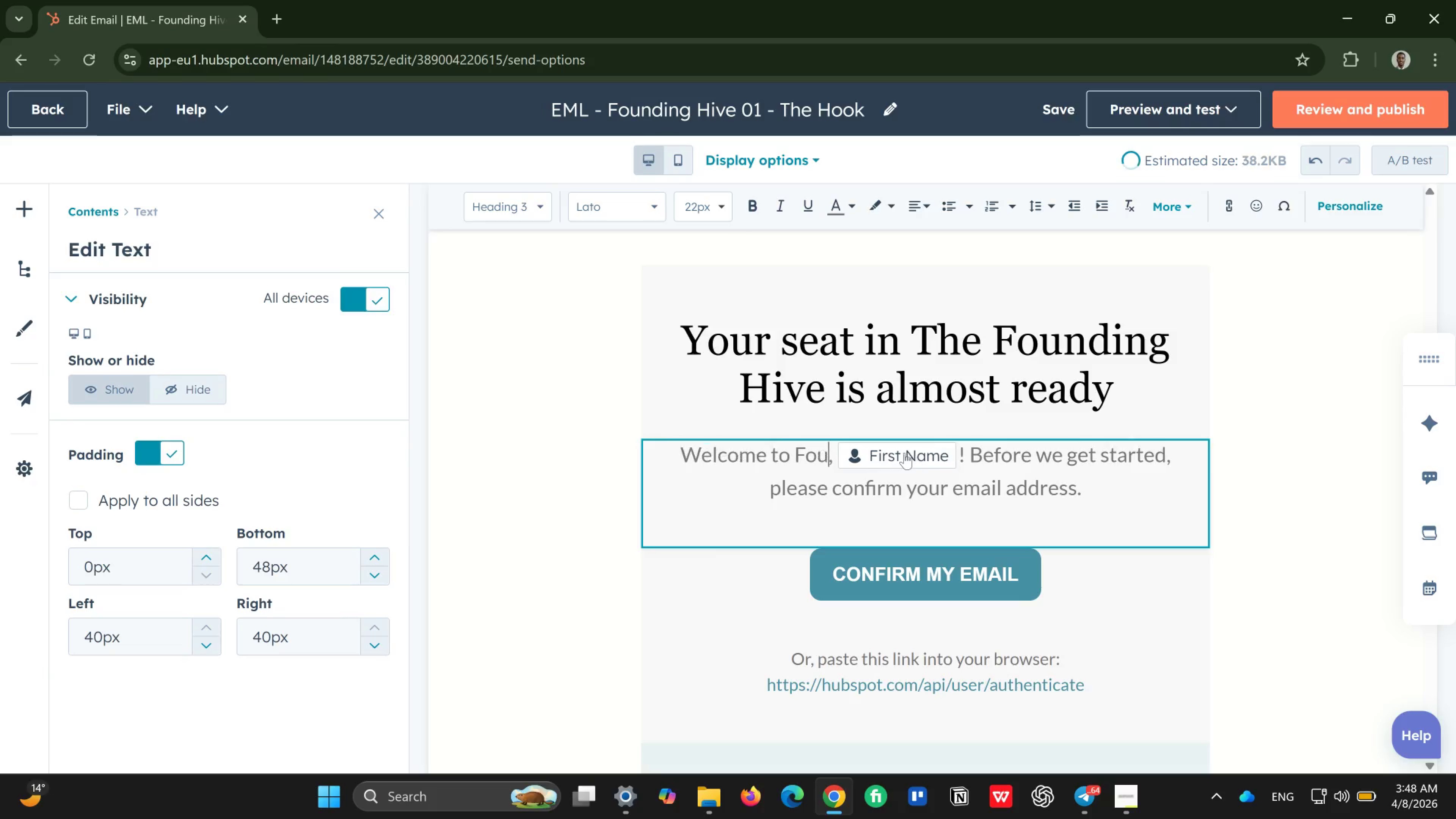 
key(Control+U)
 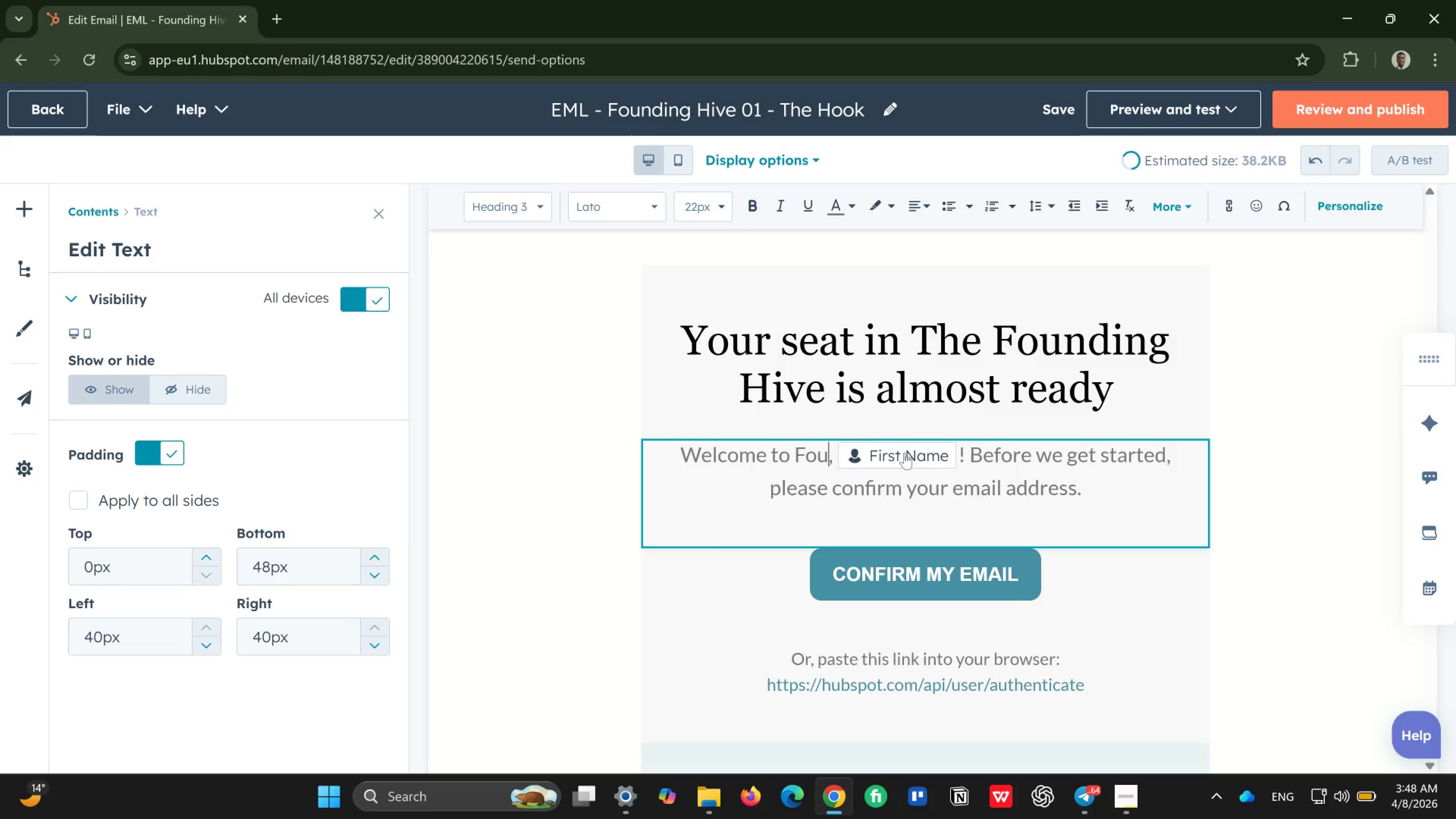 
key(Control+N)
 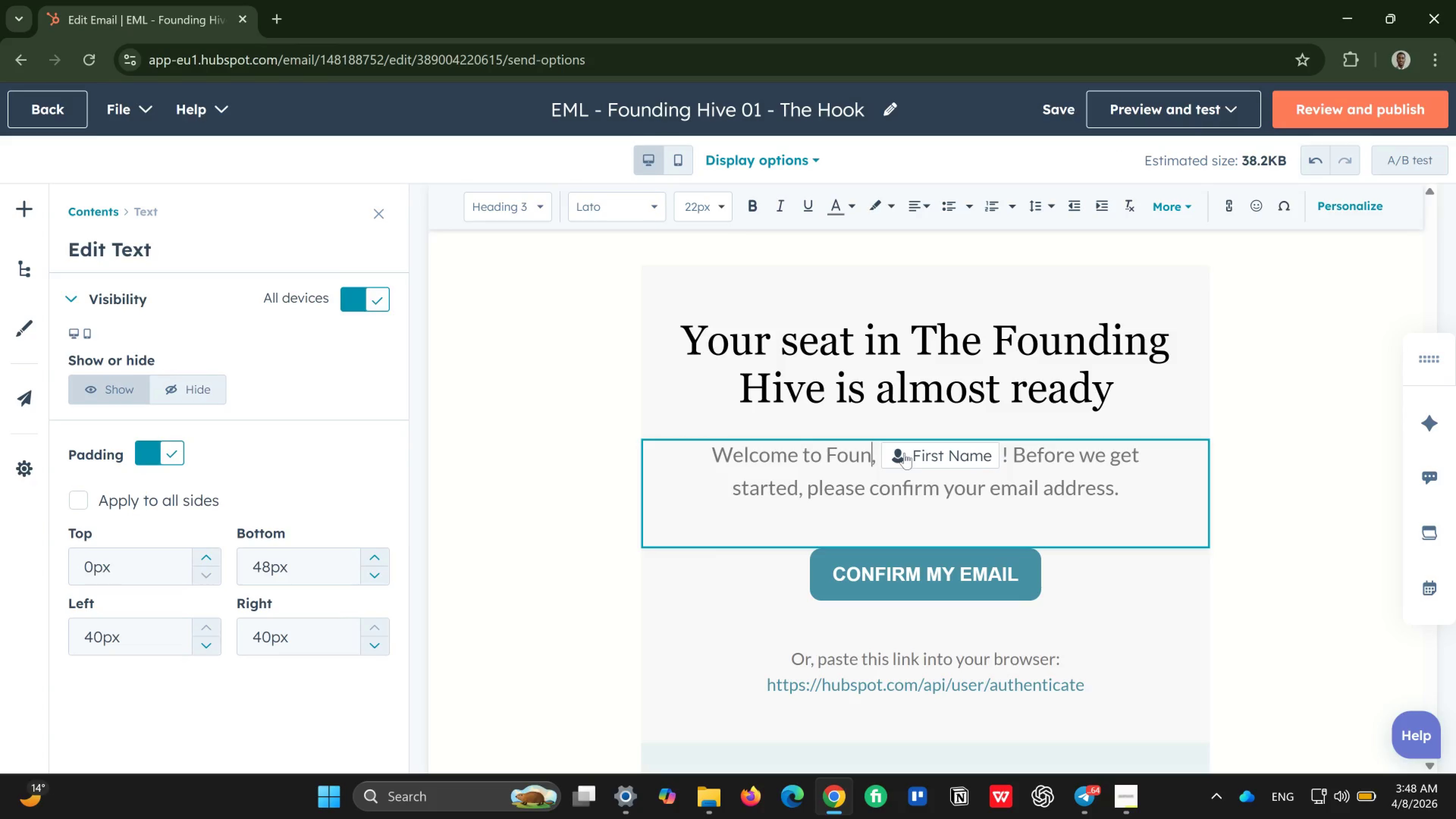 
key(Control+D)
 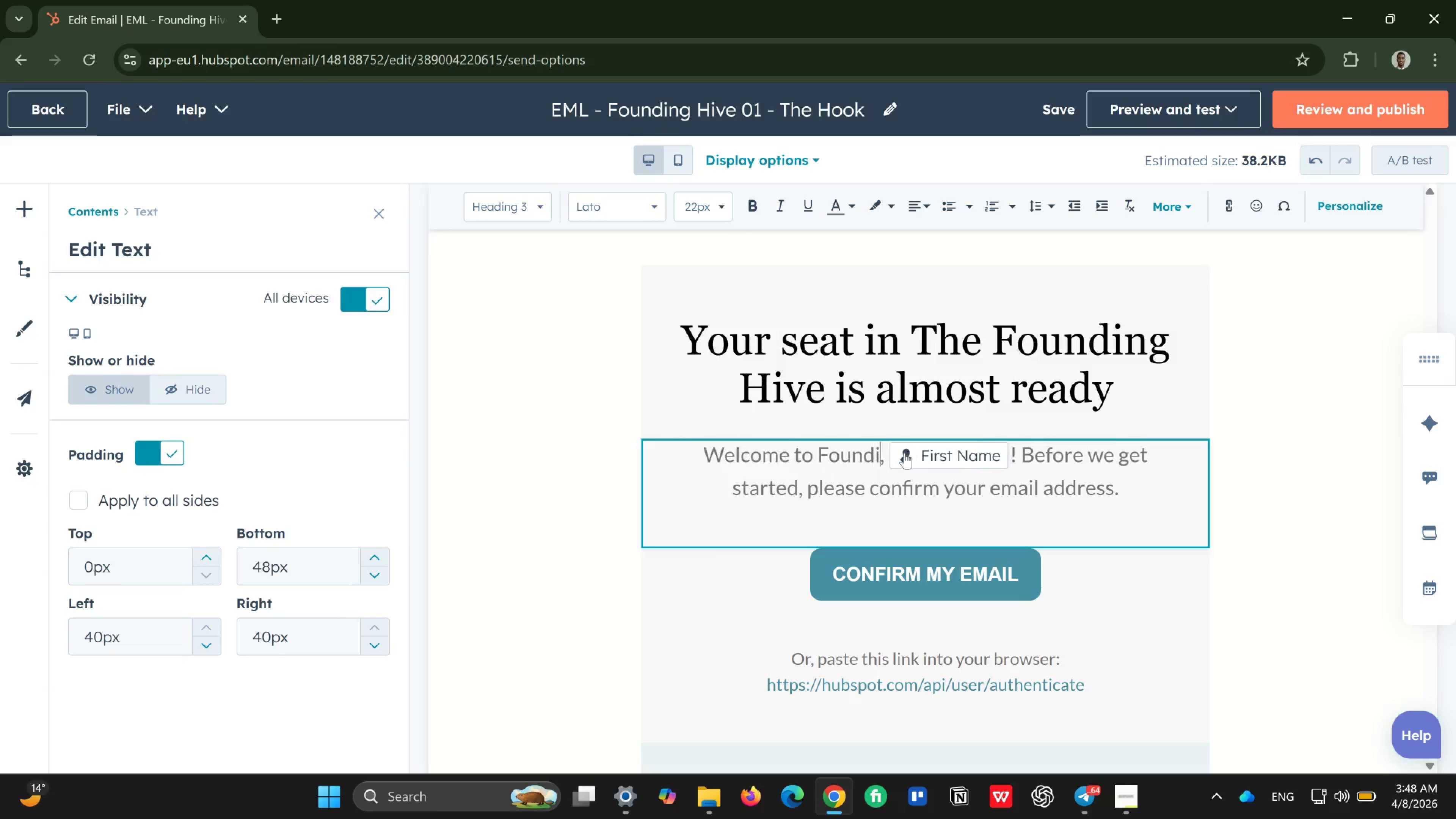 
key(Control+I)
 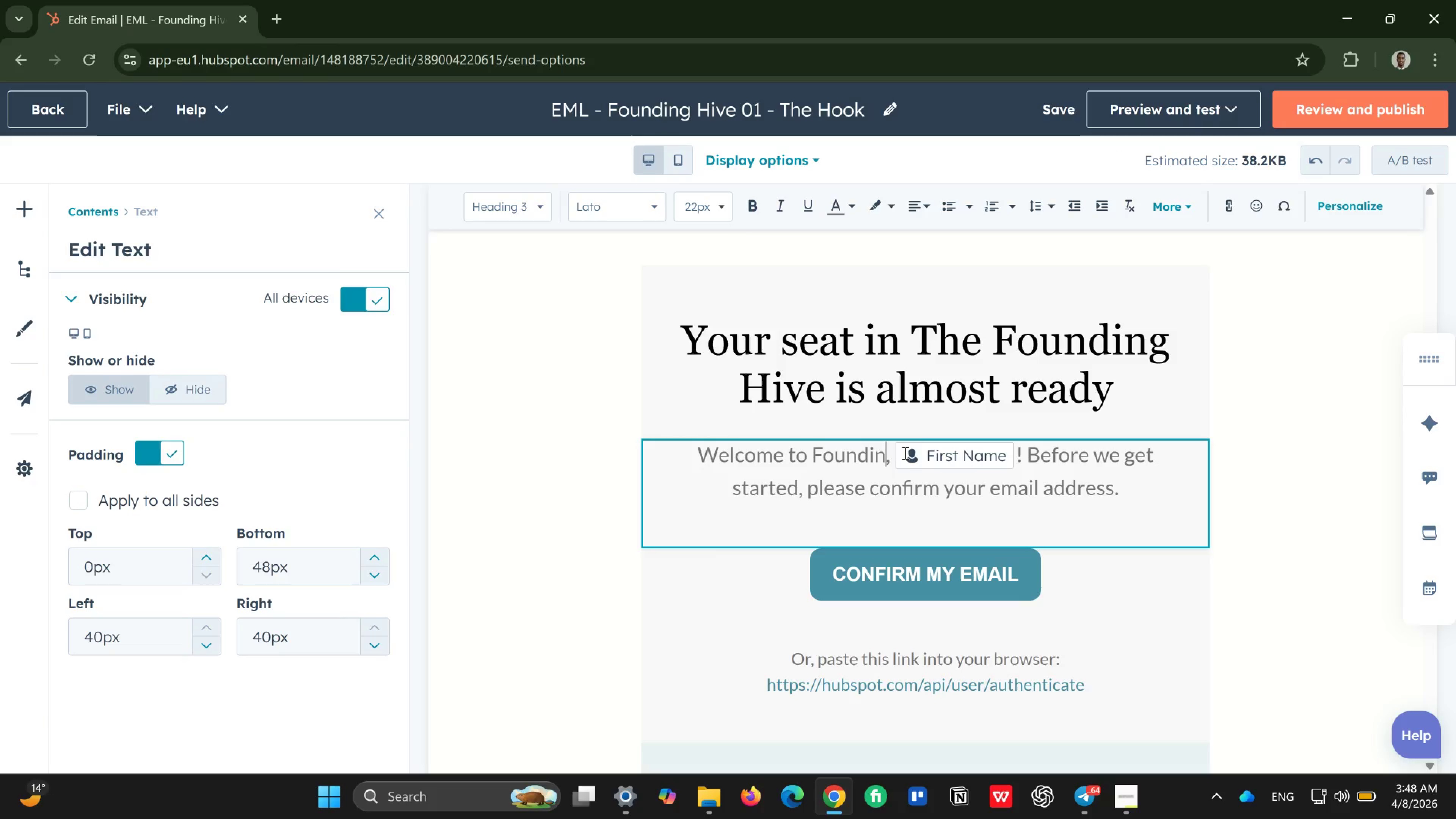 
key(Control+N)
 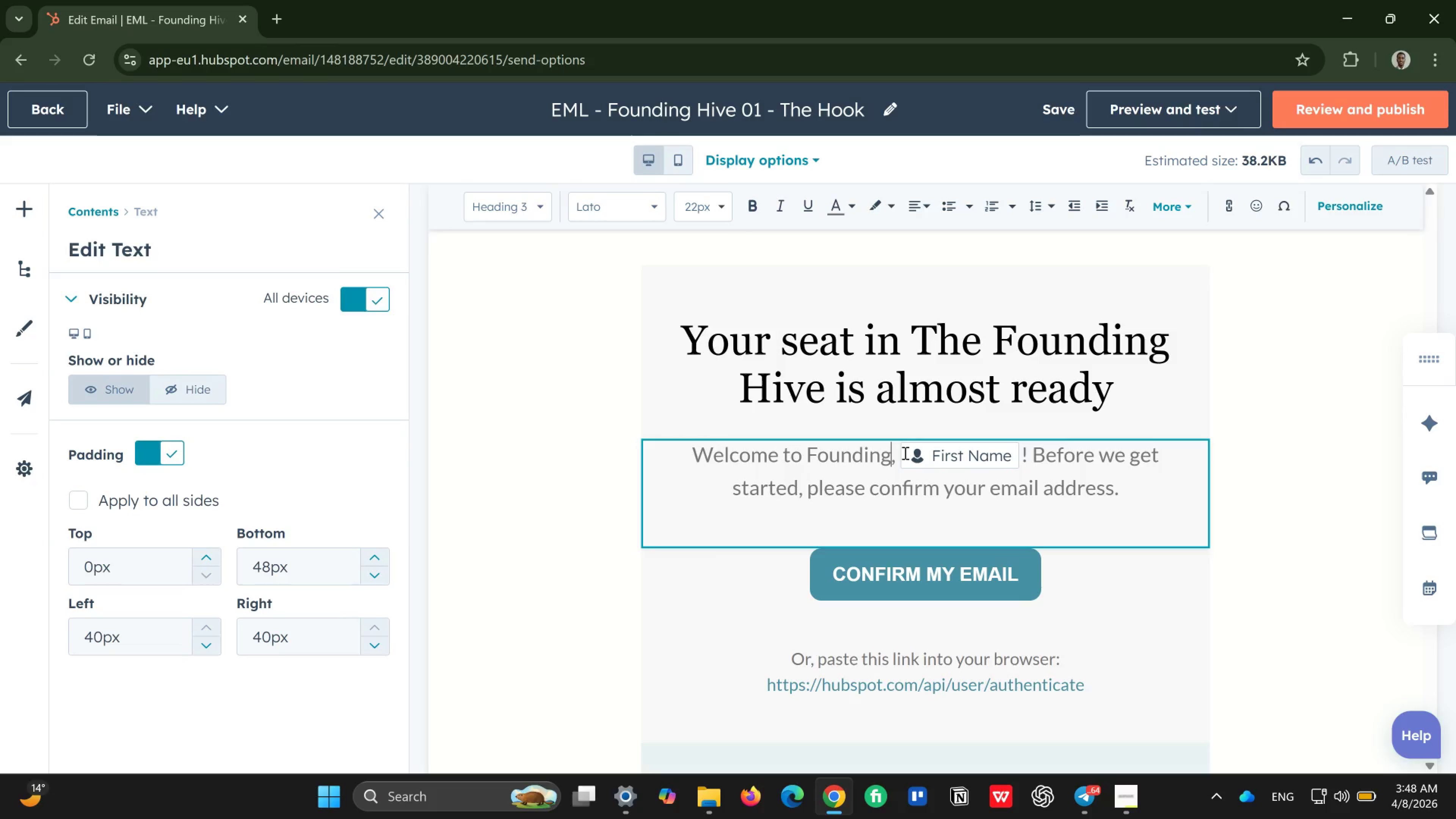 
key(Control+G)
 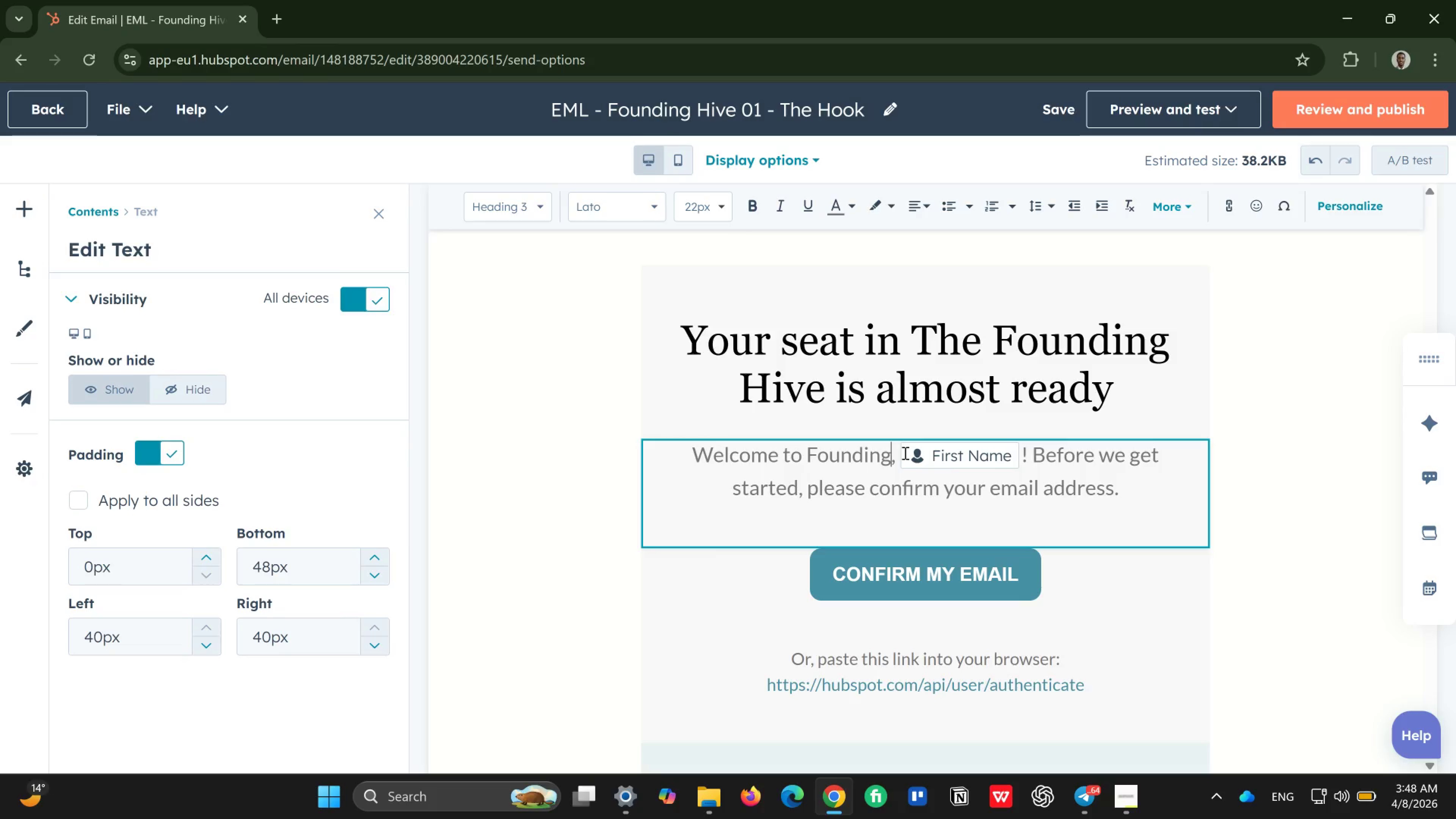 
key(Control+Space)
 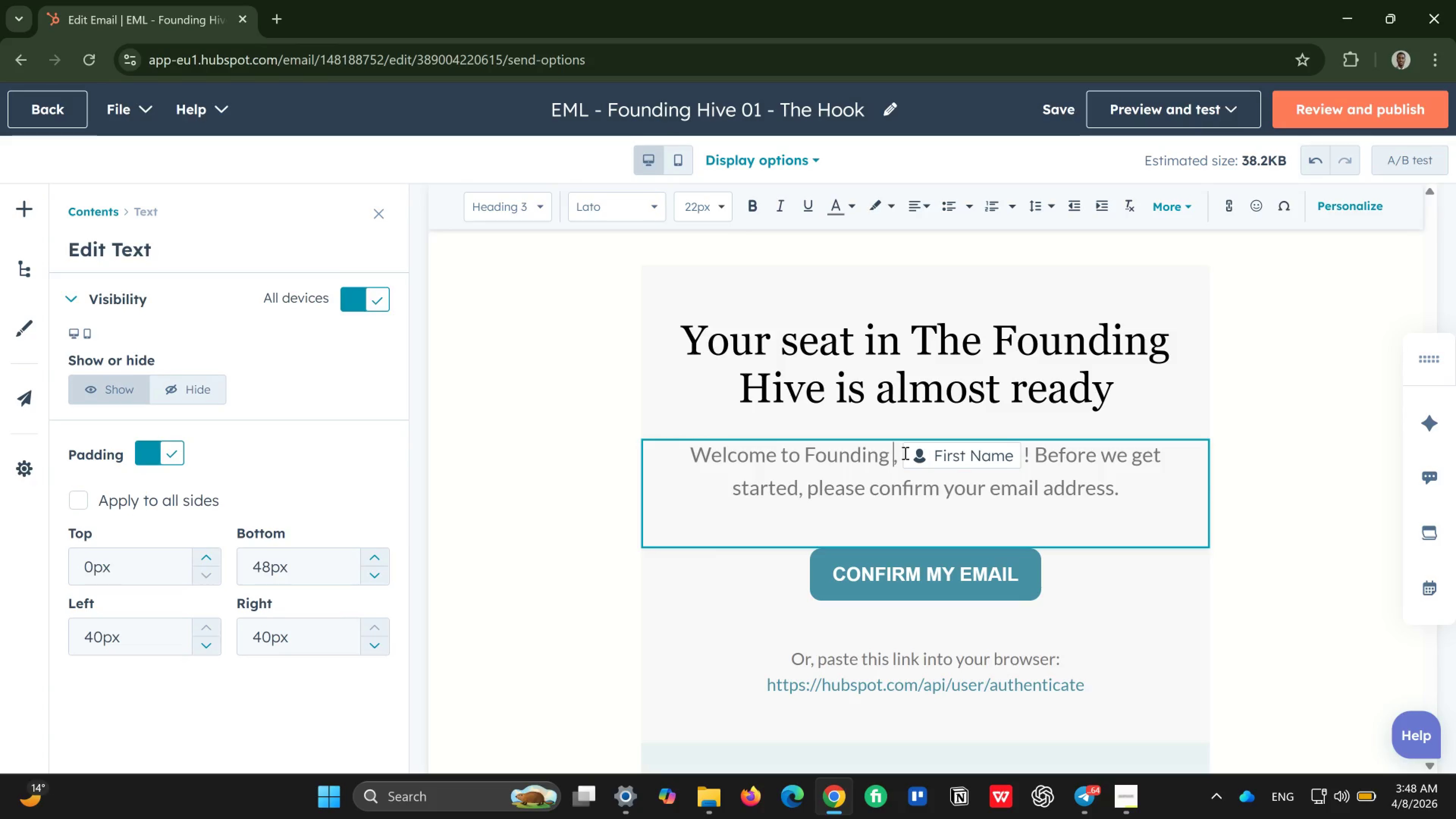 
key(Control+CapsLock)
 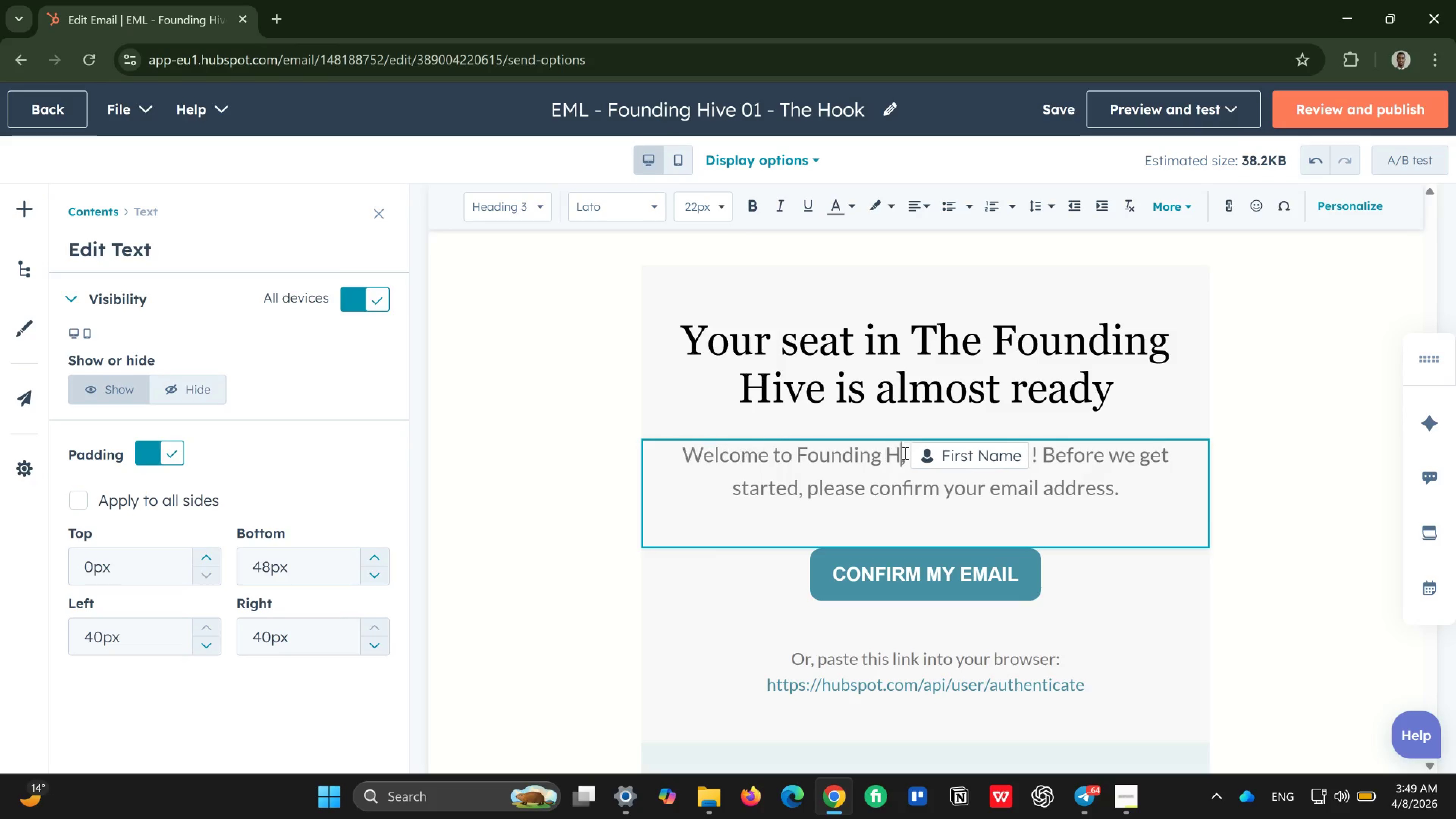 
type(HI)
key(Backspace)
type(ive)
 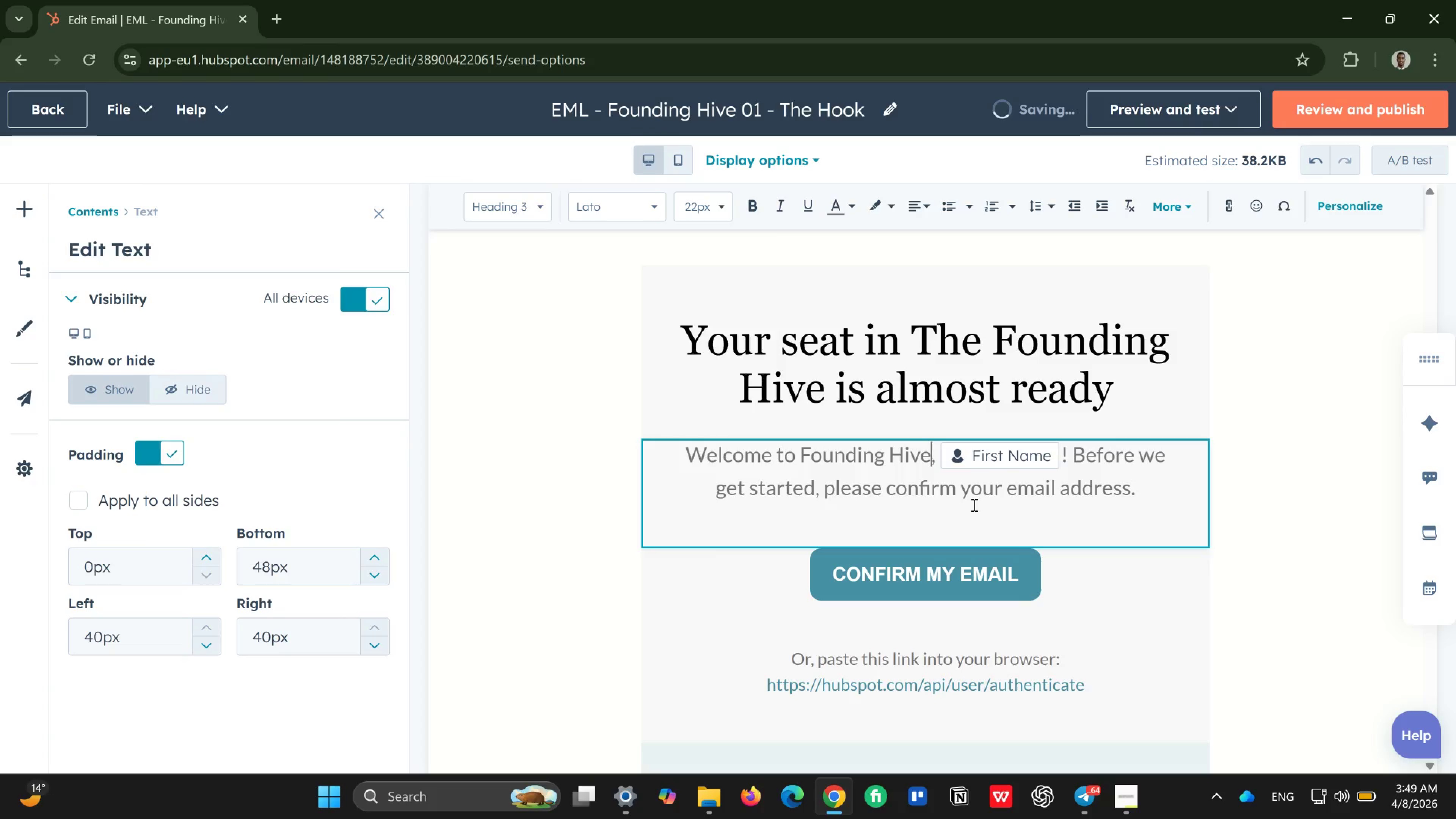 
left_click([1138, 490])
 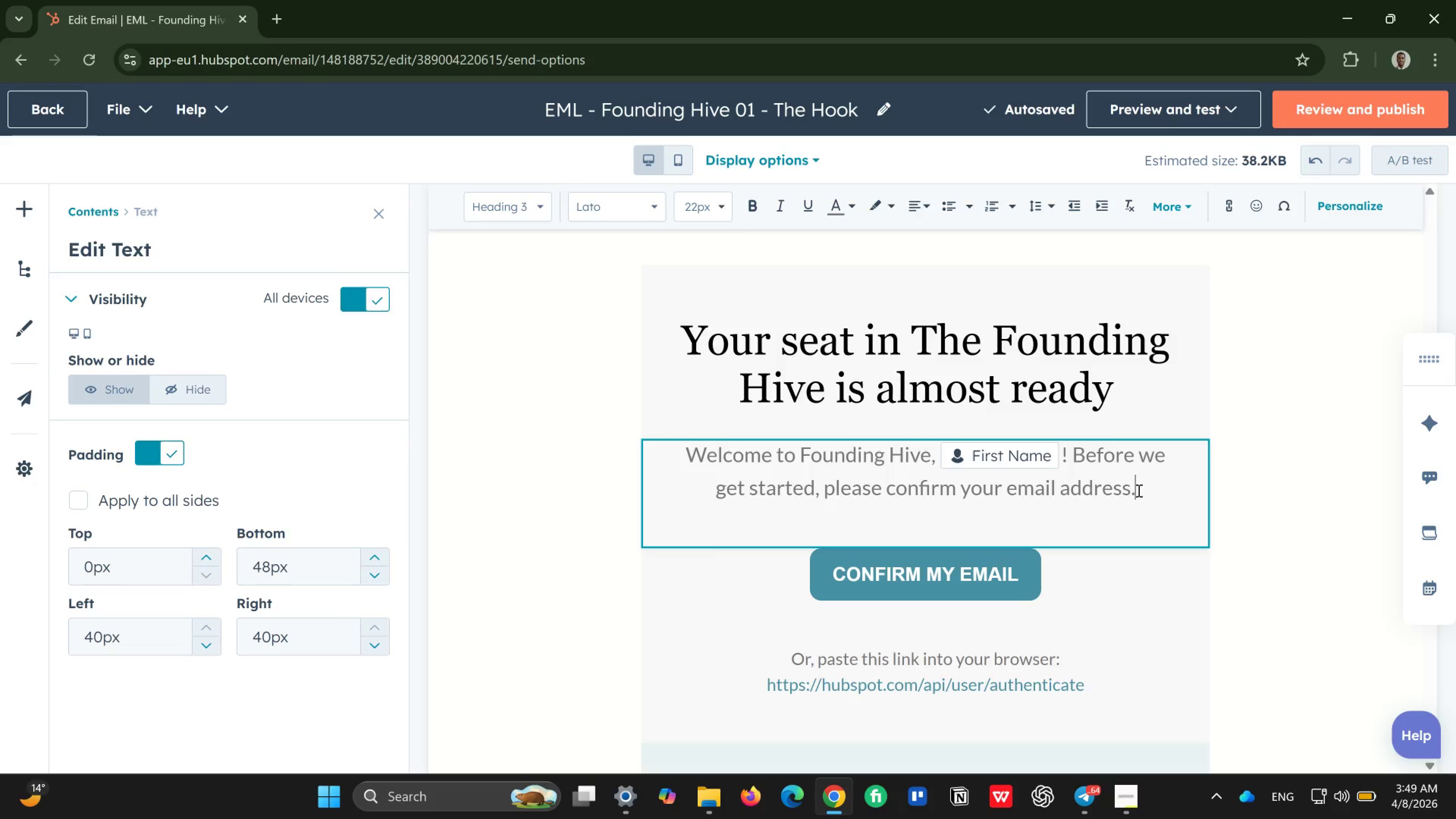 
hold_key(key=Backspace, duration=1.51)
 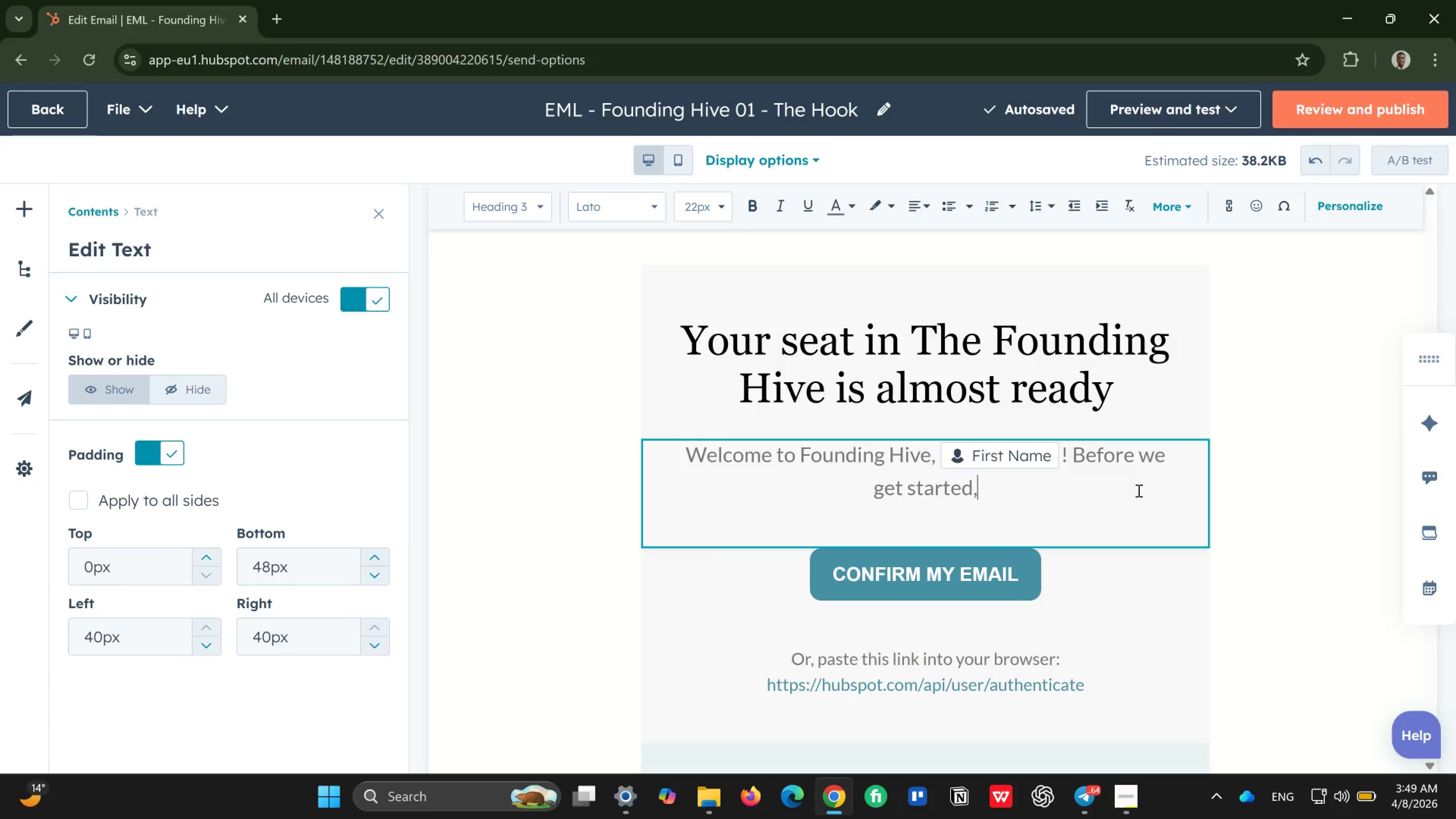 
hold_key(key=Backspace, duration=0.71)
 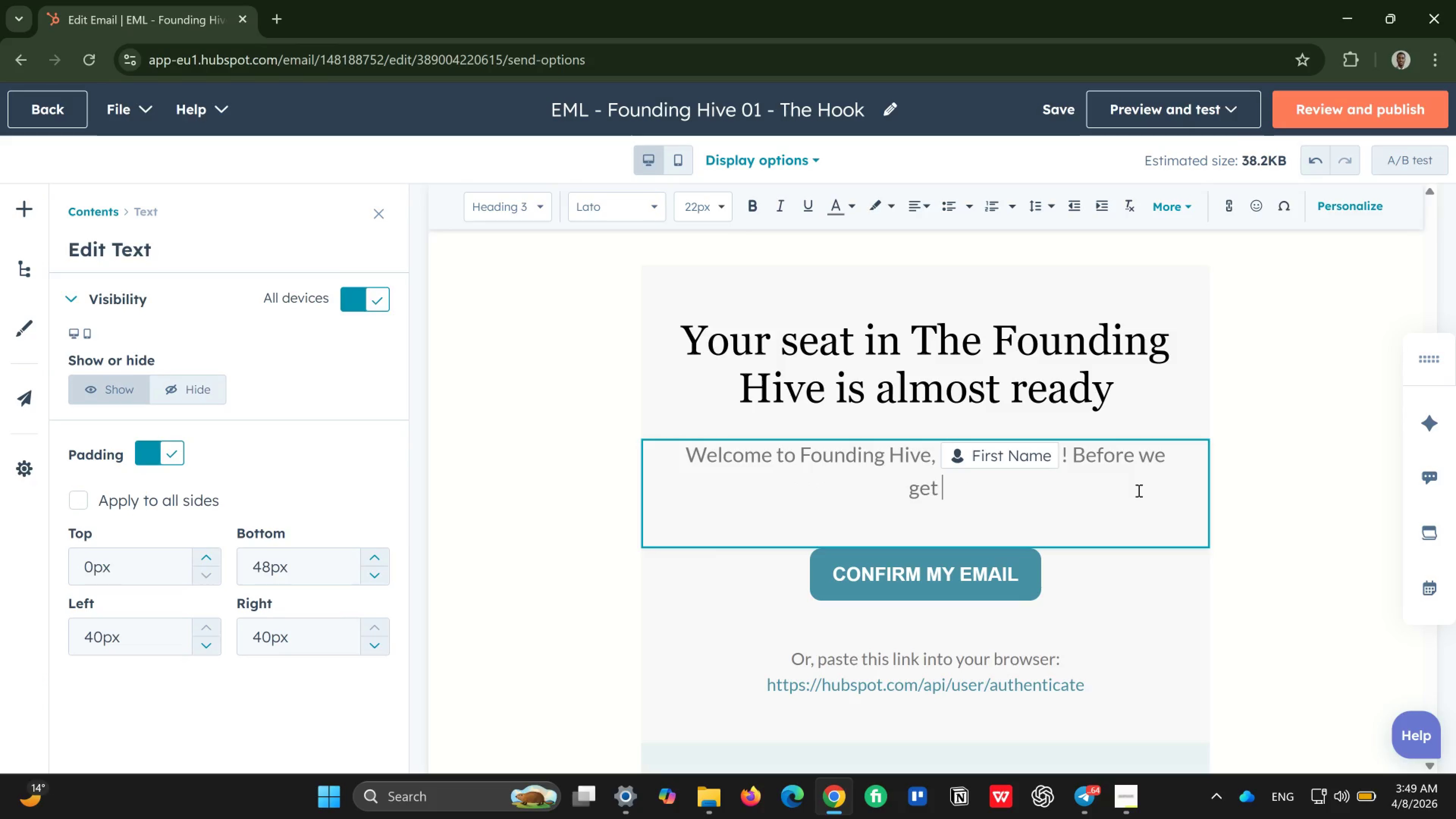 
key(Backspace)
 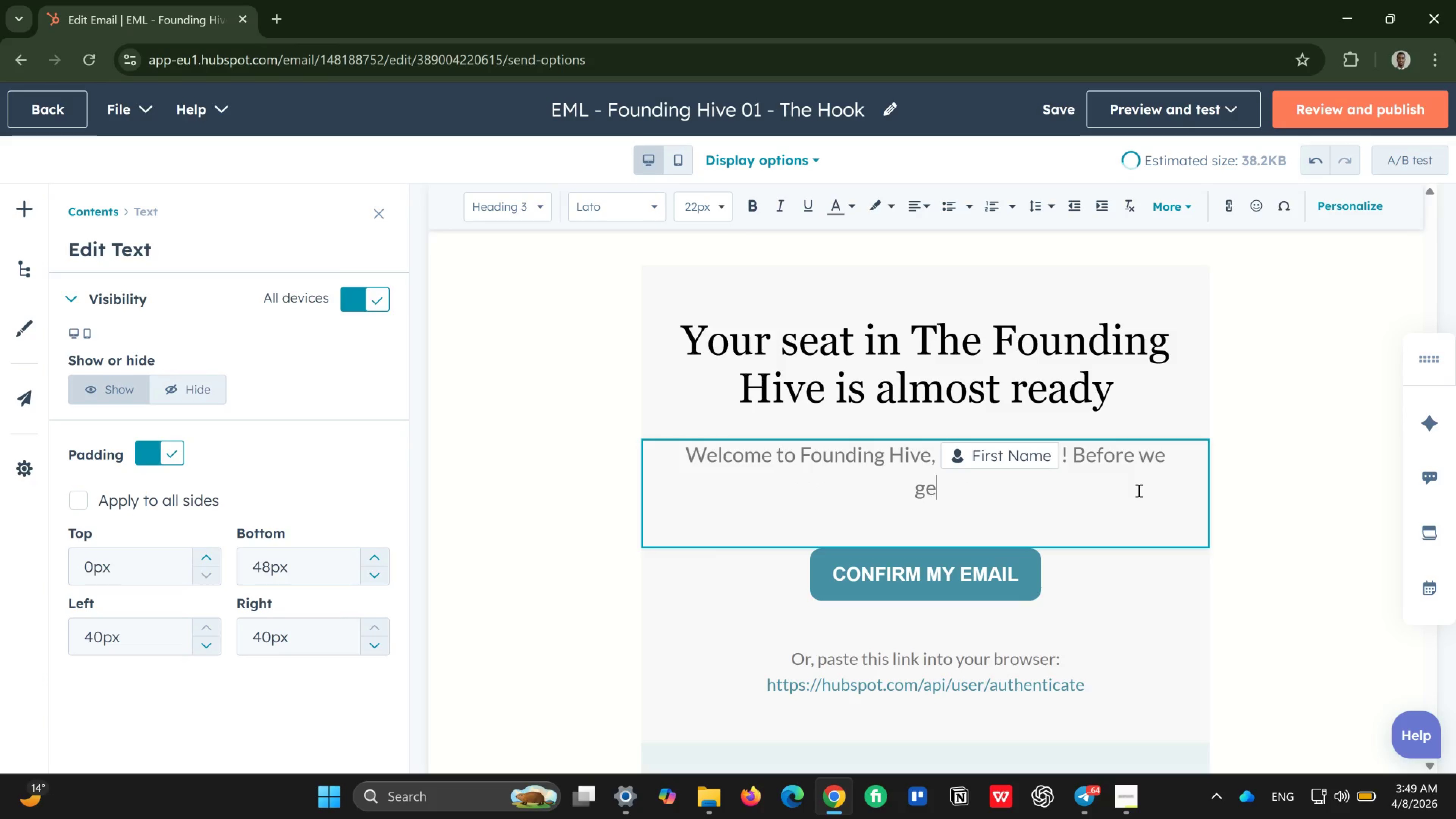 
key(Backspace)
 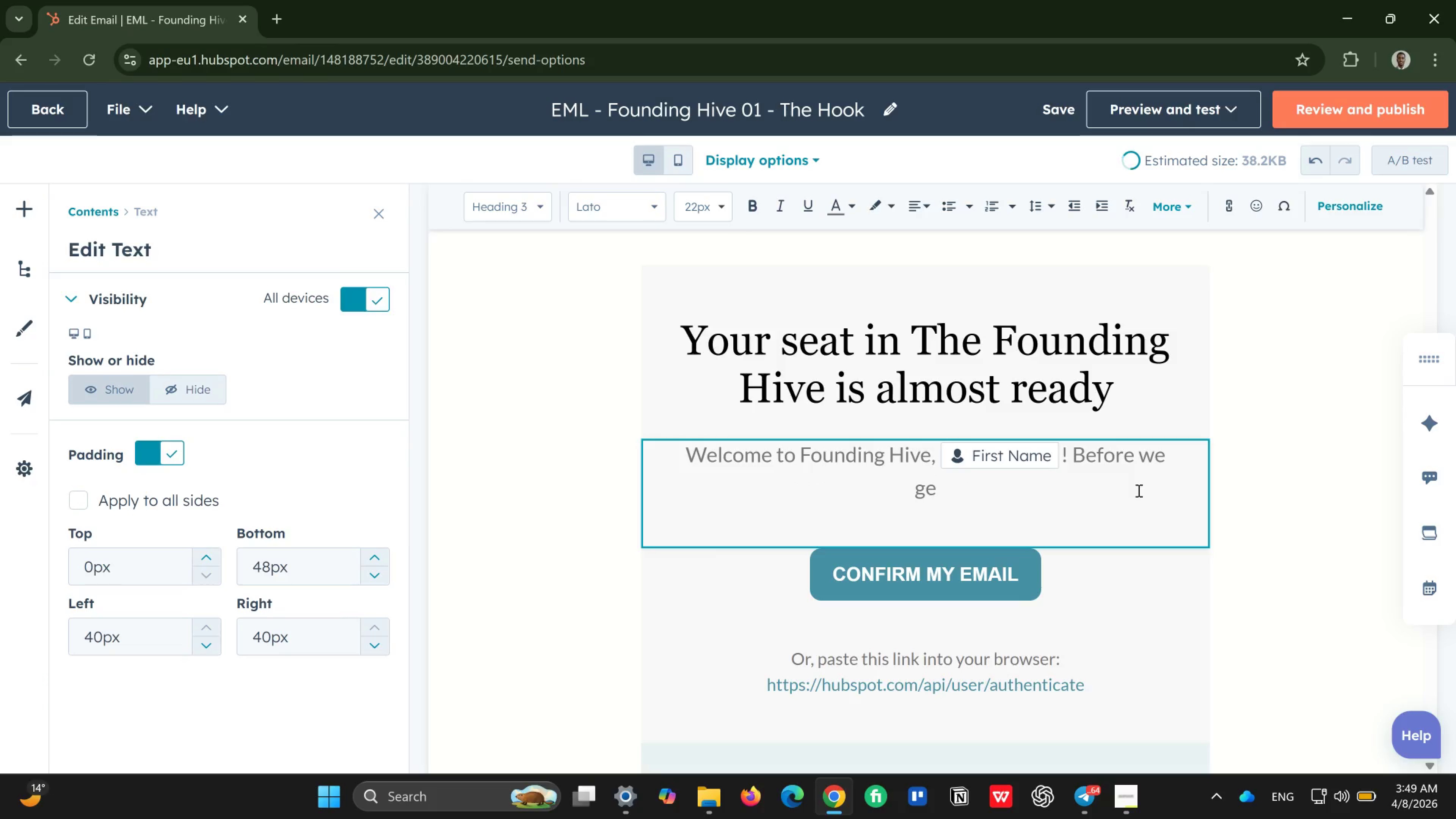 
key(Backspace)
 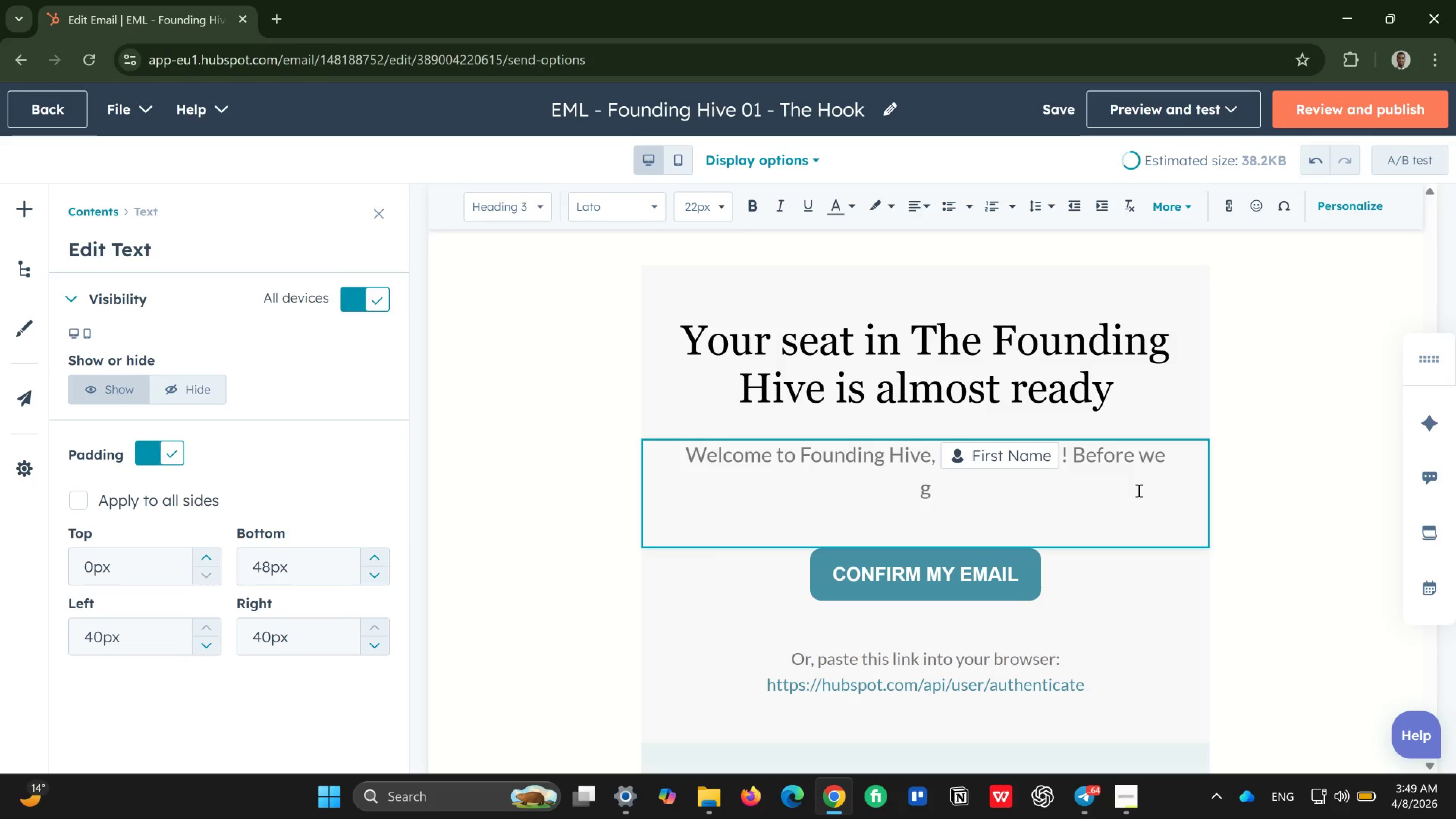 
key(Backspace)
 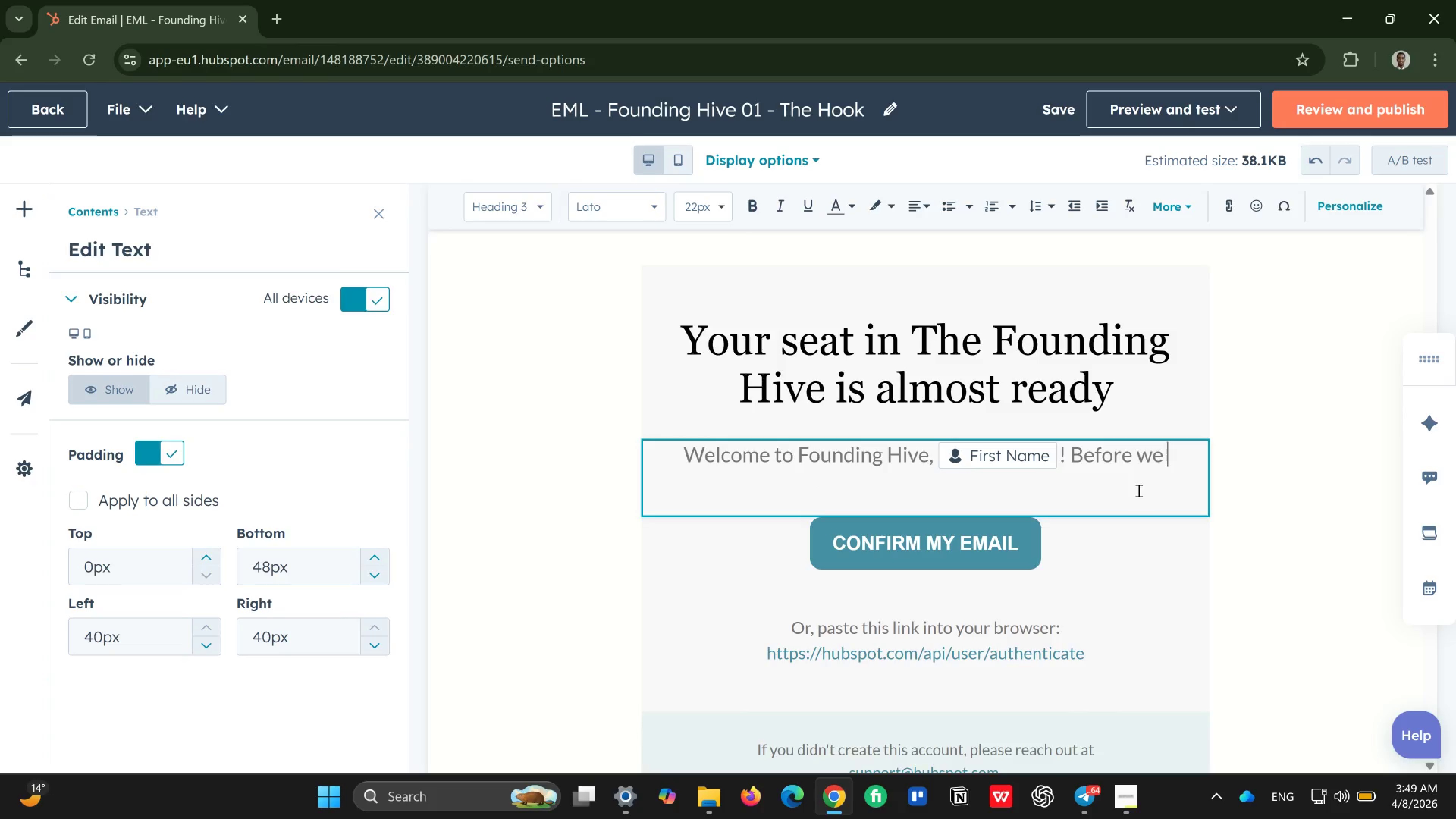 
key(Enter)
 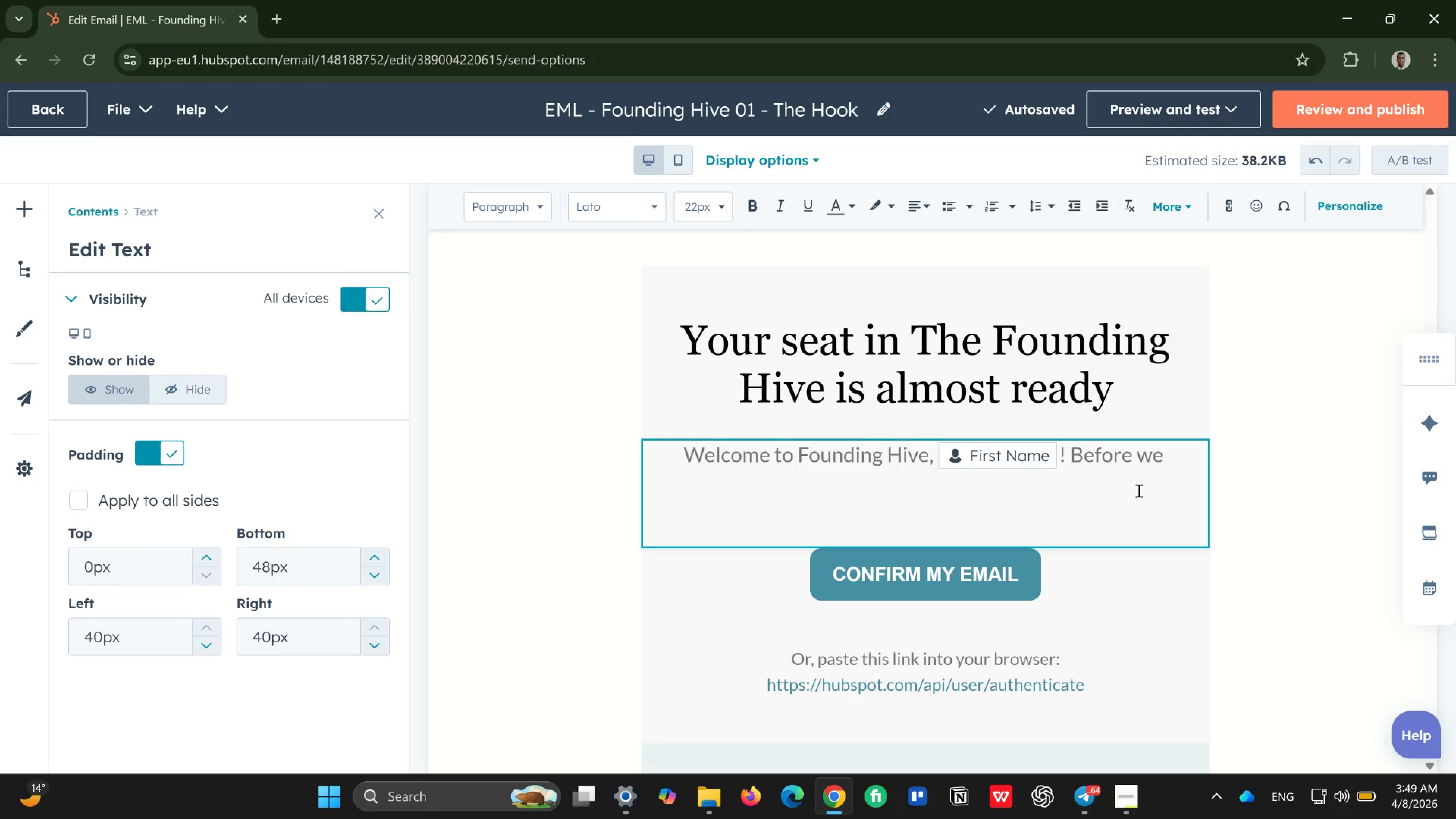 
wait(5.29)
 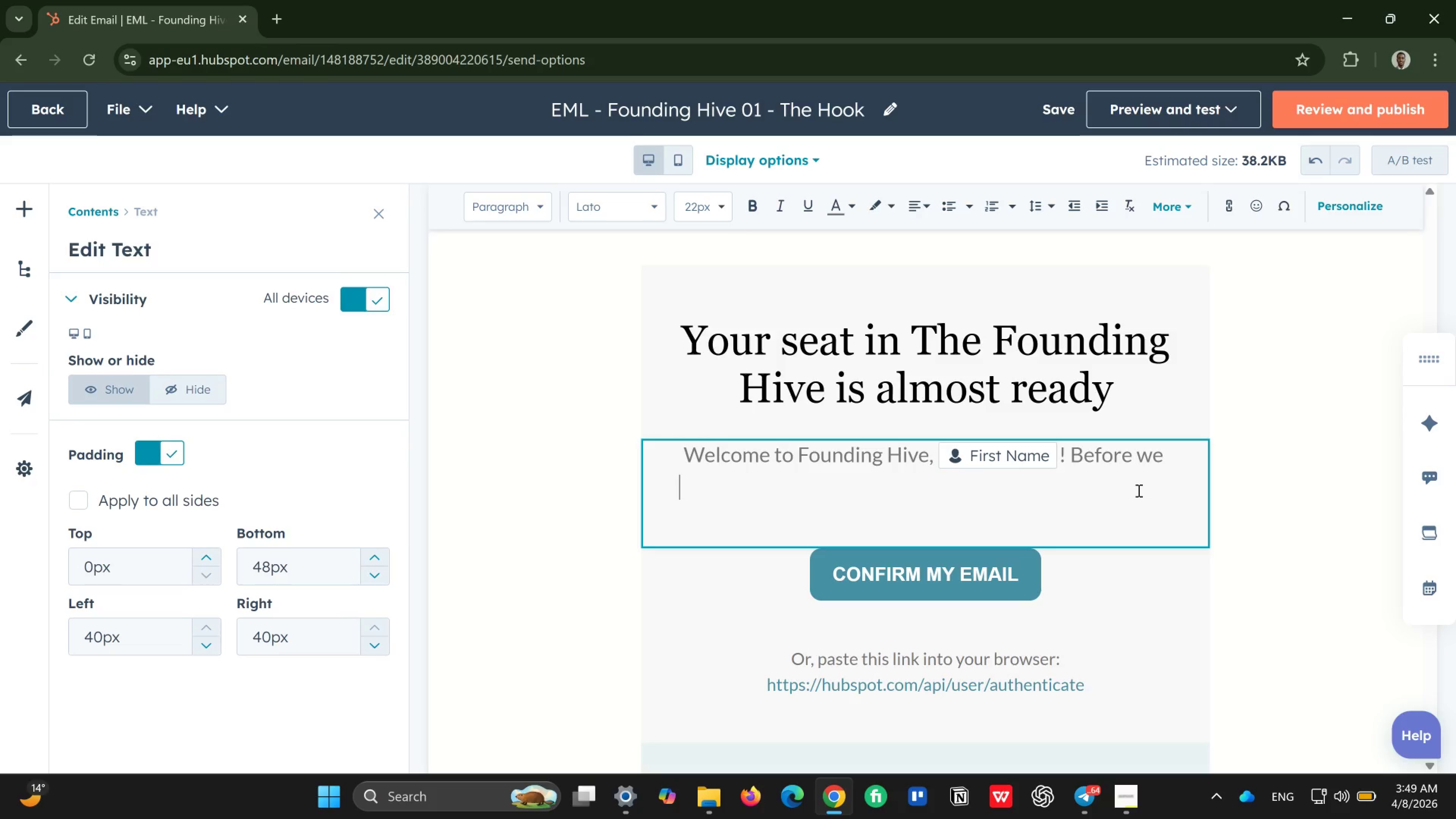 
type(The Founding Hive is )
 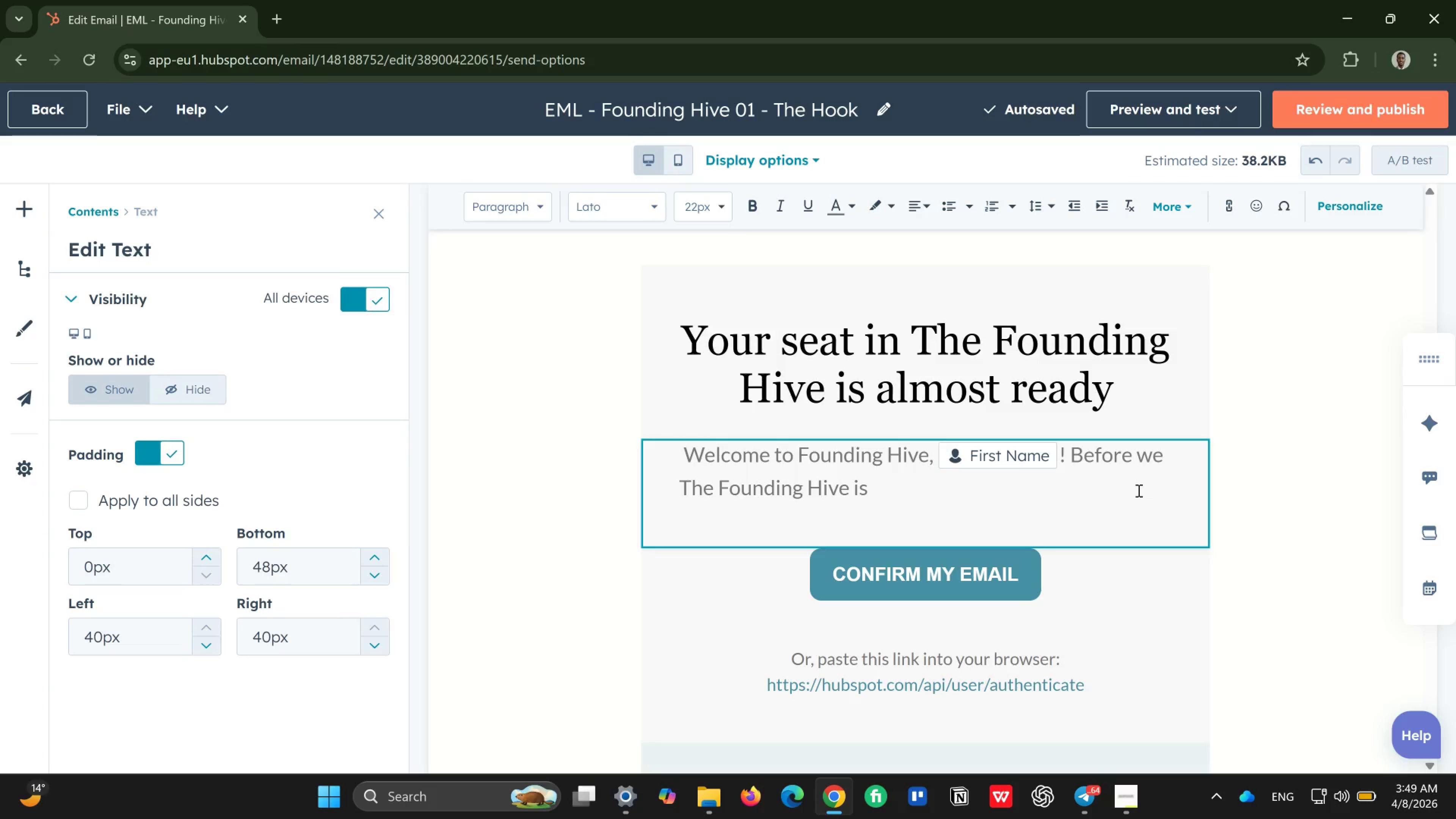 
wait(6.52)
 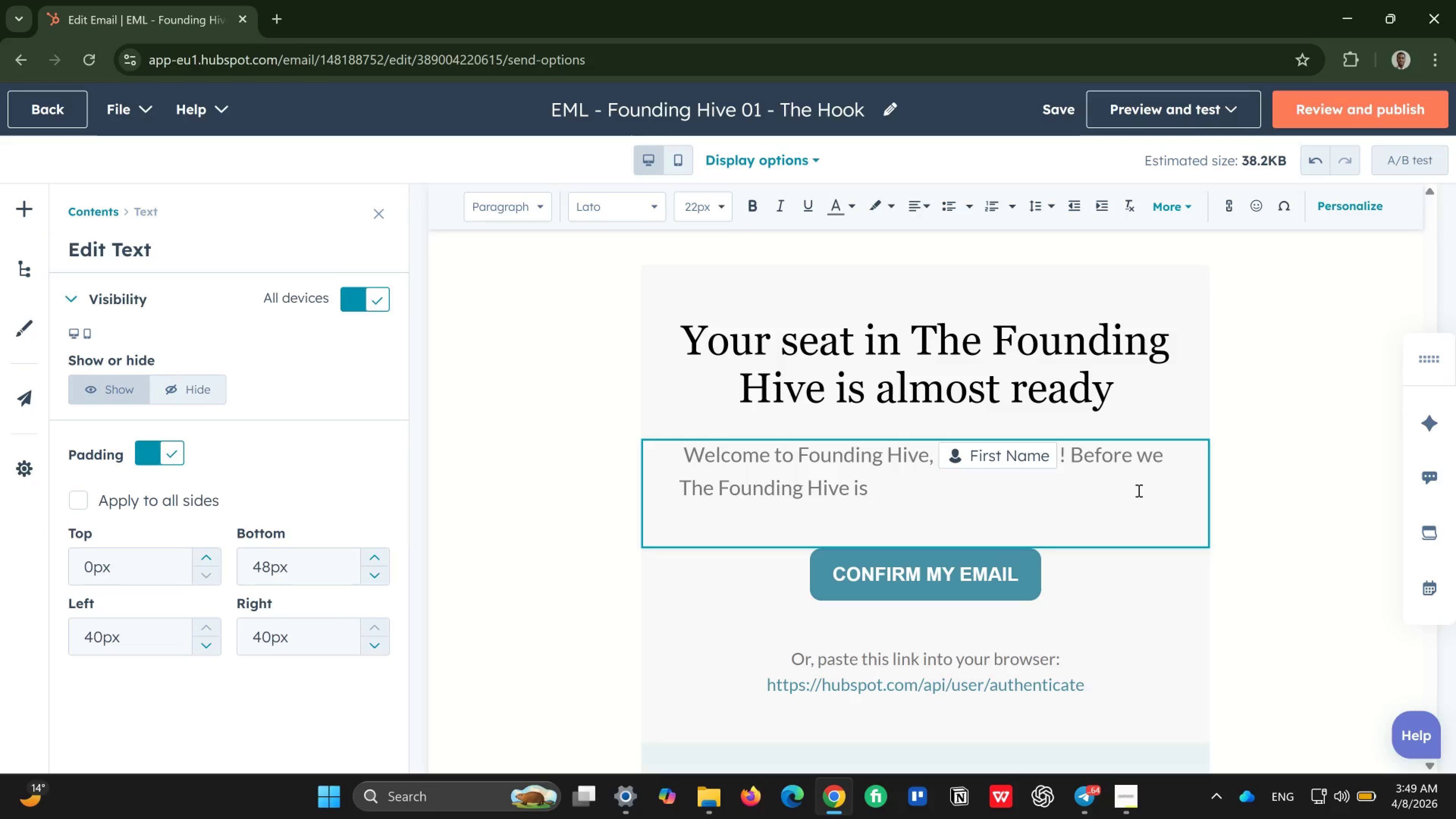 
type(being )
 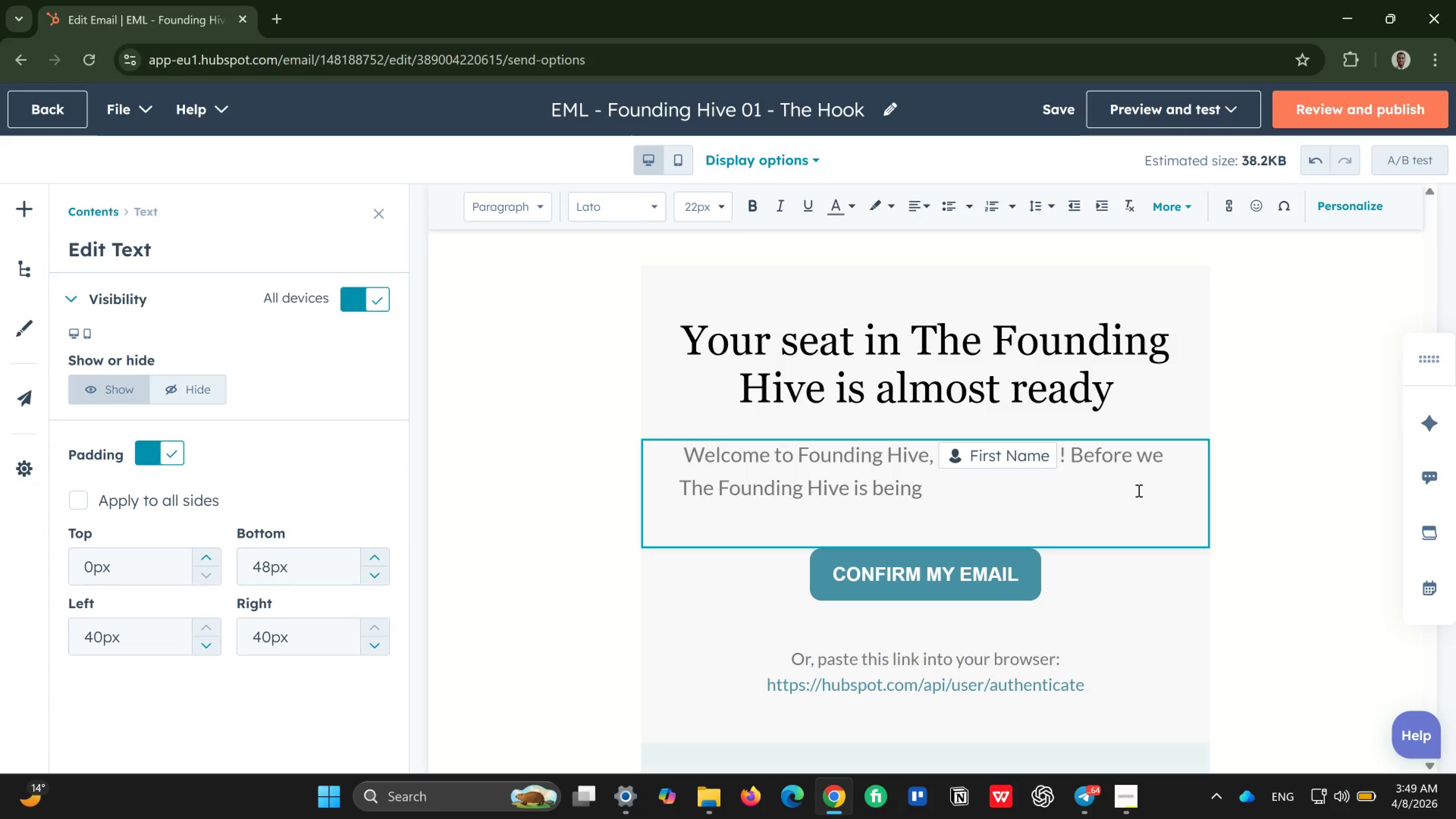 
type(shaped )
 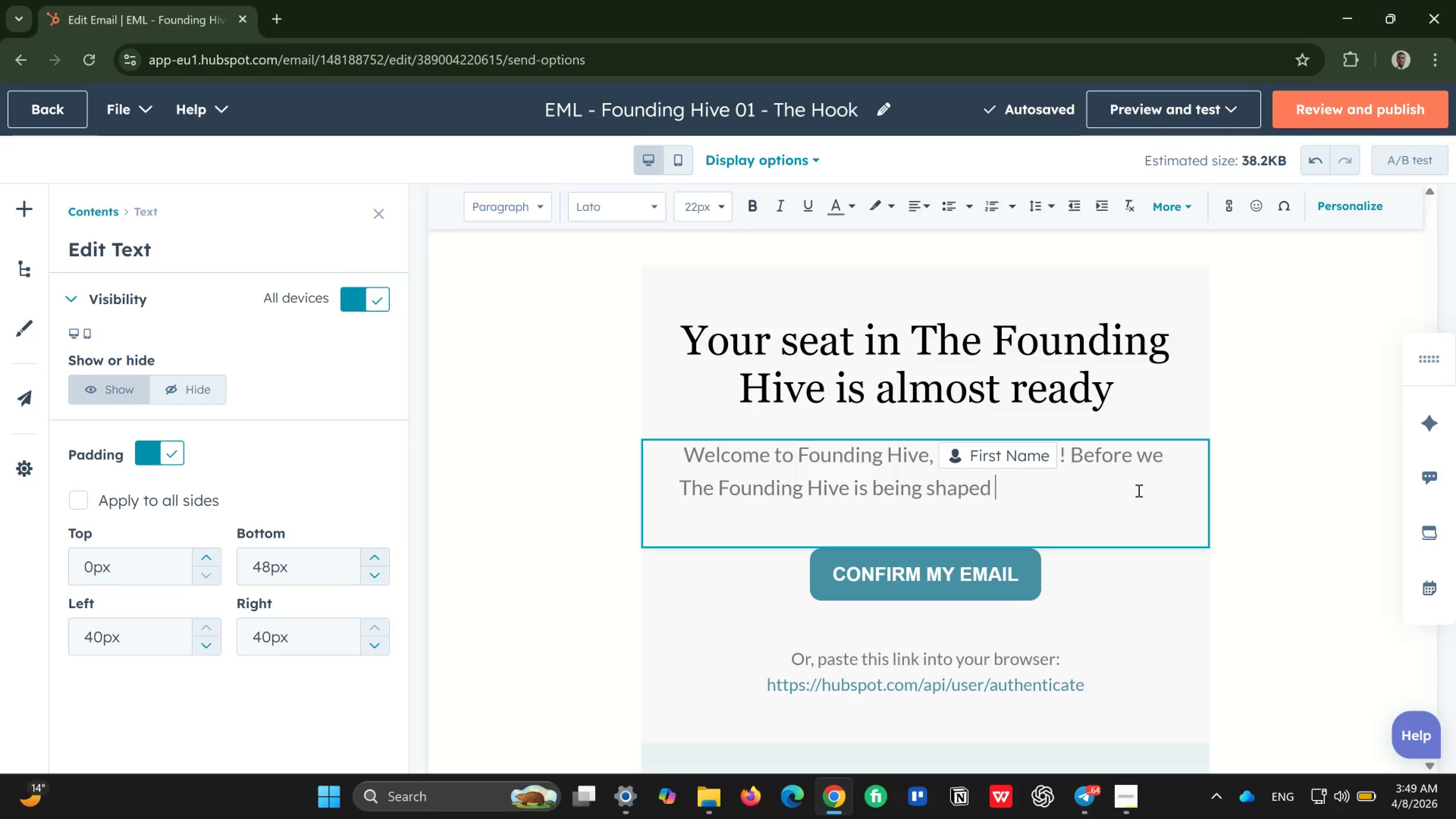 
wait(7.04)
 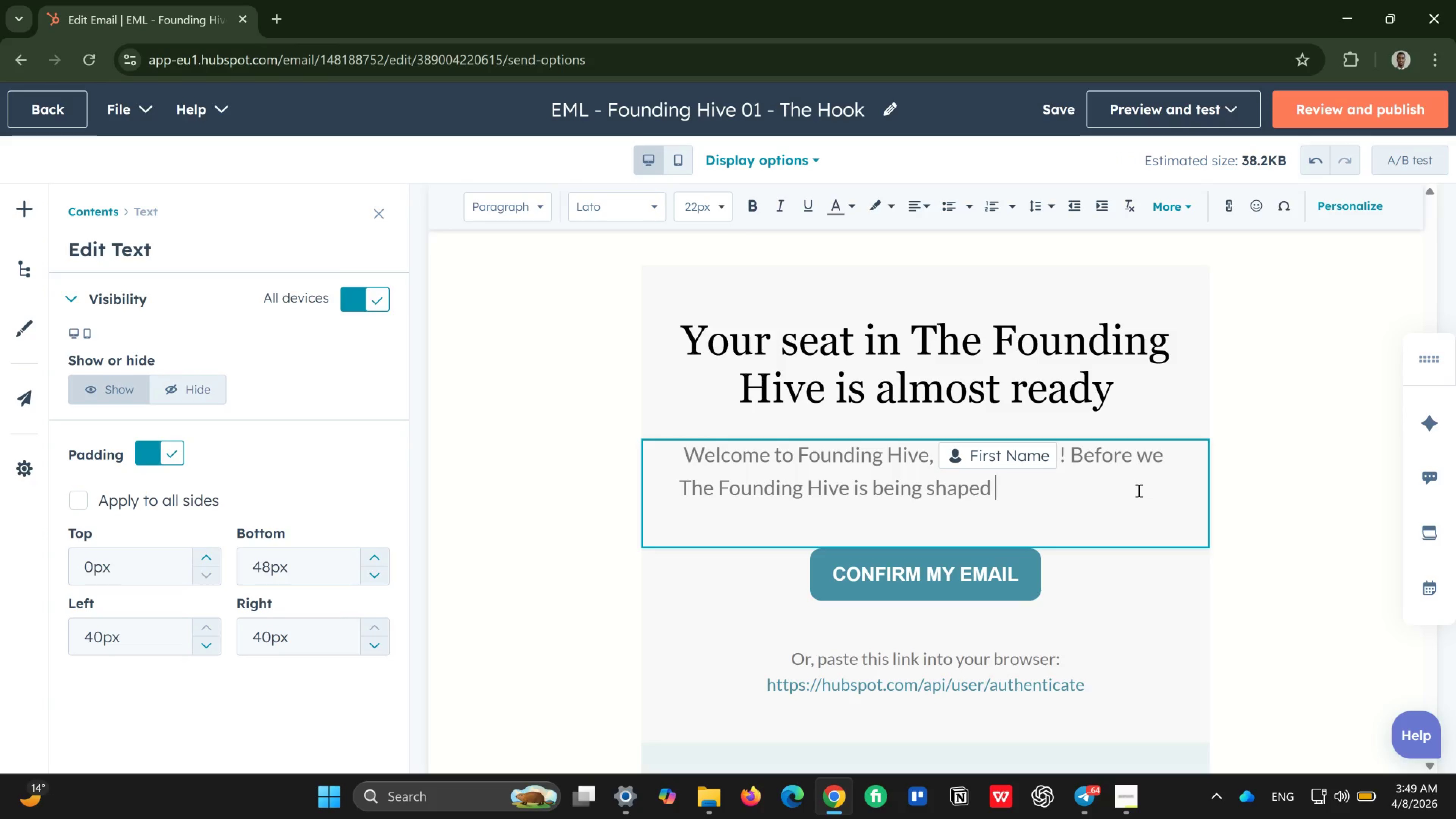 
type(in )
 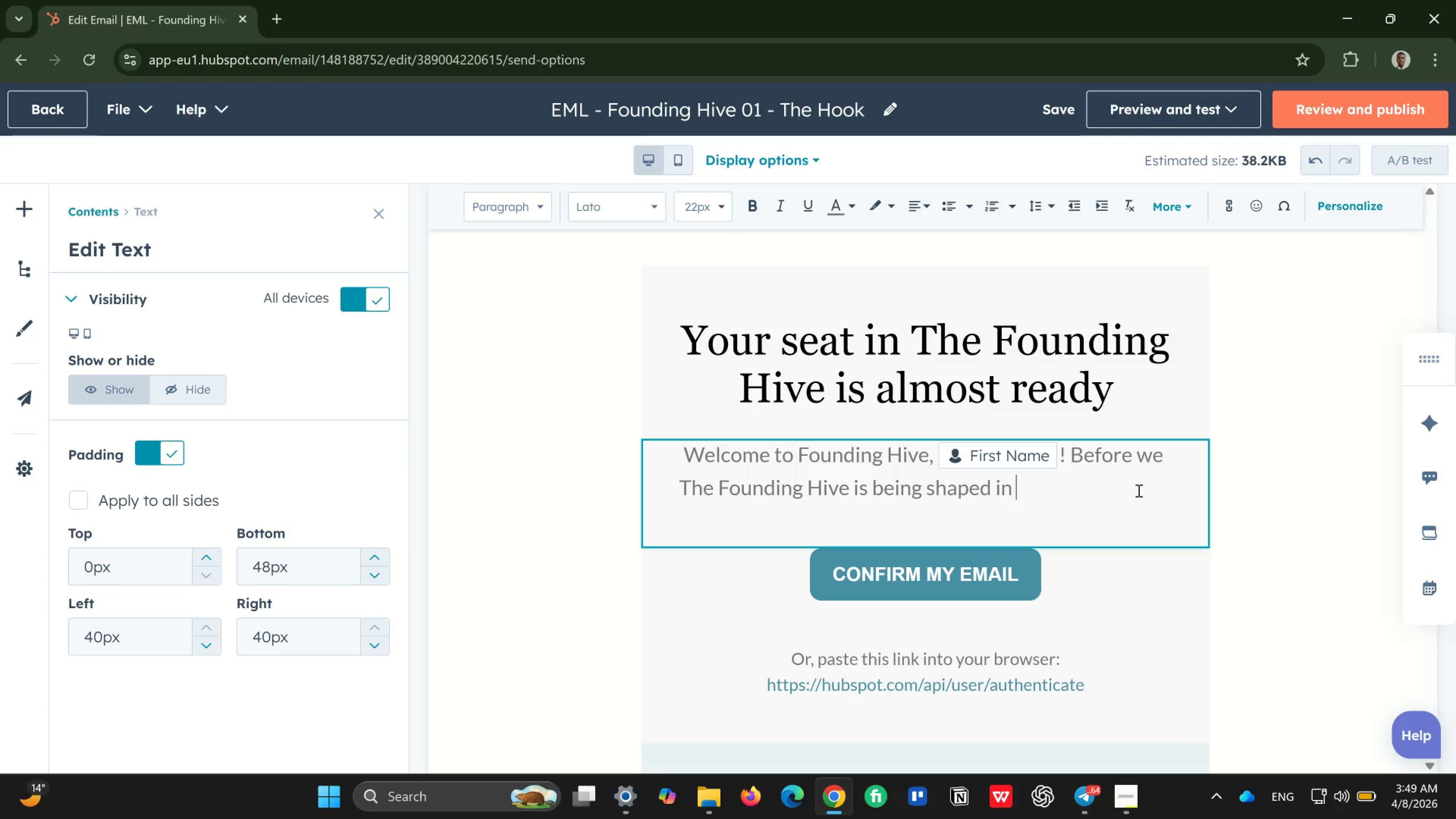 
key(Shift+BracketLeft)
 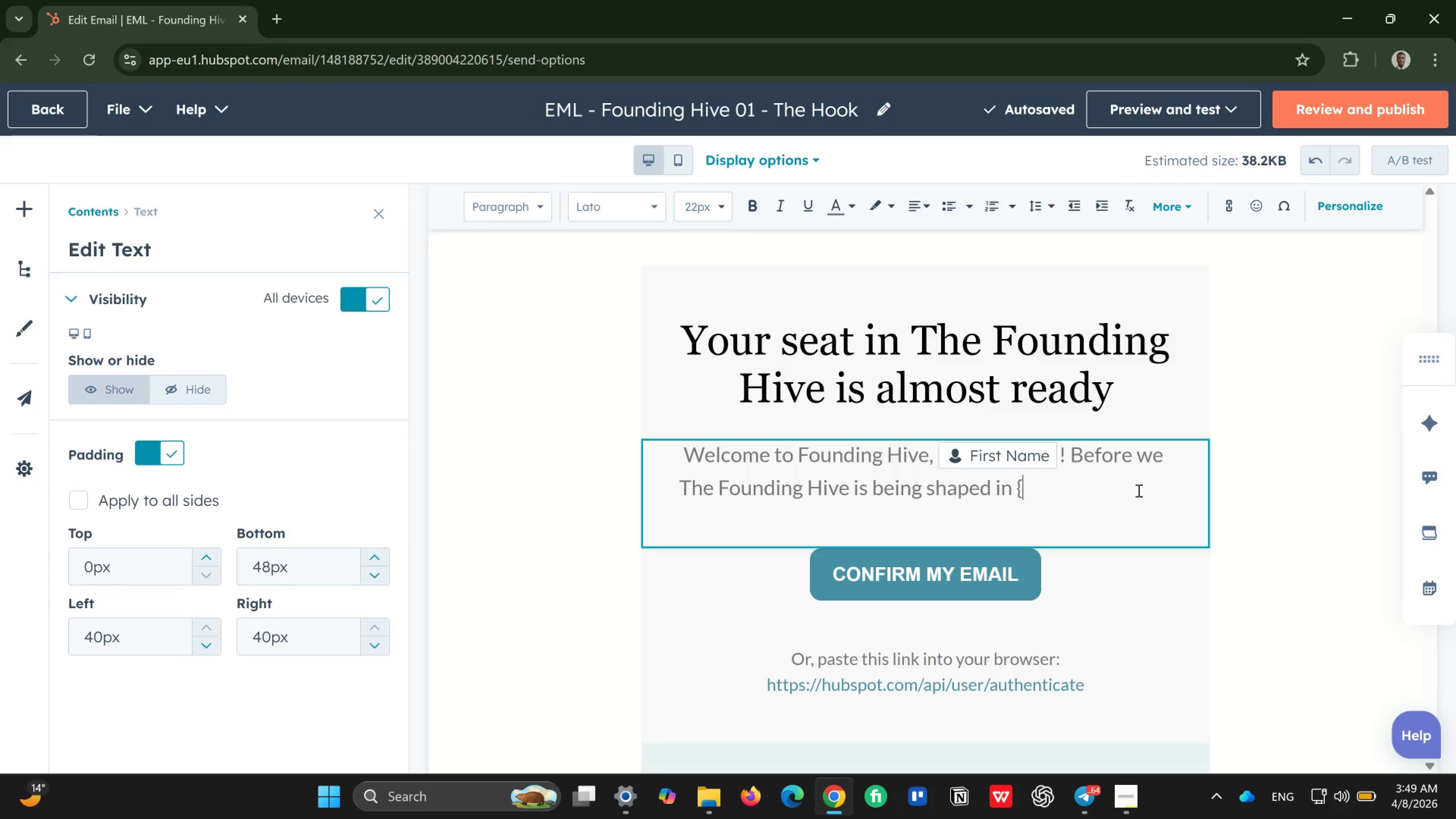 
key(Shift+BracketLeft)
 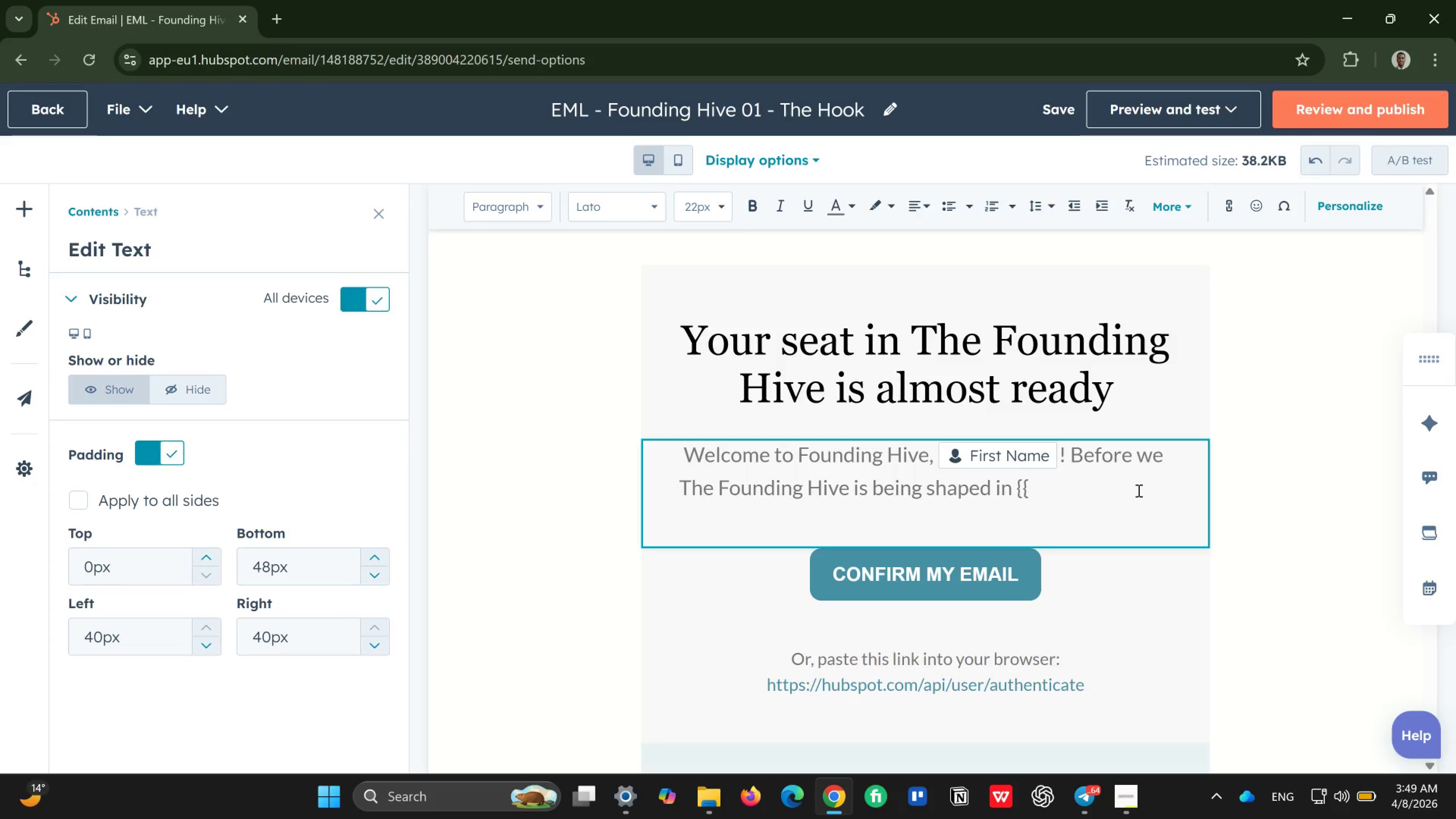 
key(Shift+BracketRight)
 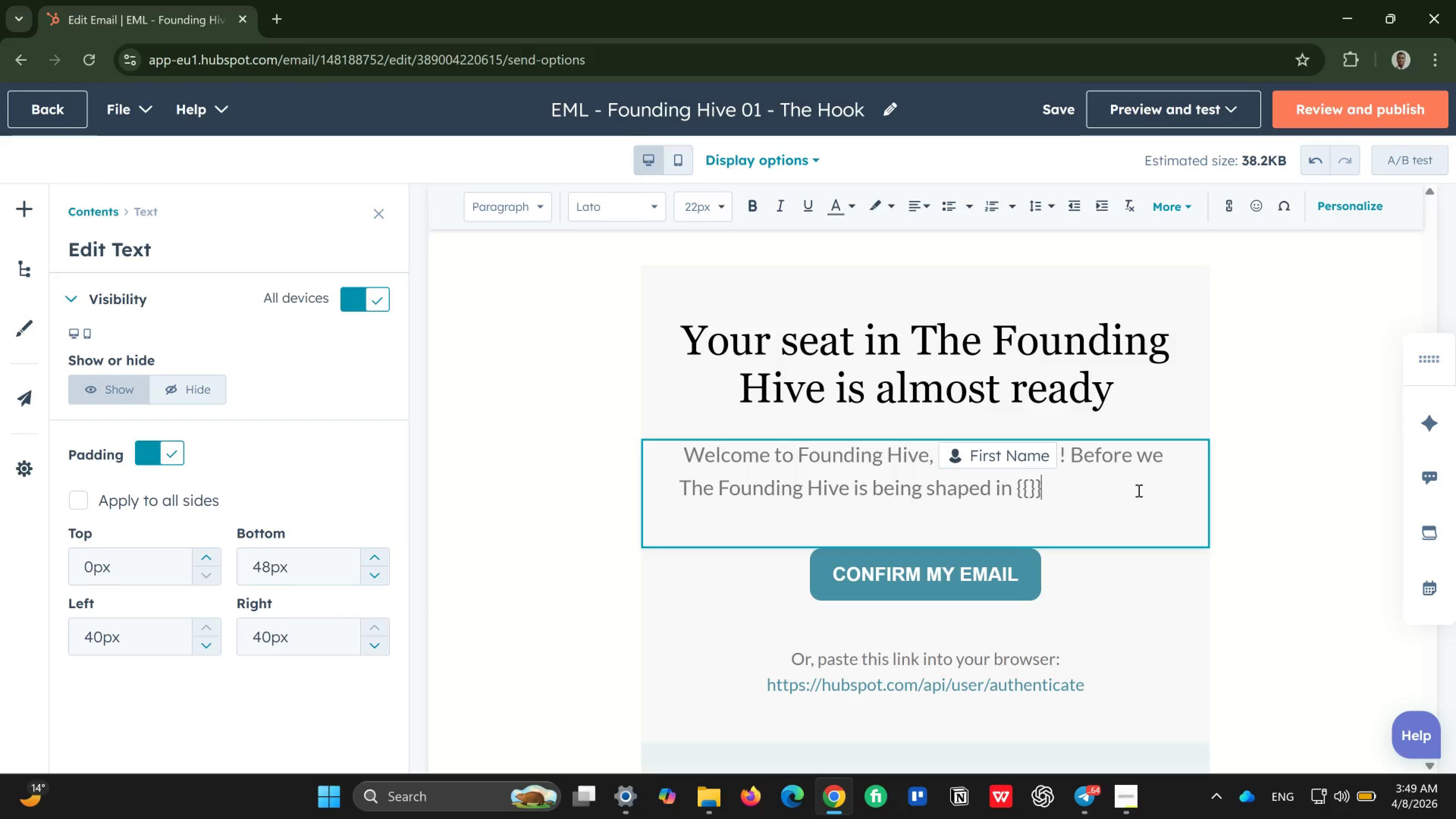 
key(Shift+BracketRight)
 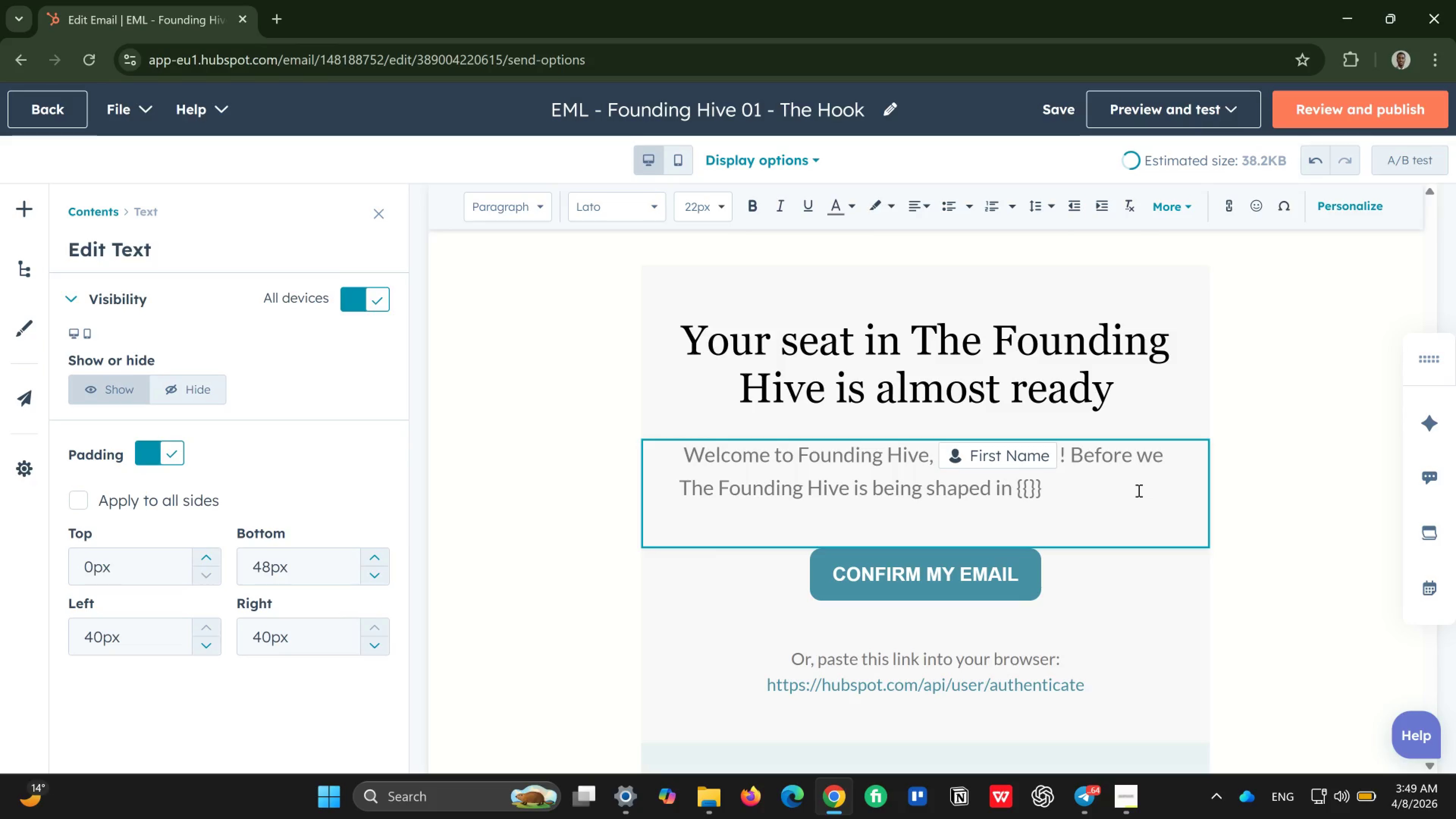 
key(ArrowLeft)
 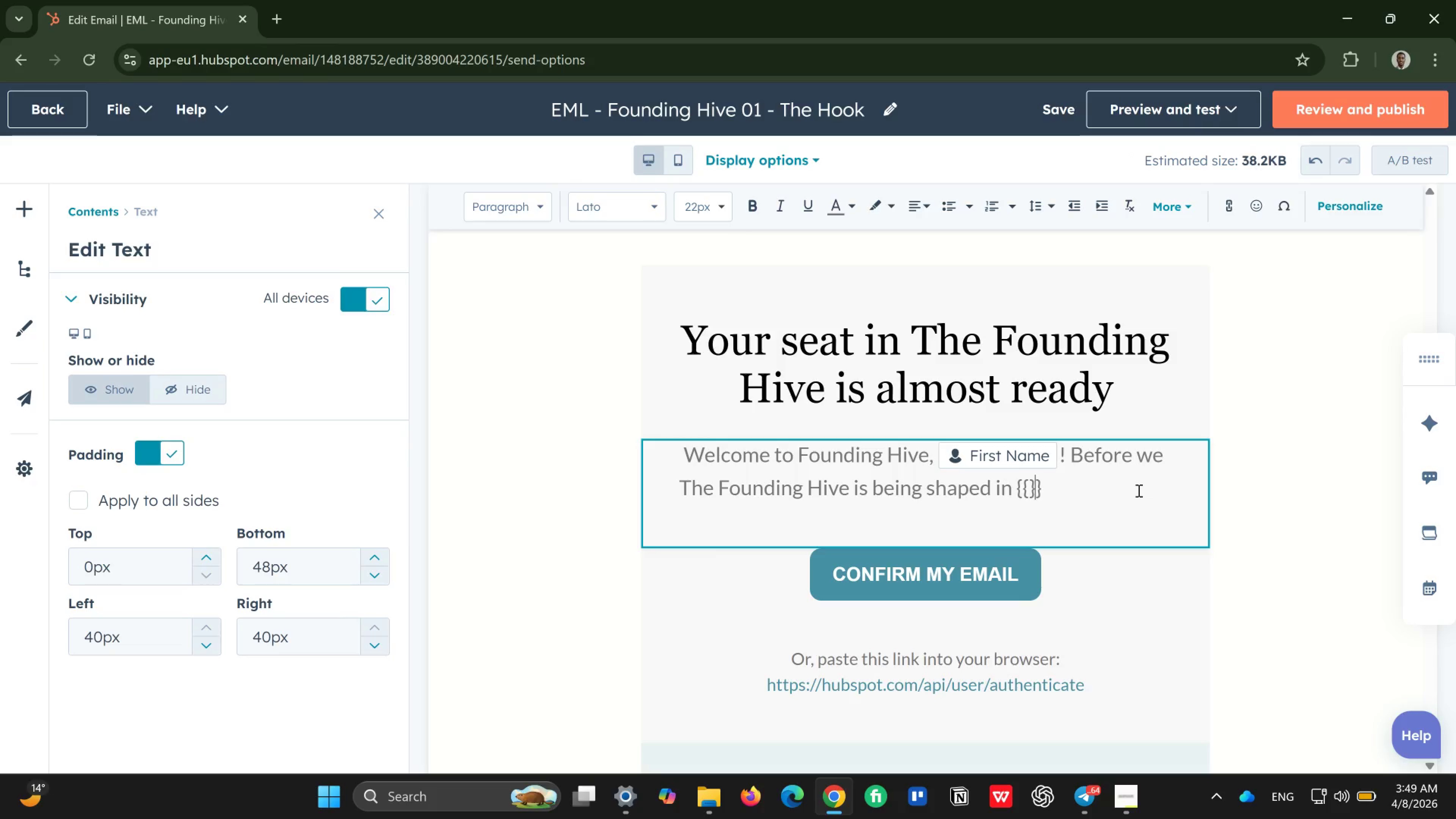 
key(ArrowLeft)
 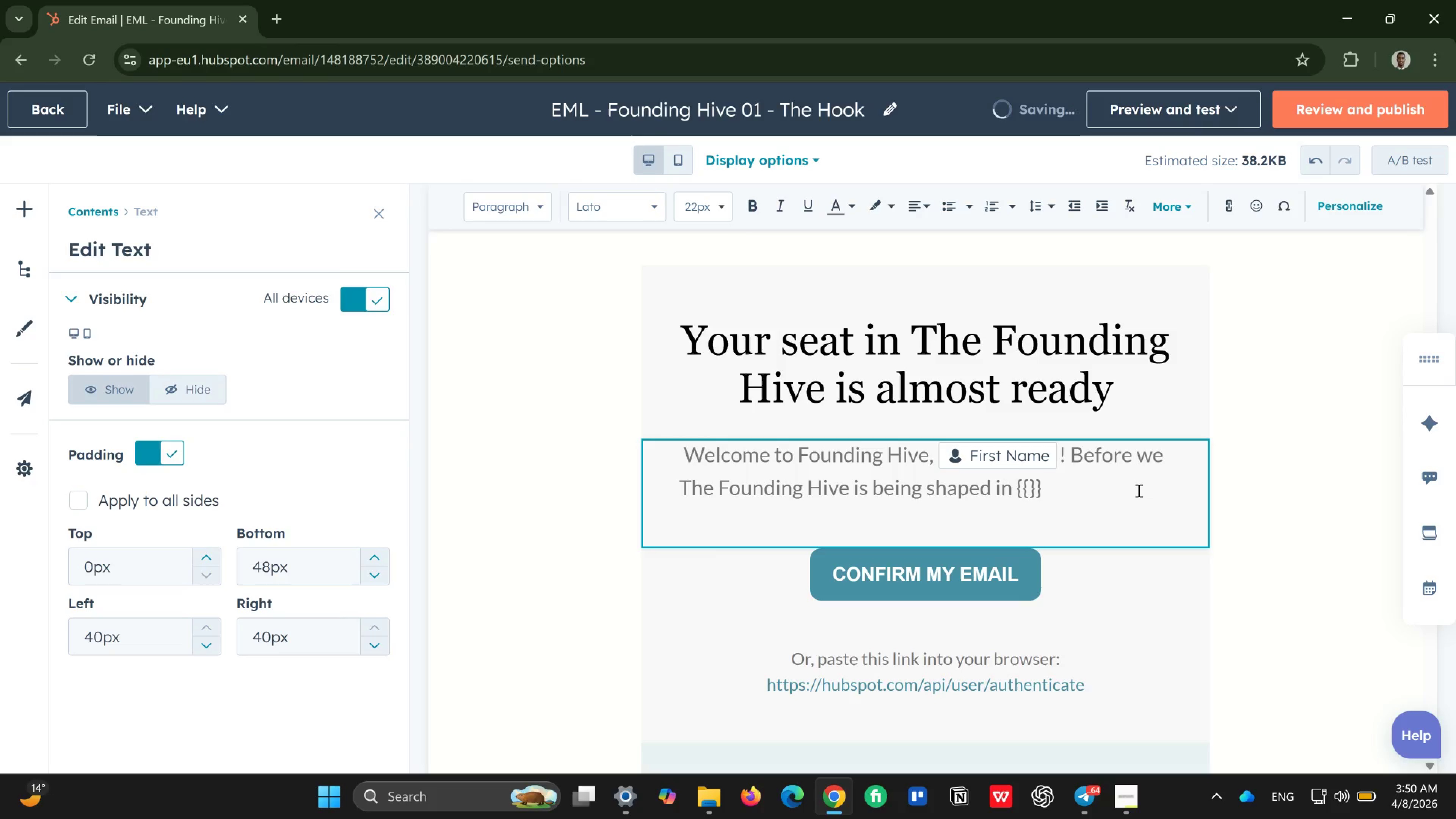 
type(contact.)
 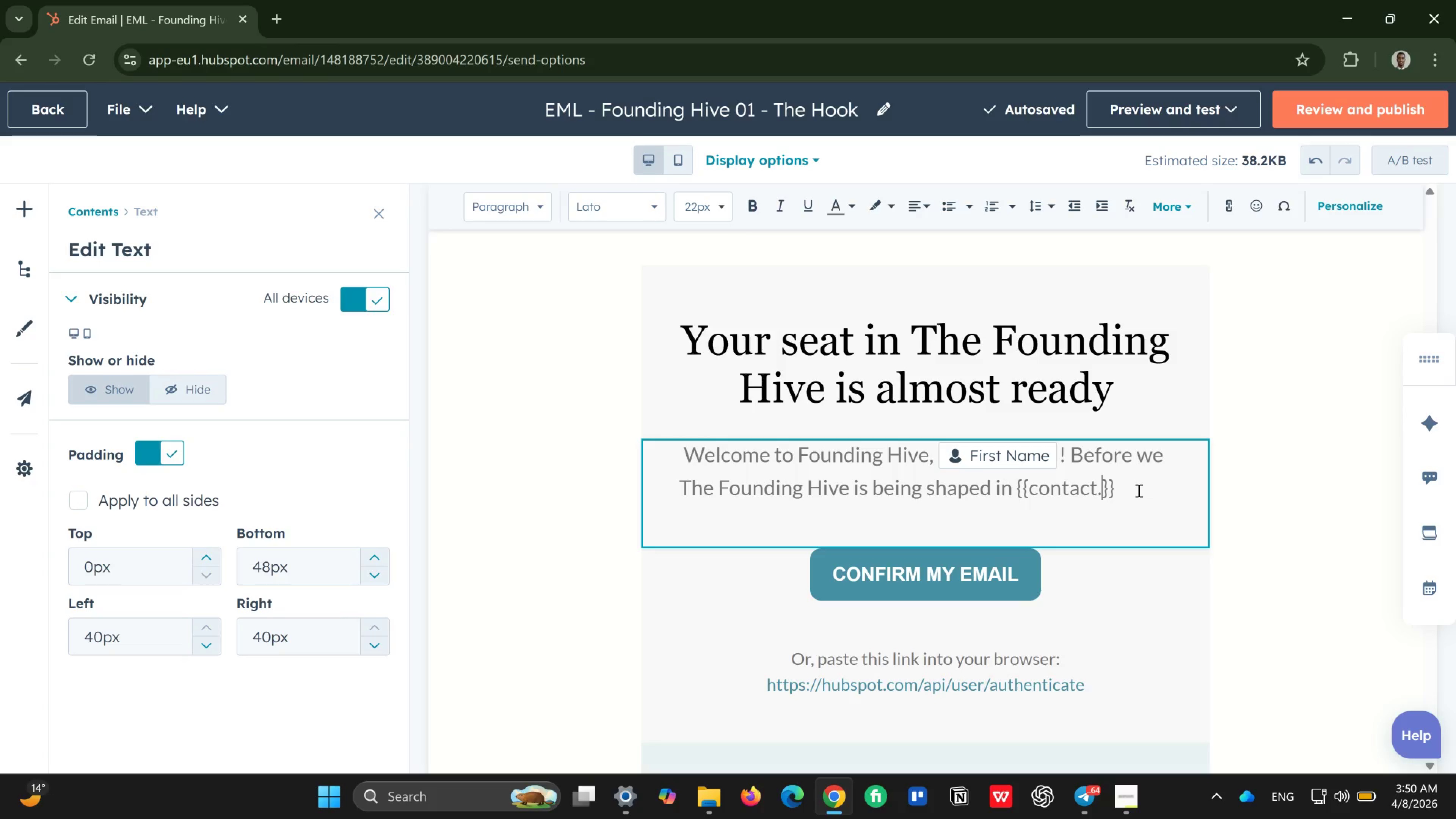 
wait(5.67)
 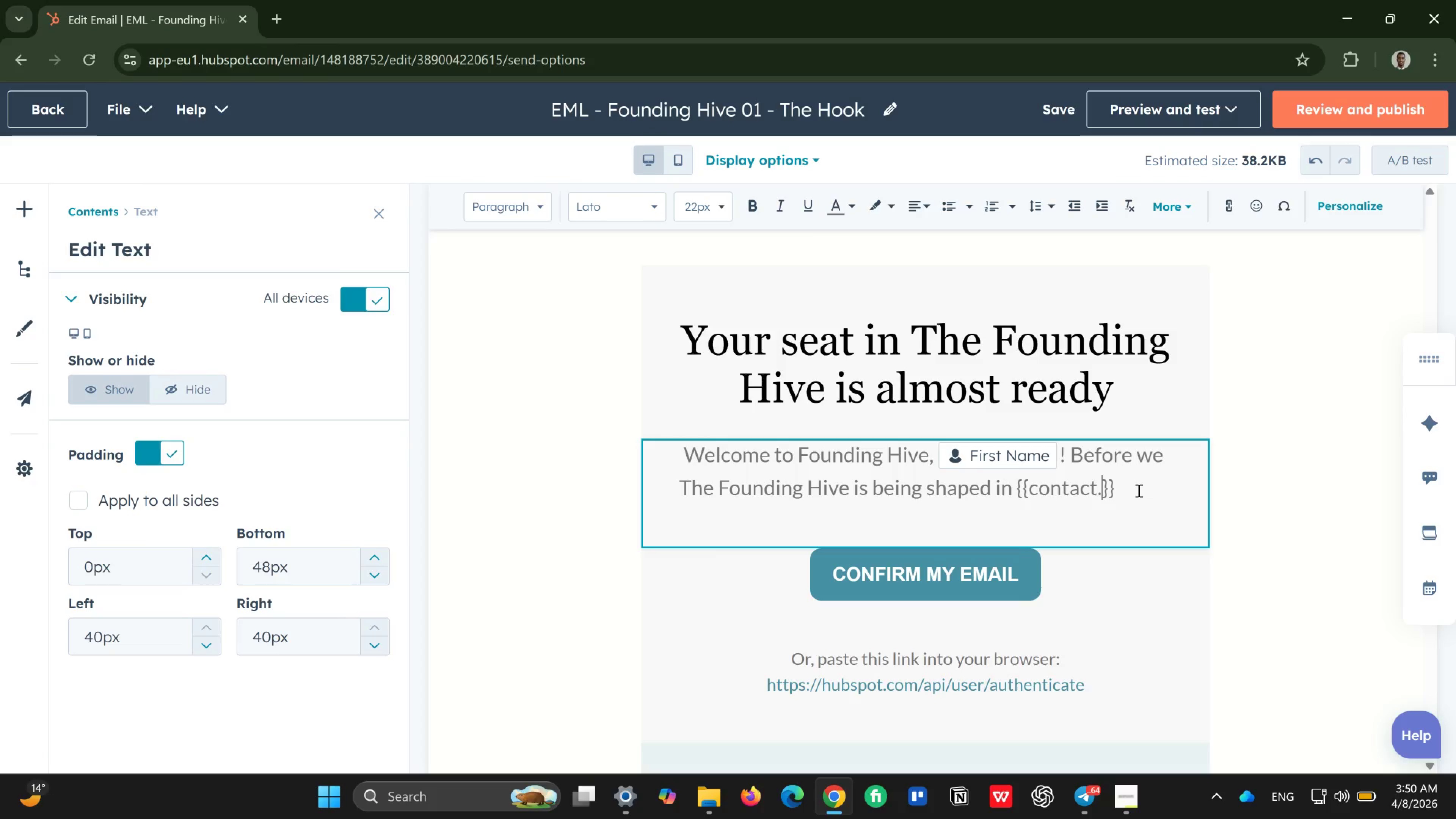 
type(local)
 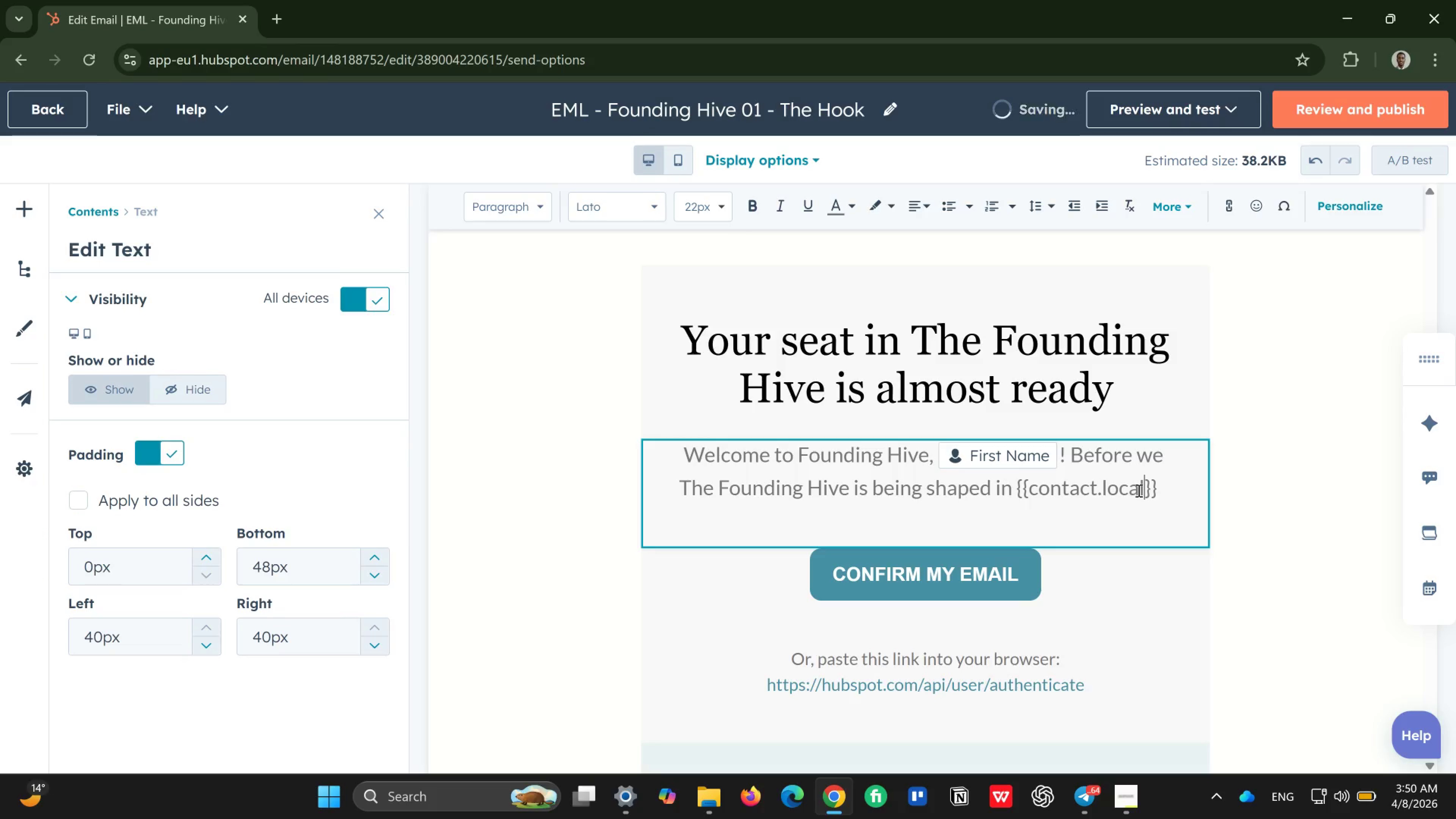 
wait(5.09)
 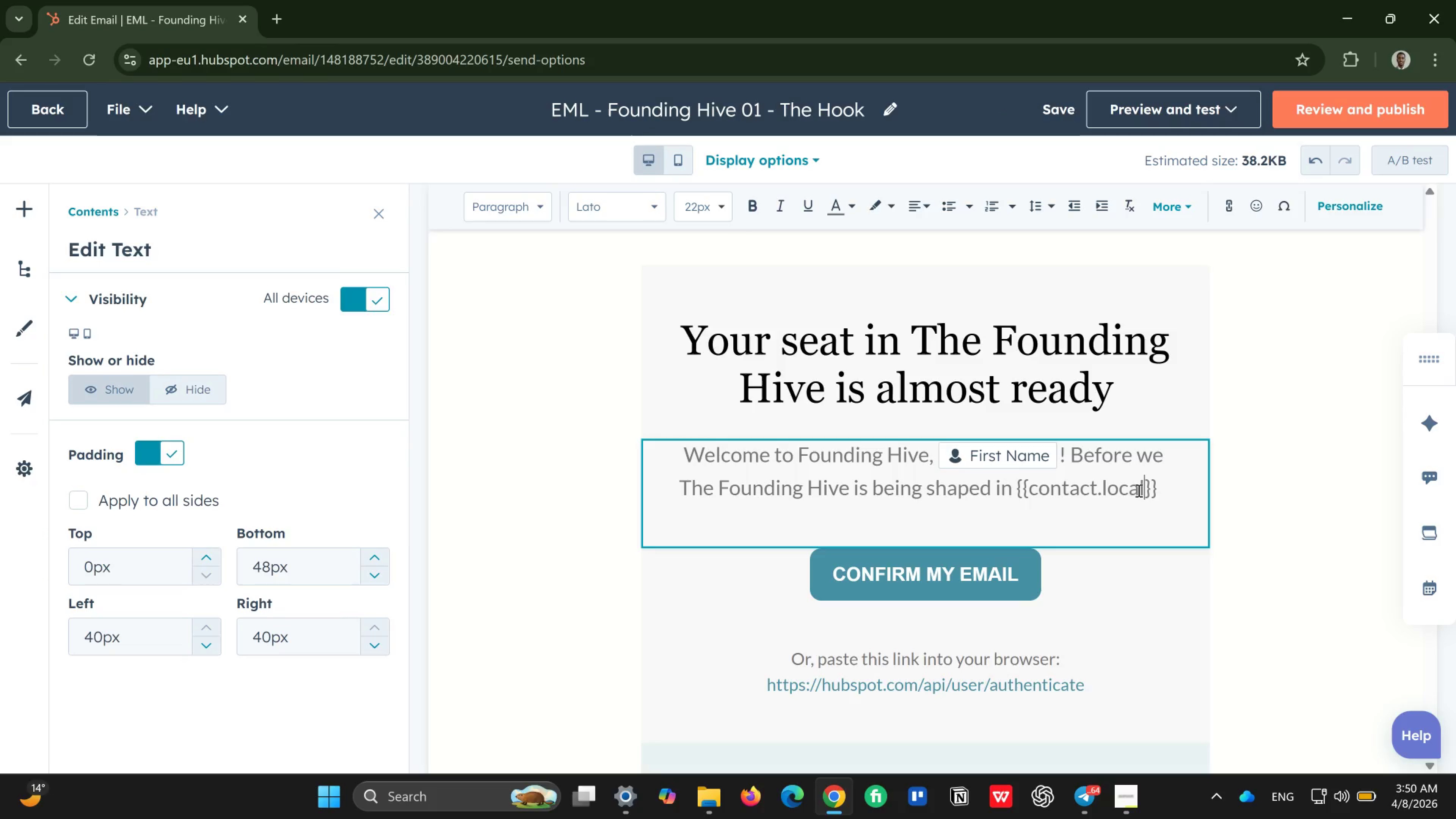 
type(_neighborhood)
 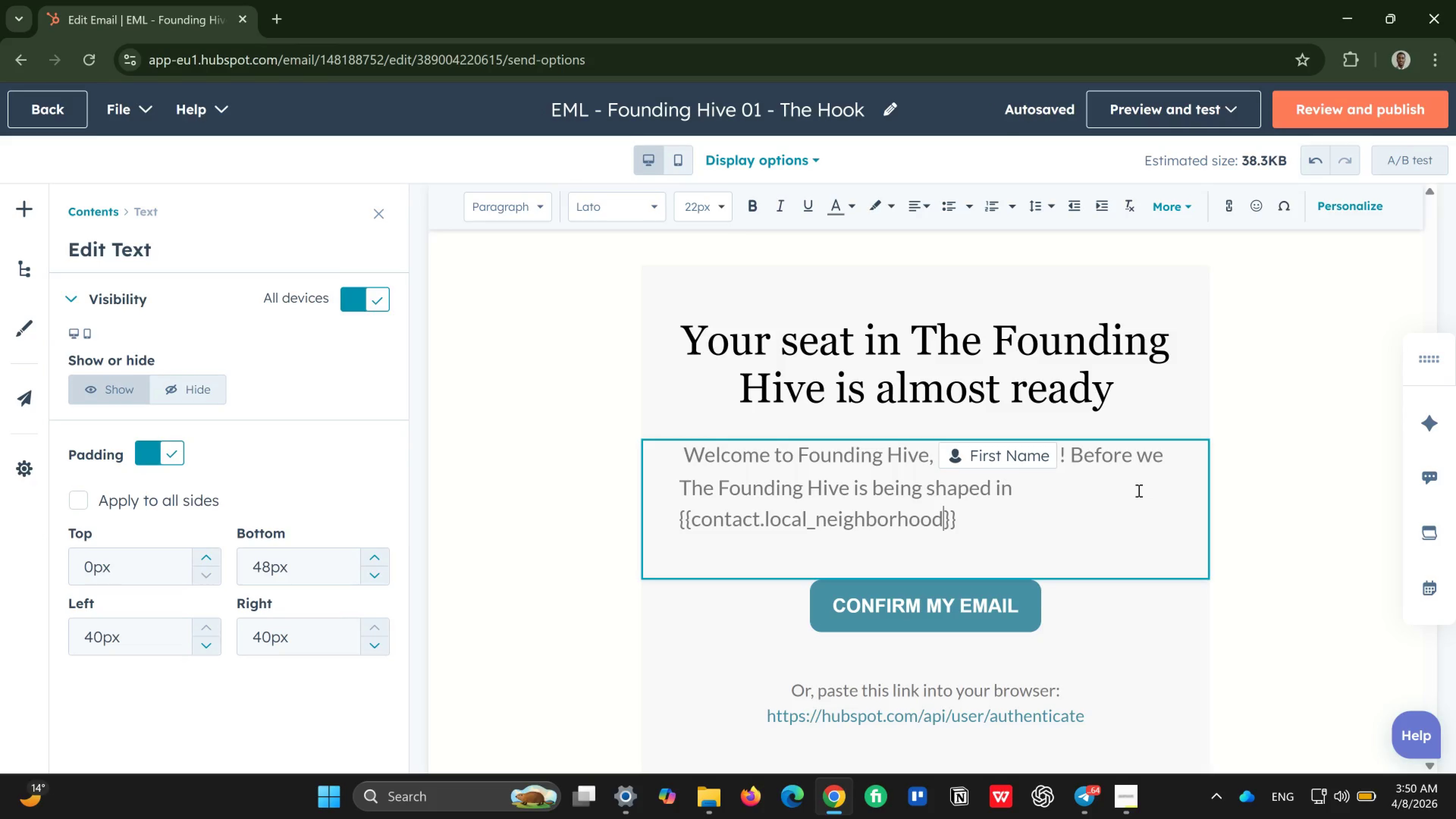 
wait(13.69)
 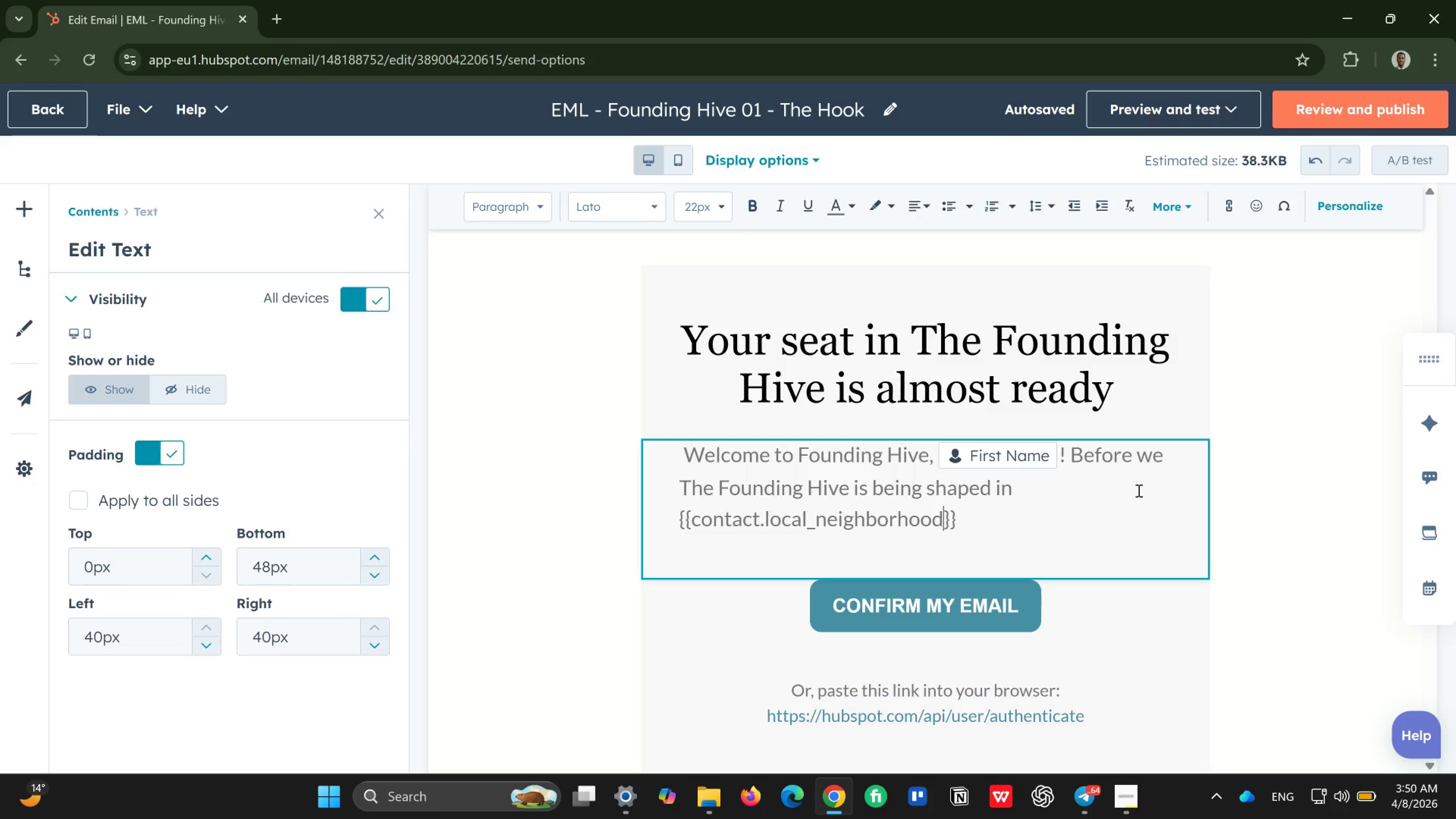 
key(Shift+Backslash)
 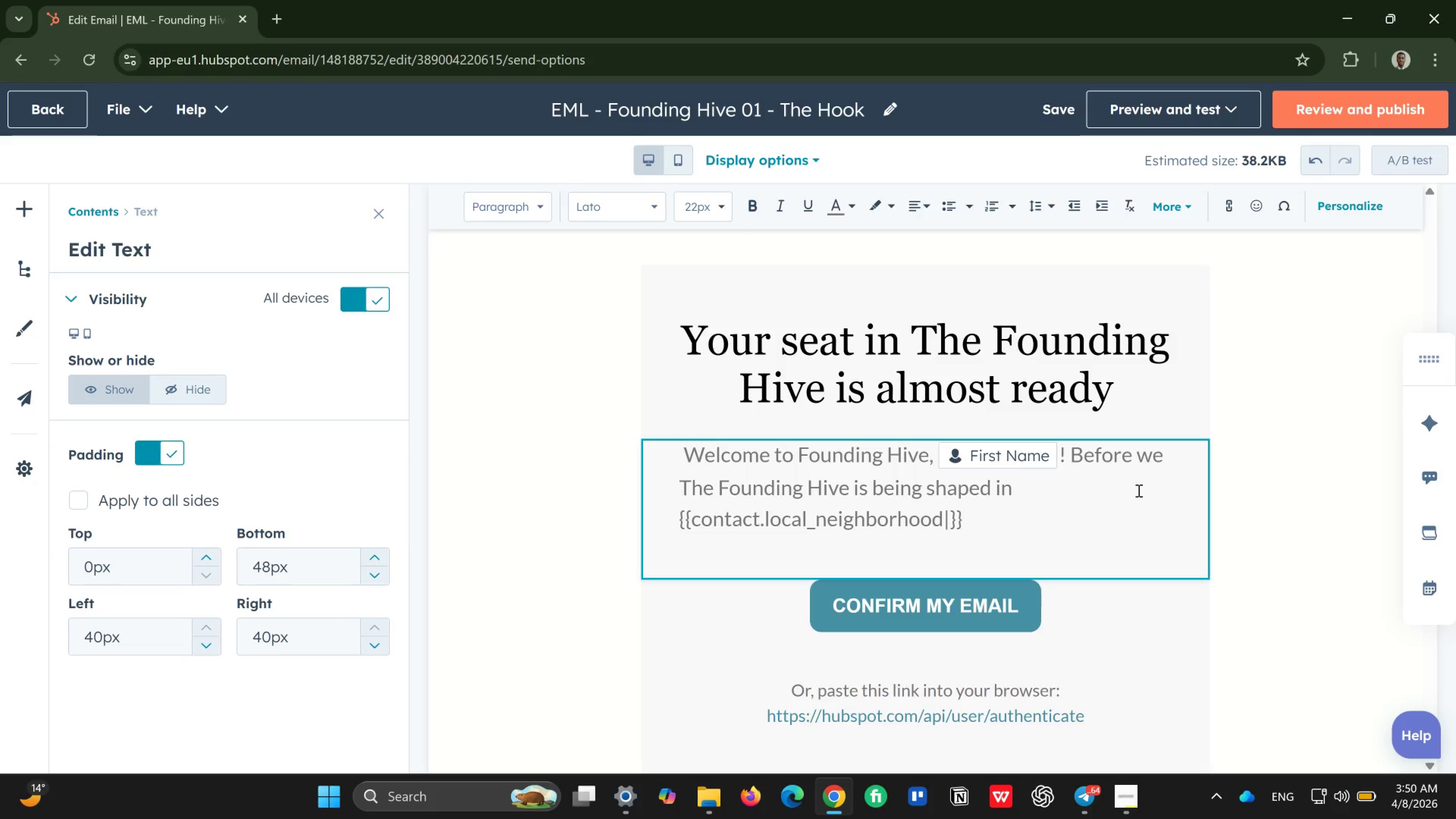 
type(default)
 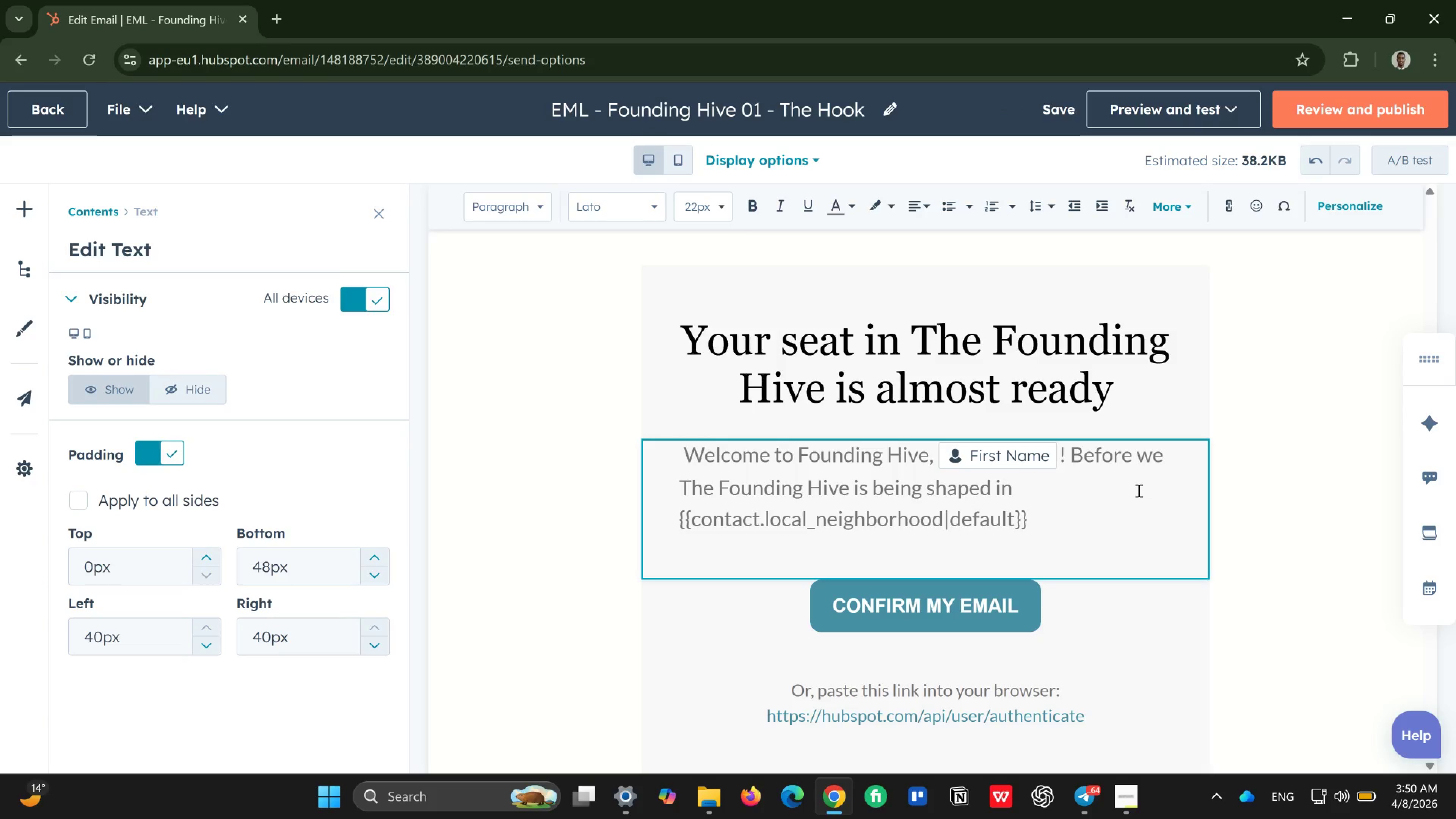 
key(Shift+9)
 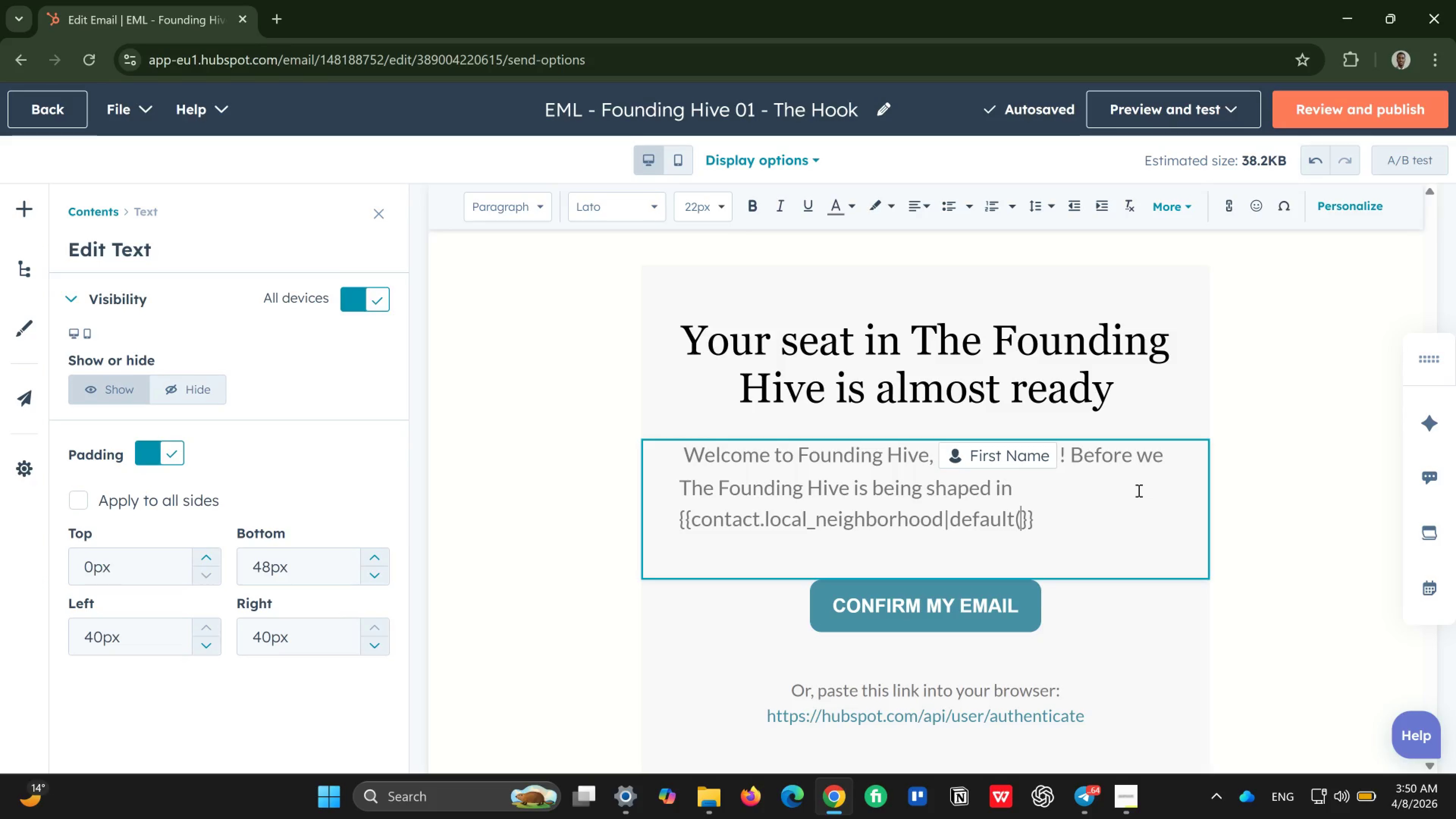 
wait(7.3)
 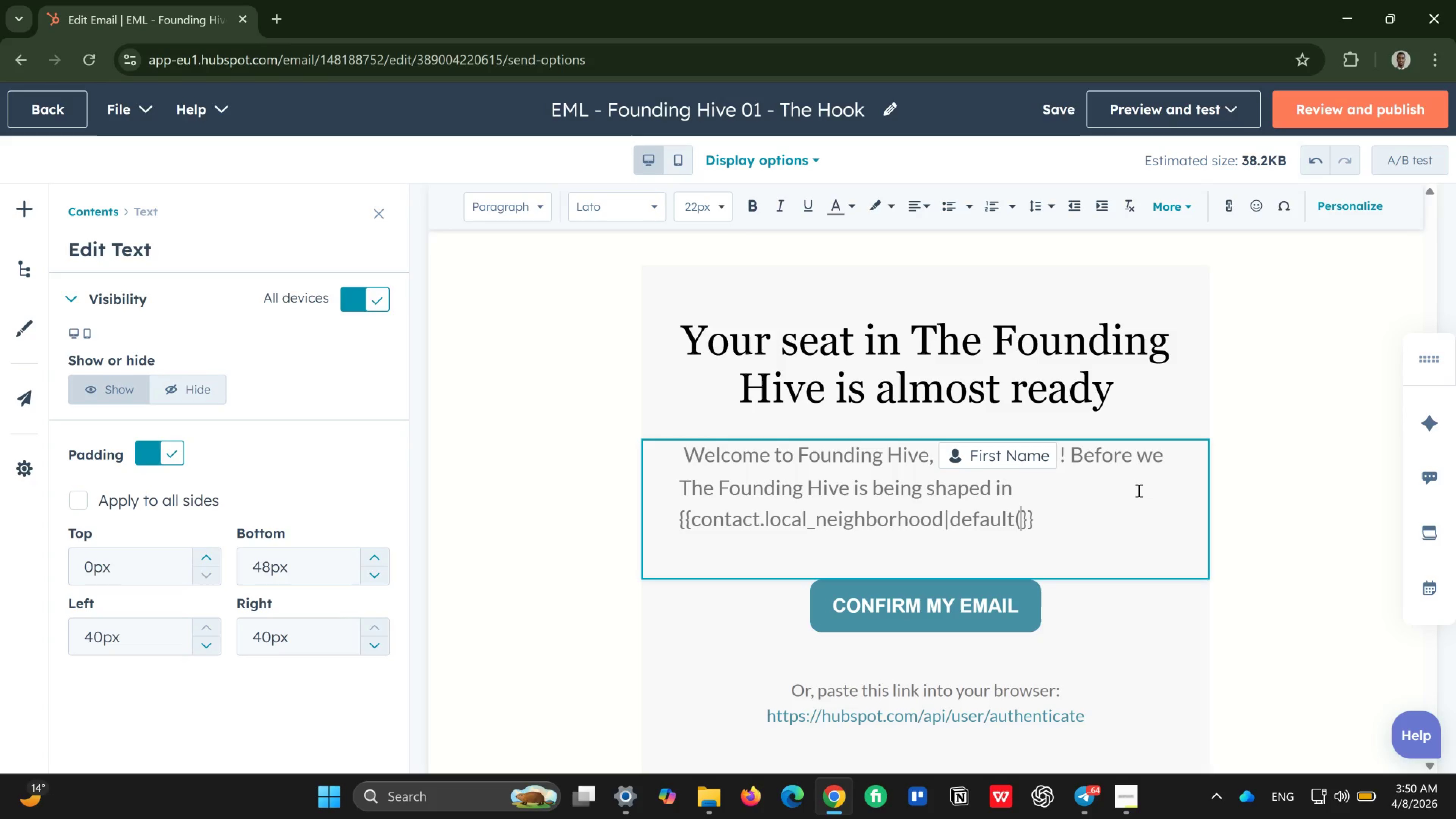 
key(Comma)
 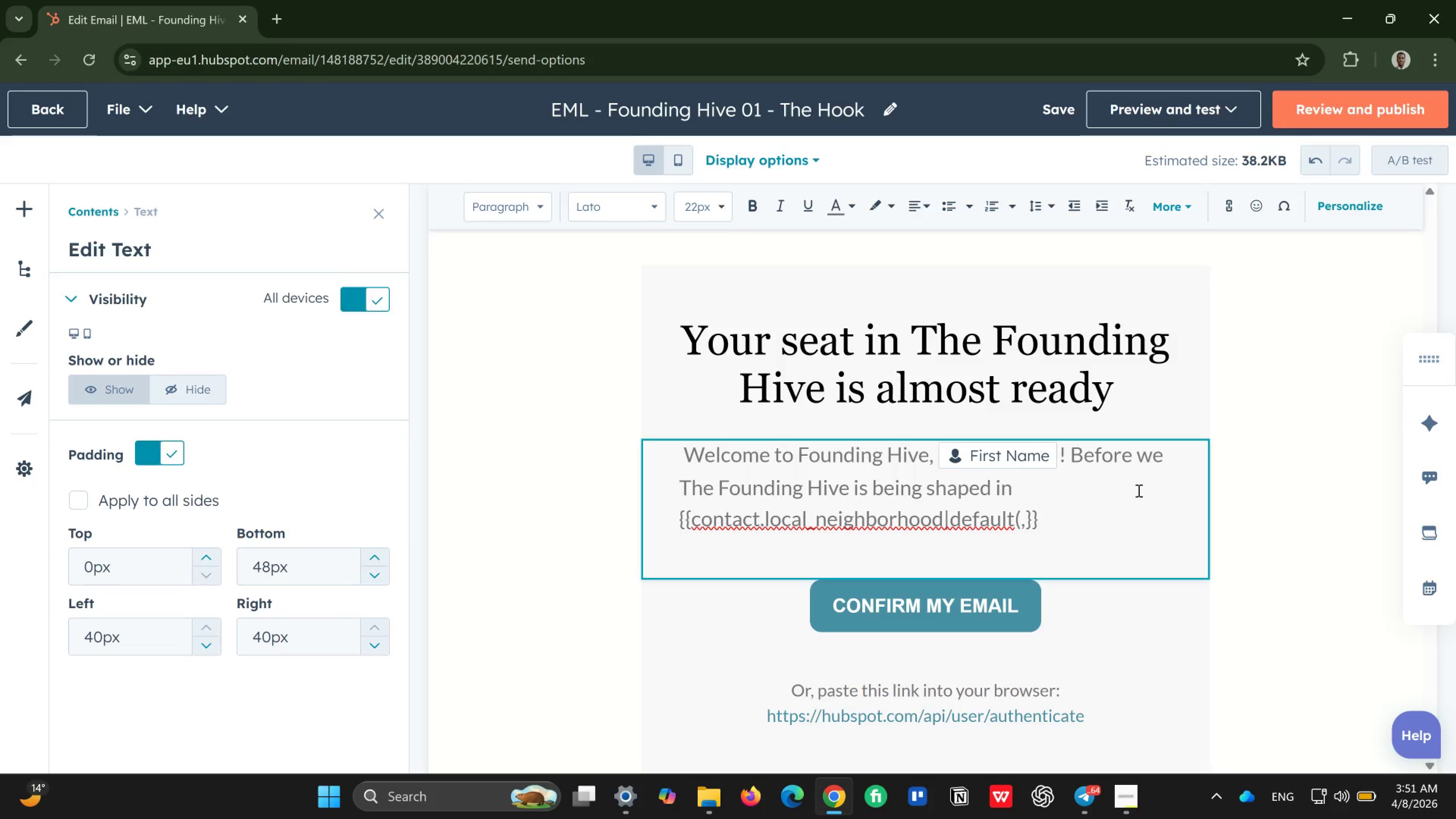 
key(Backspace)
 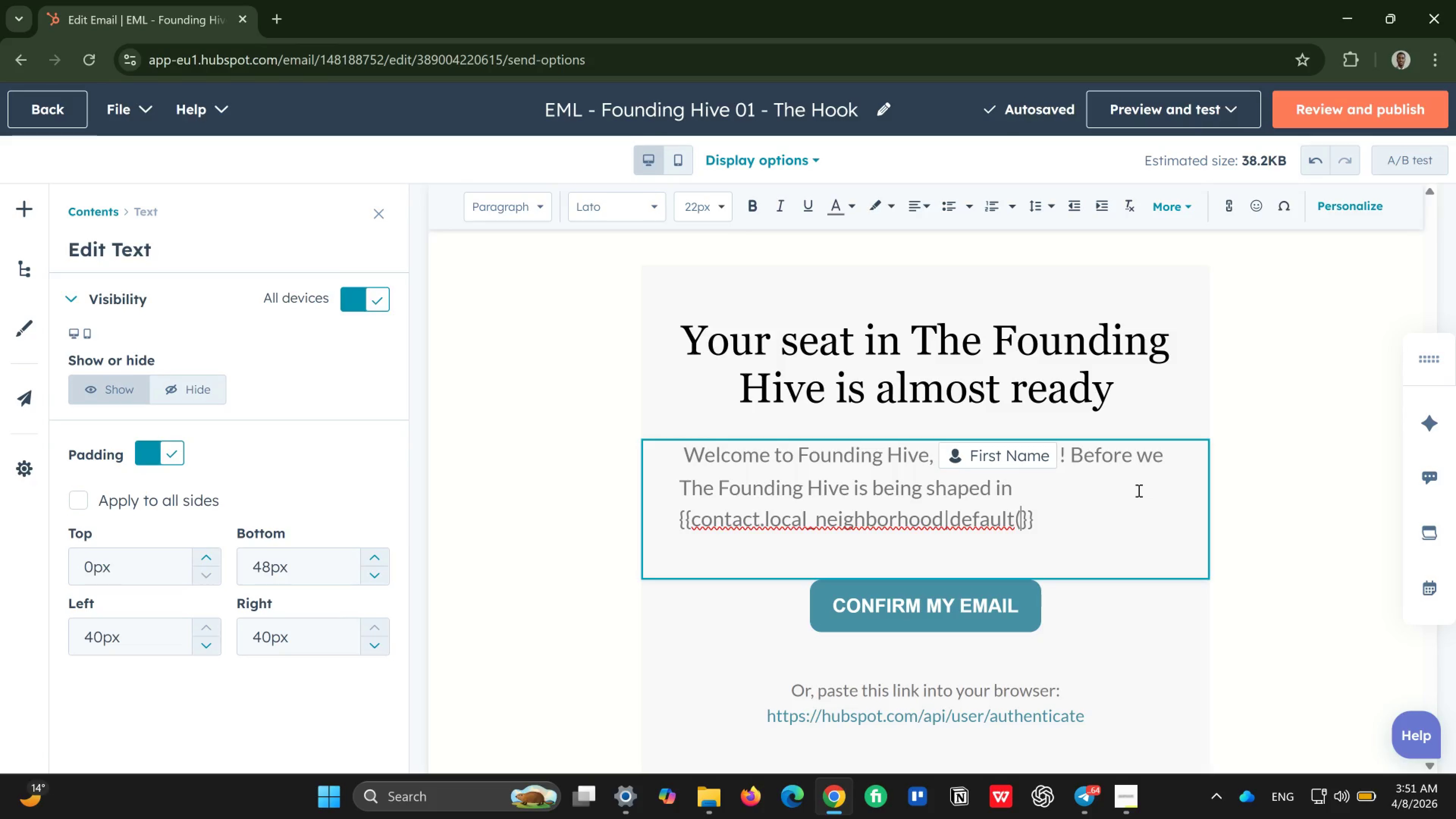 
wait(5.94)
 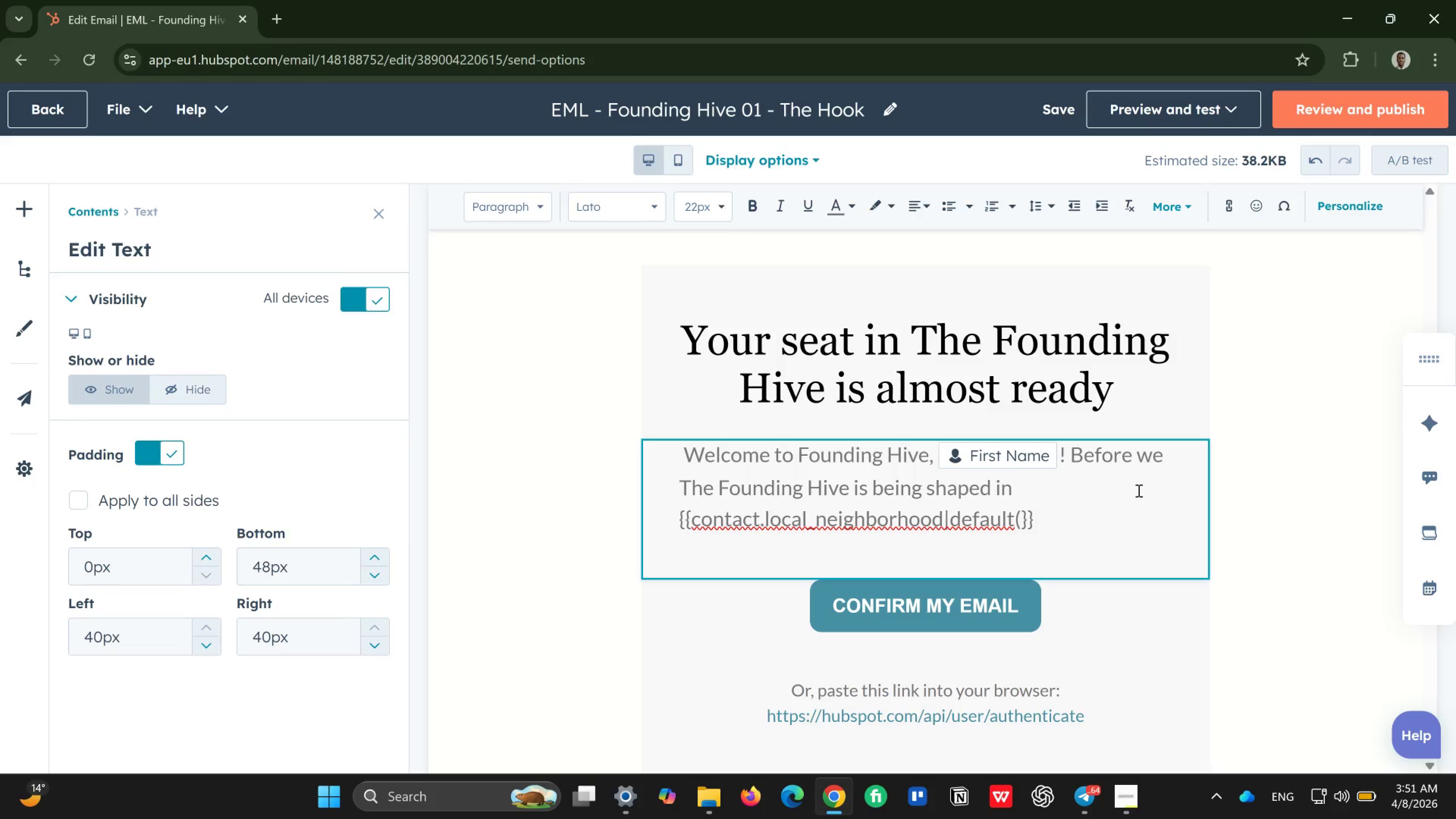 
key(Shift+ShiftLeft)
 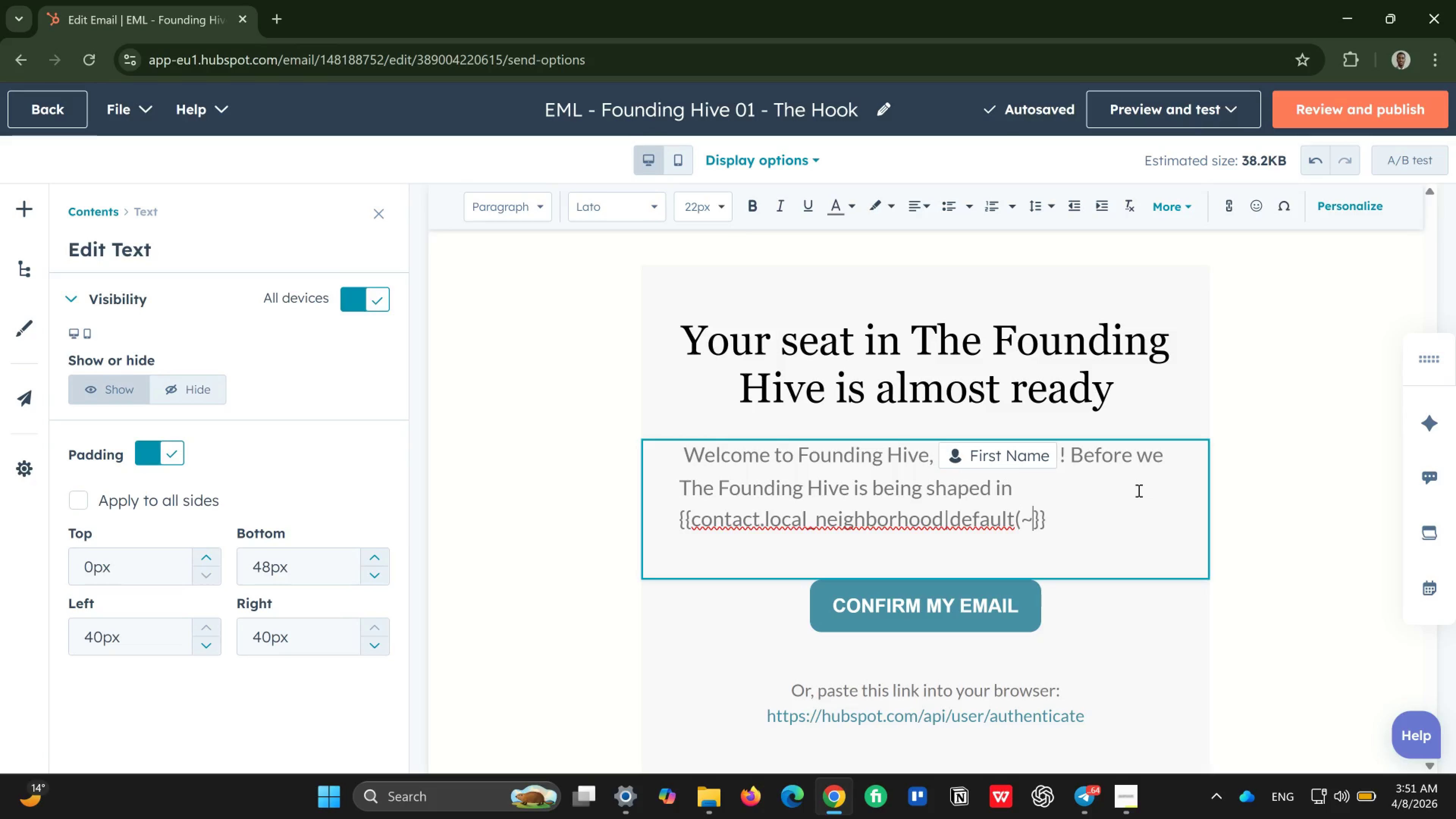 
key(Shift+Backquote)
 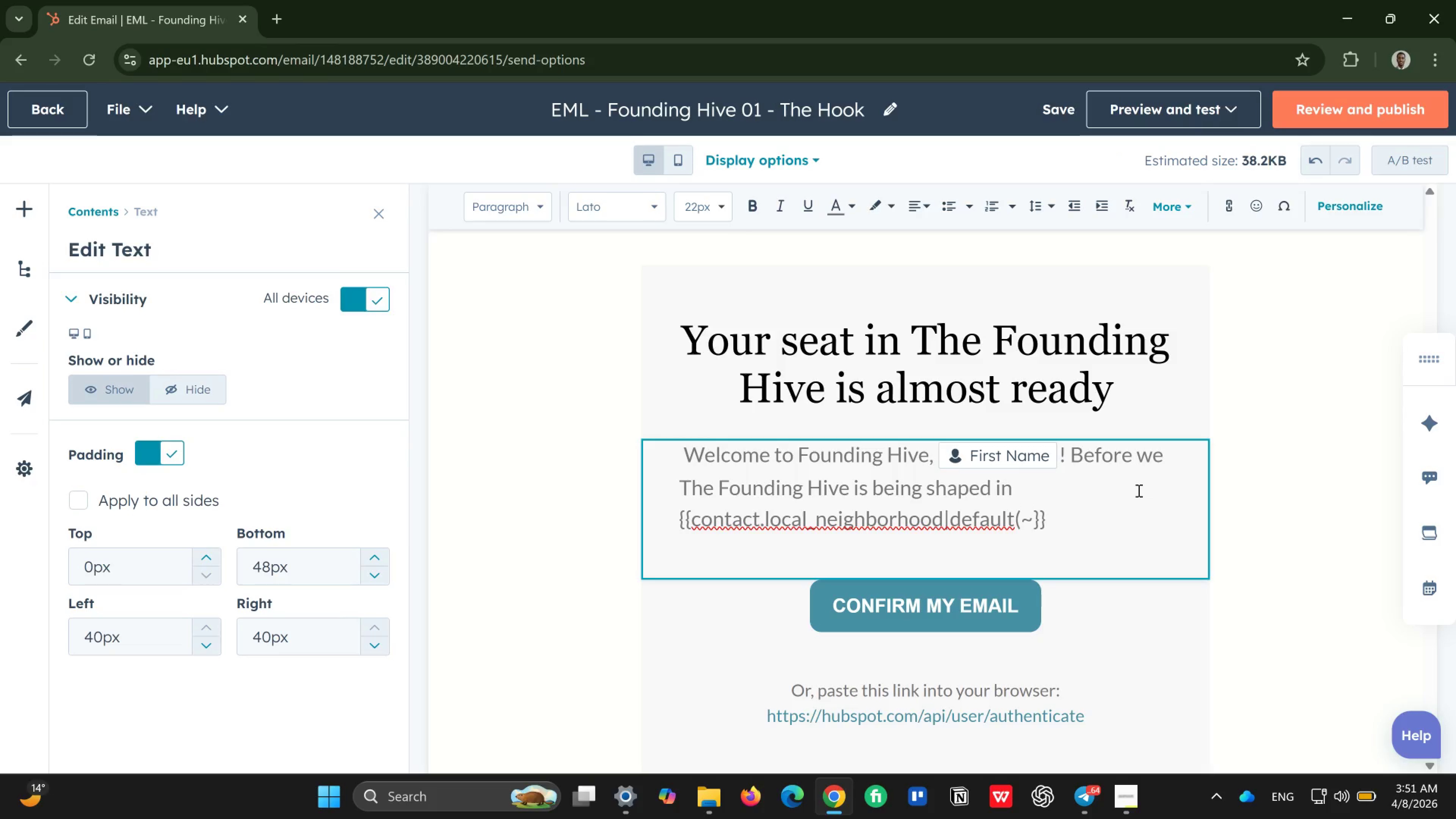 
key(Backspace)
 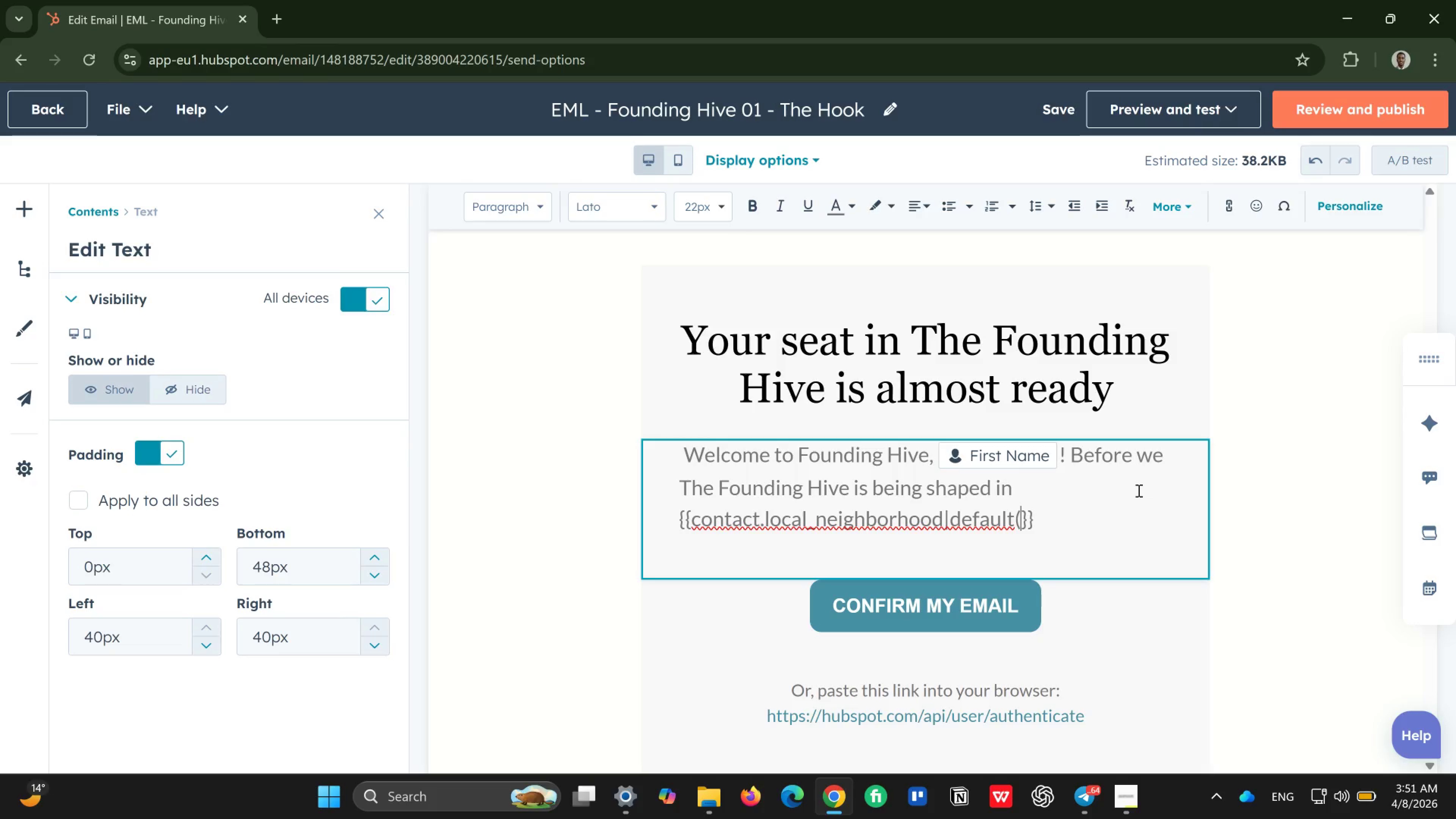 
key(Backquote)
 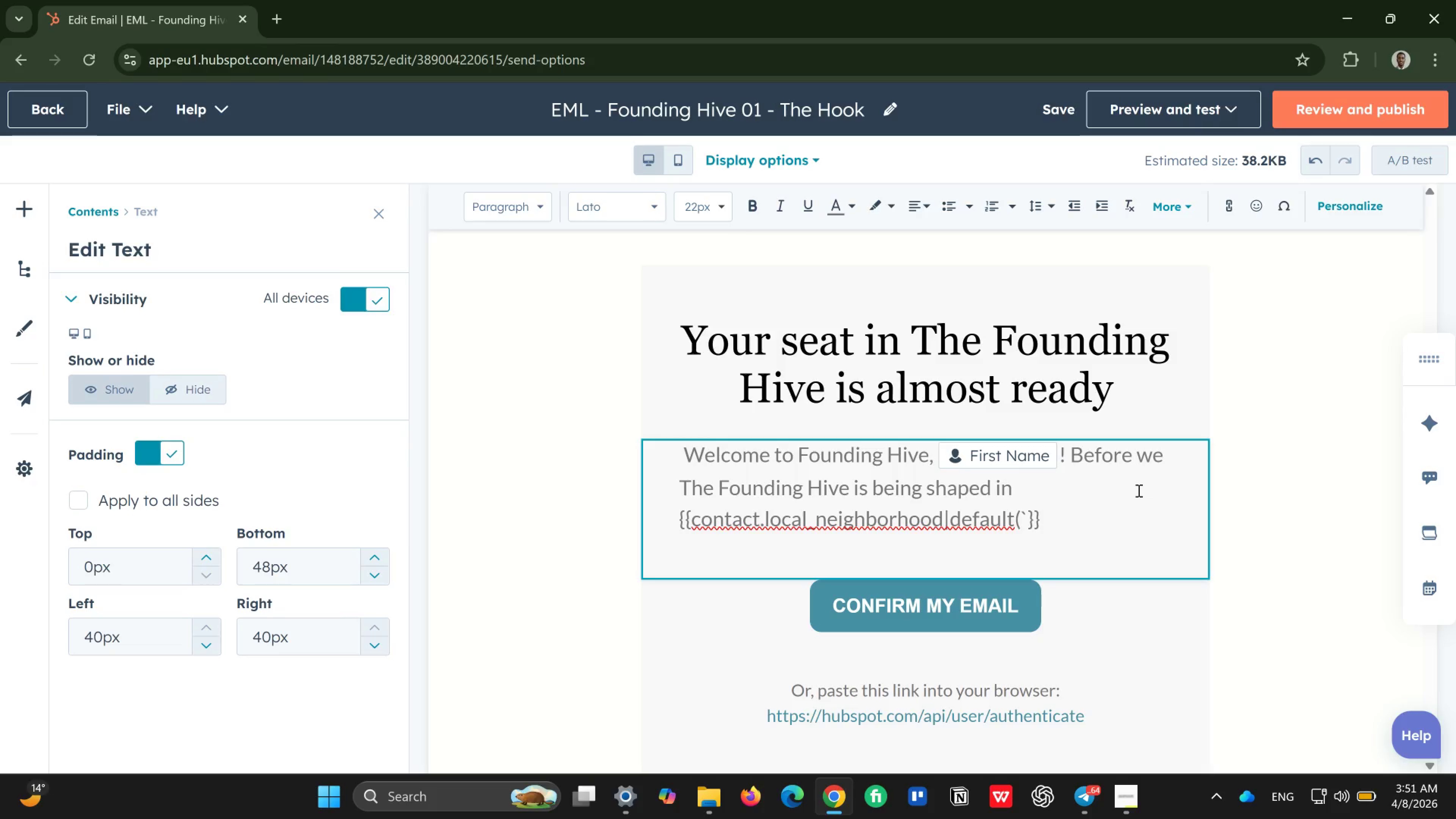 
type(your area`))
 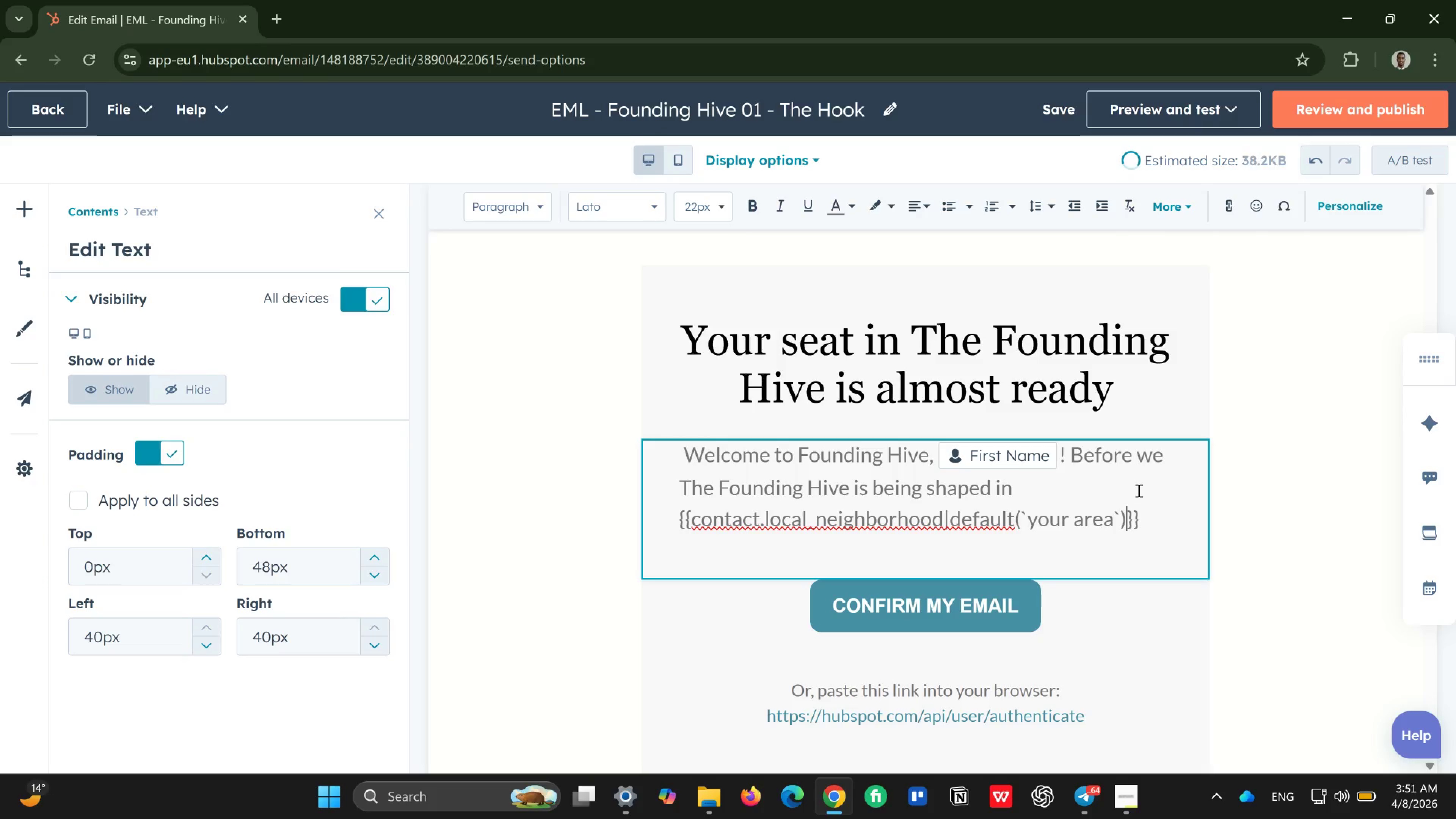 
wait(7.72)
 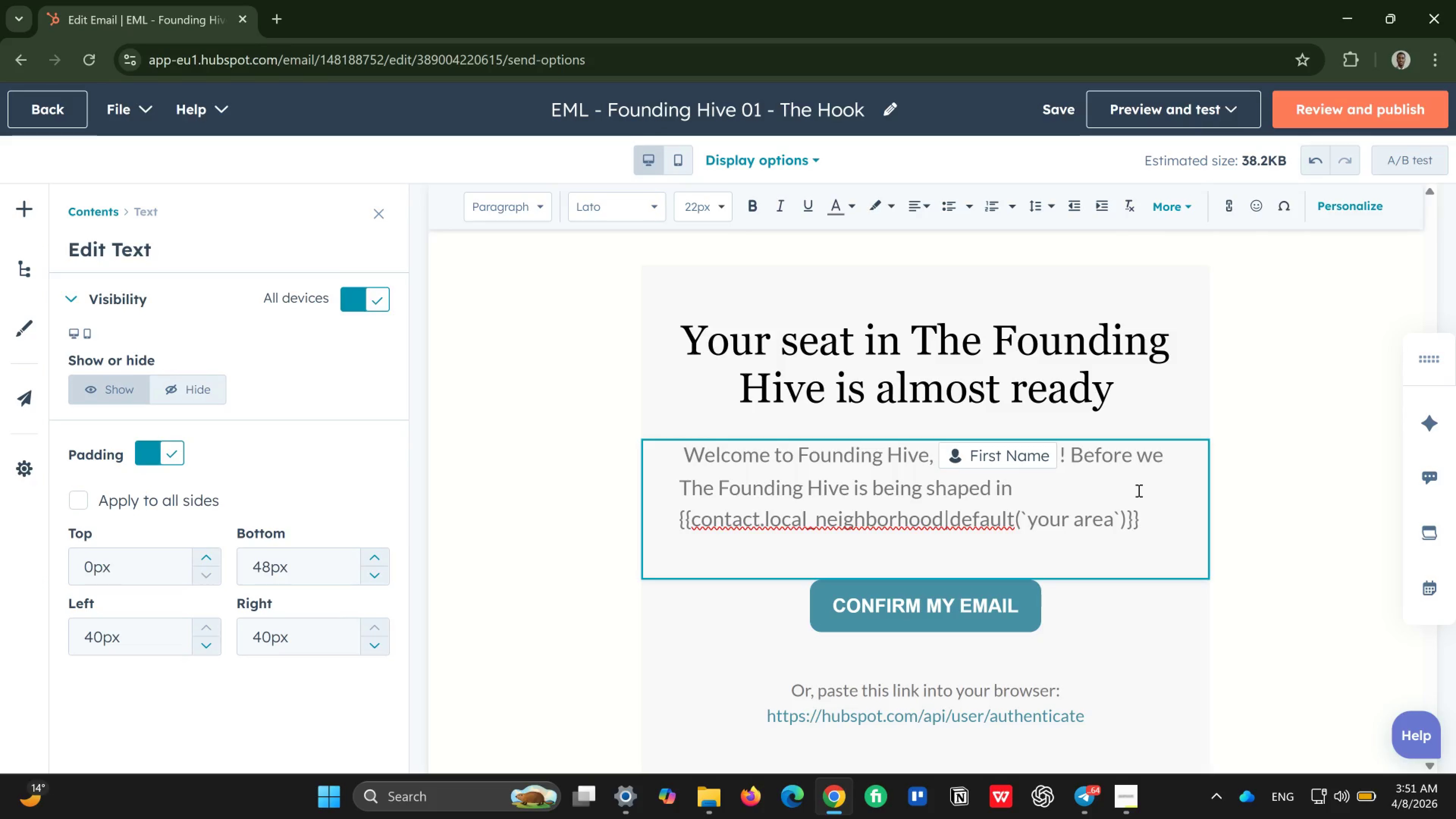 
left_click([1150, 521])
 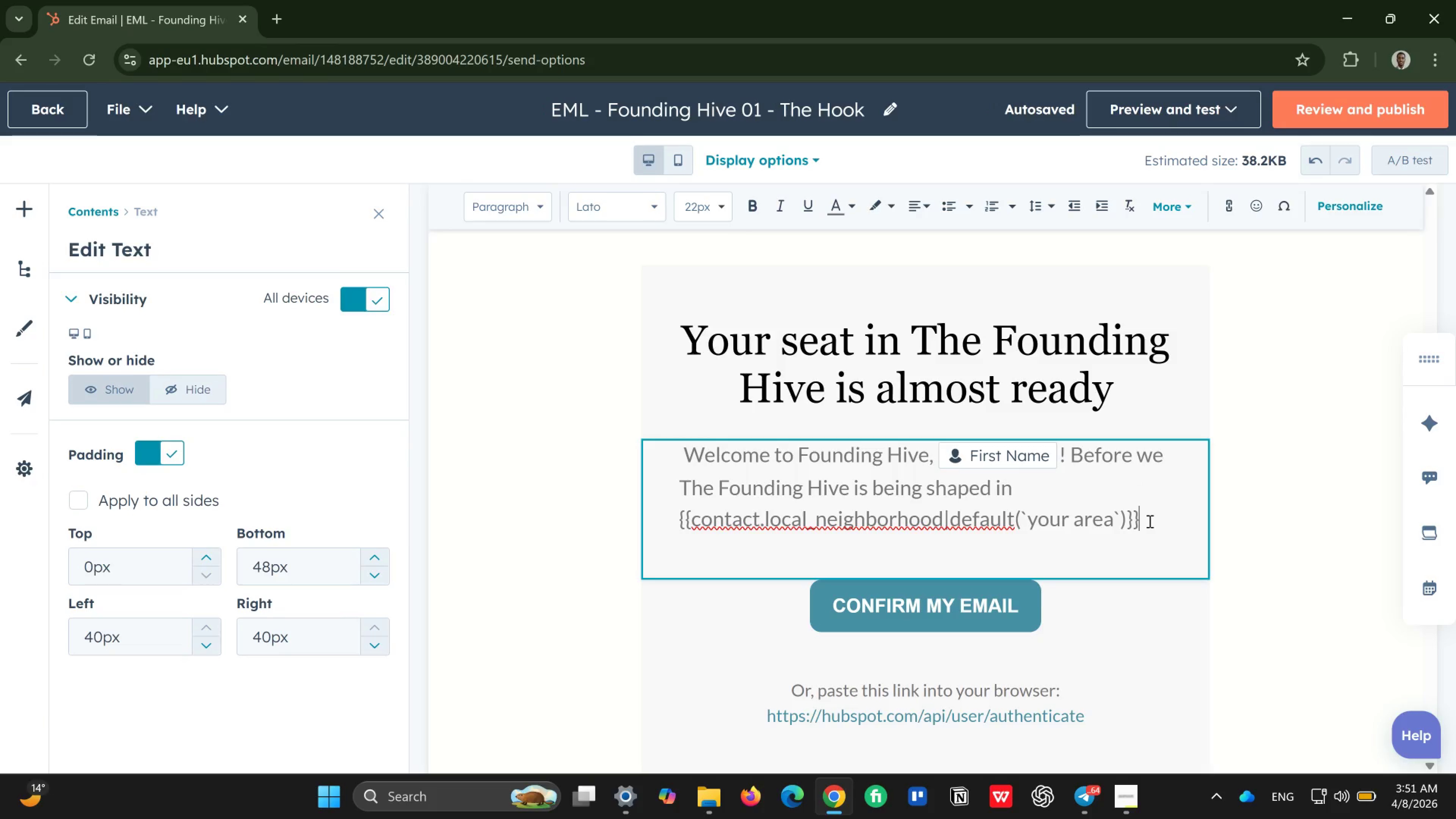 
key(Period)
 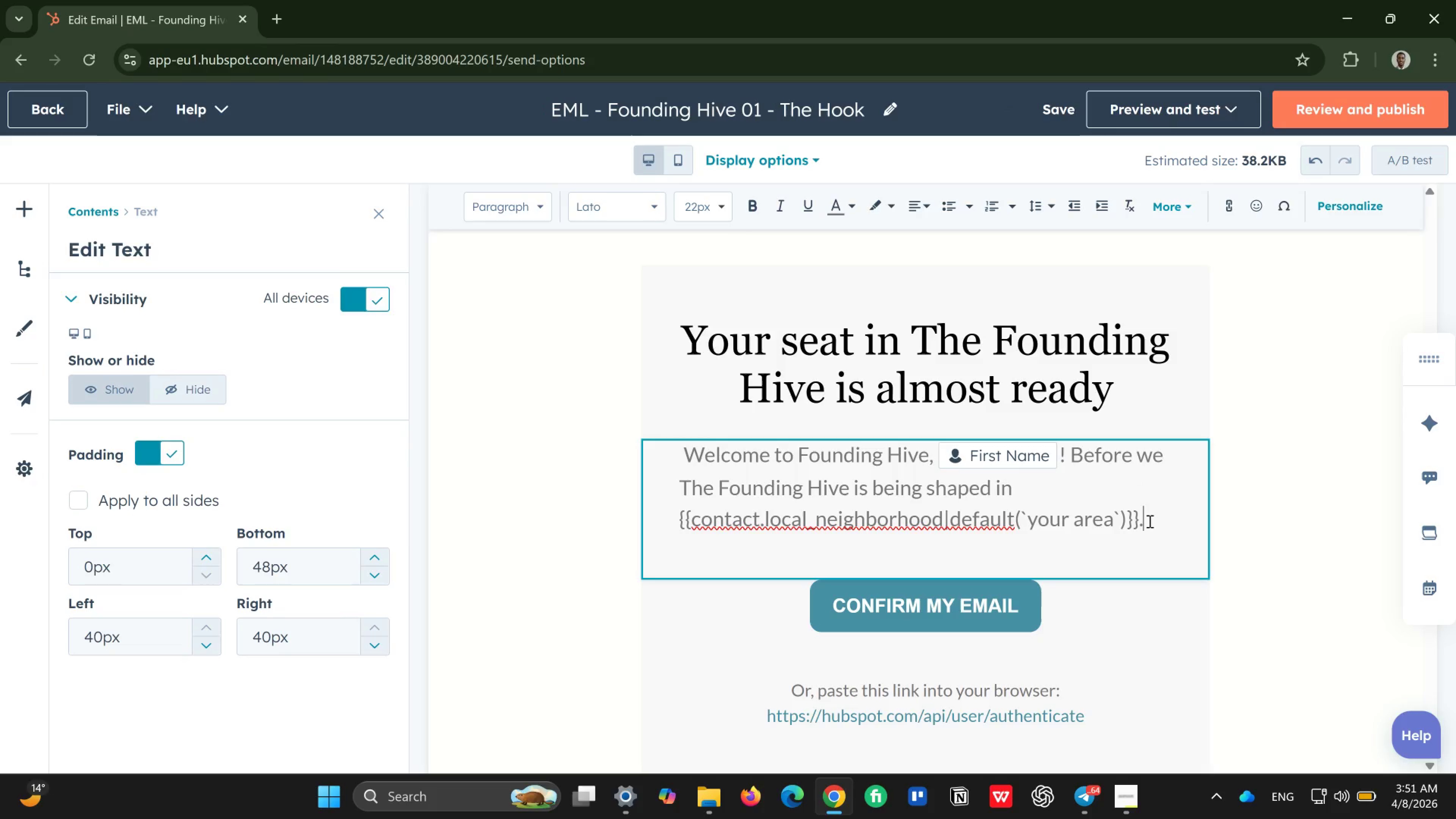 
key(Enter)
 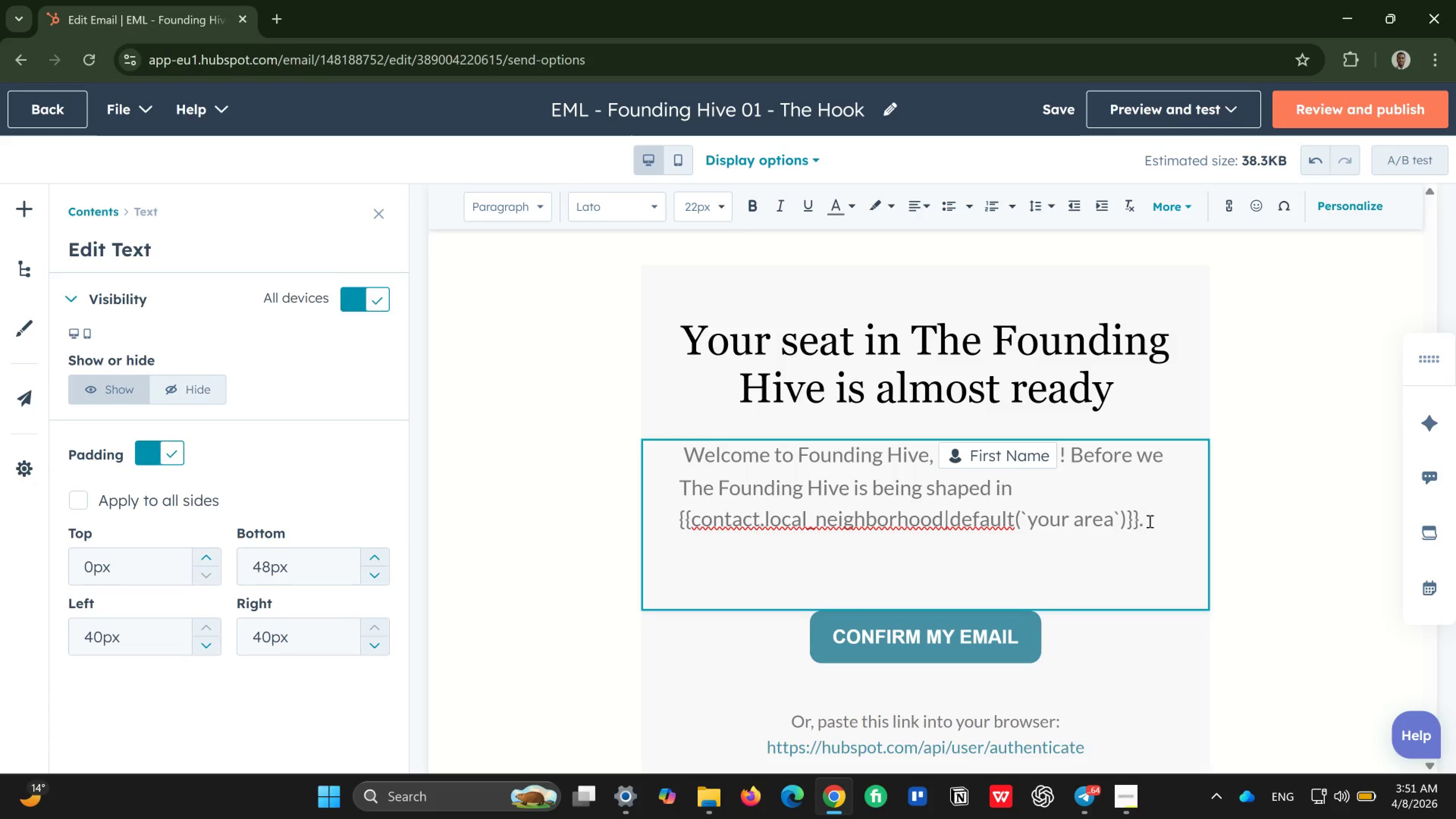 
type(Smaal)
key(Backspace)
key(Backspace)
type(ll )
key(Backspace)
type(-batch )
 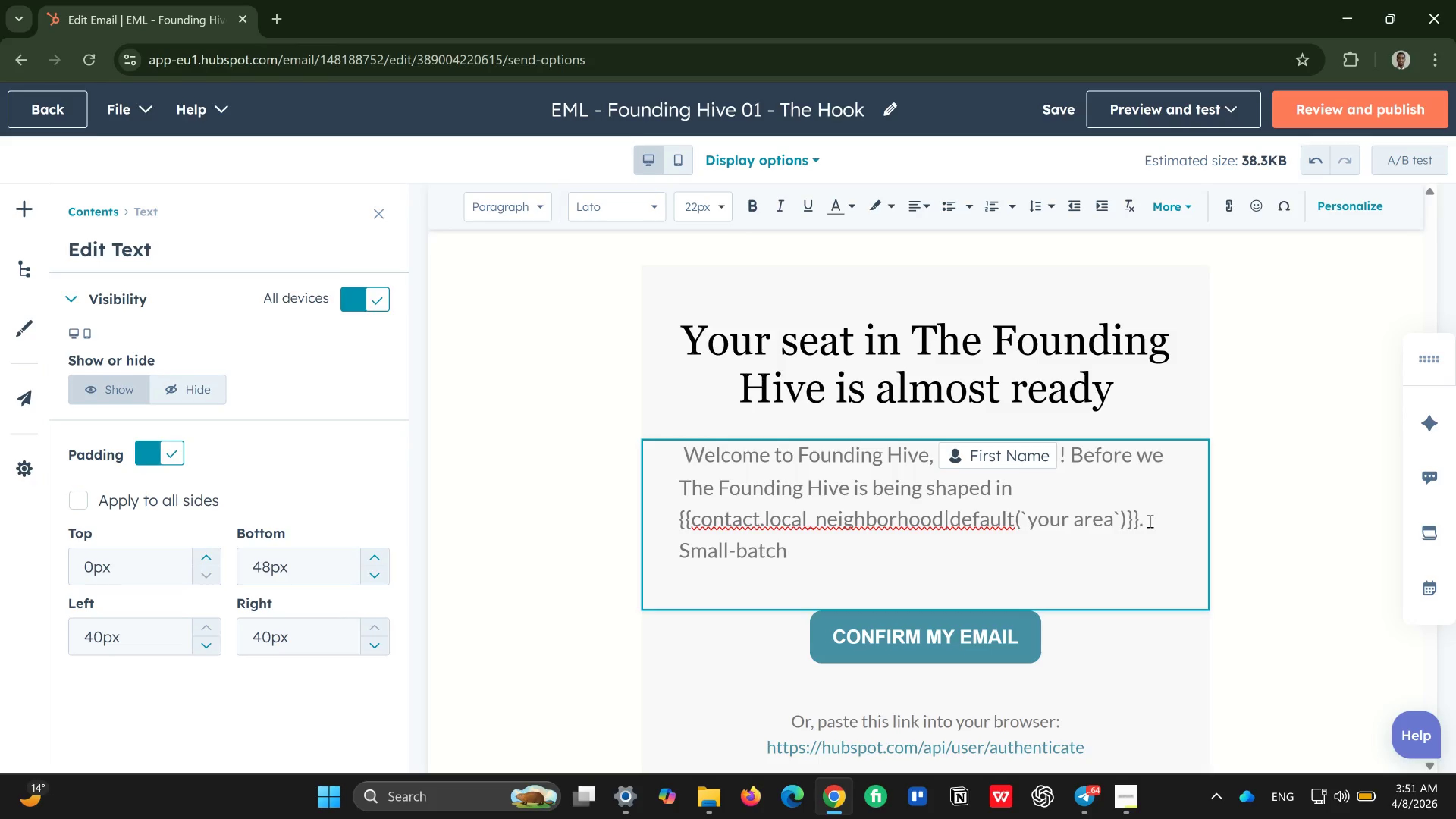 
type(mead )
key(Backspace)
type(, local access, and first pour )
key(Backspace)
type(s will go to early members first.)
 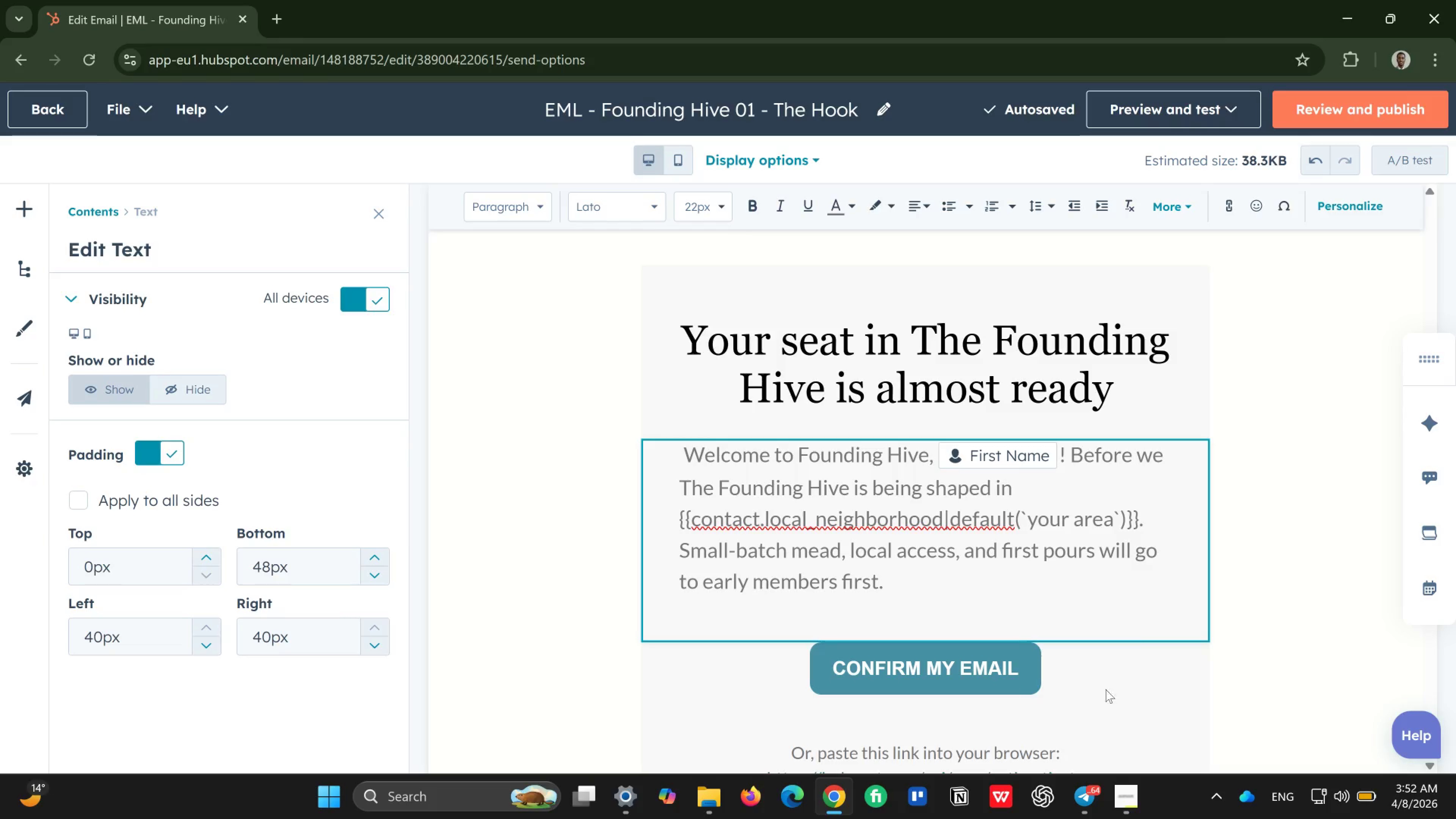 
wait(10.12)
 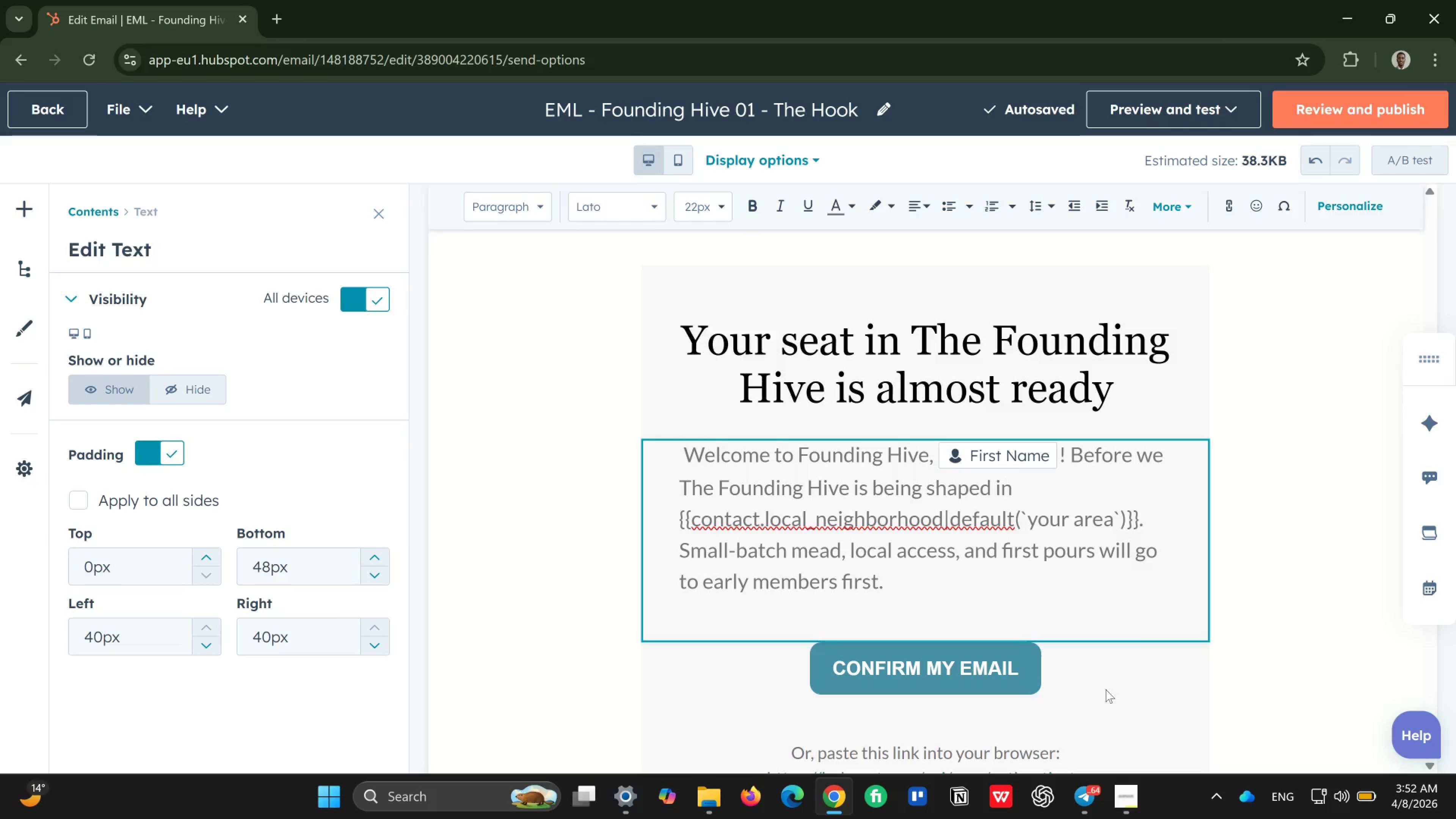 
left_click([1018, 678])
 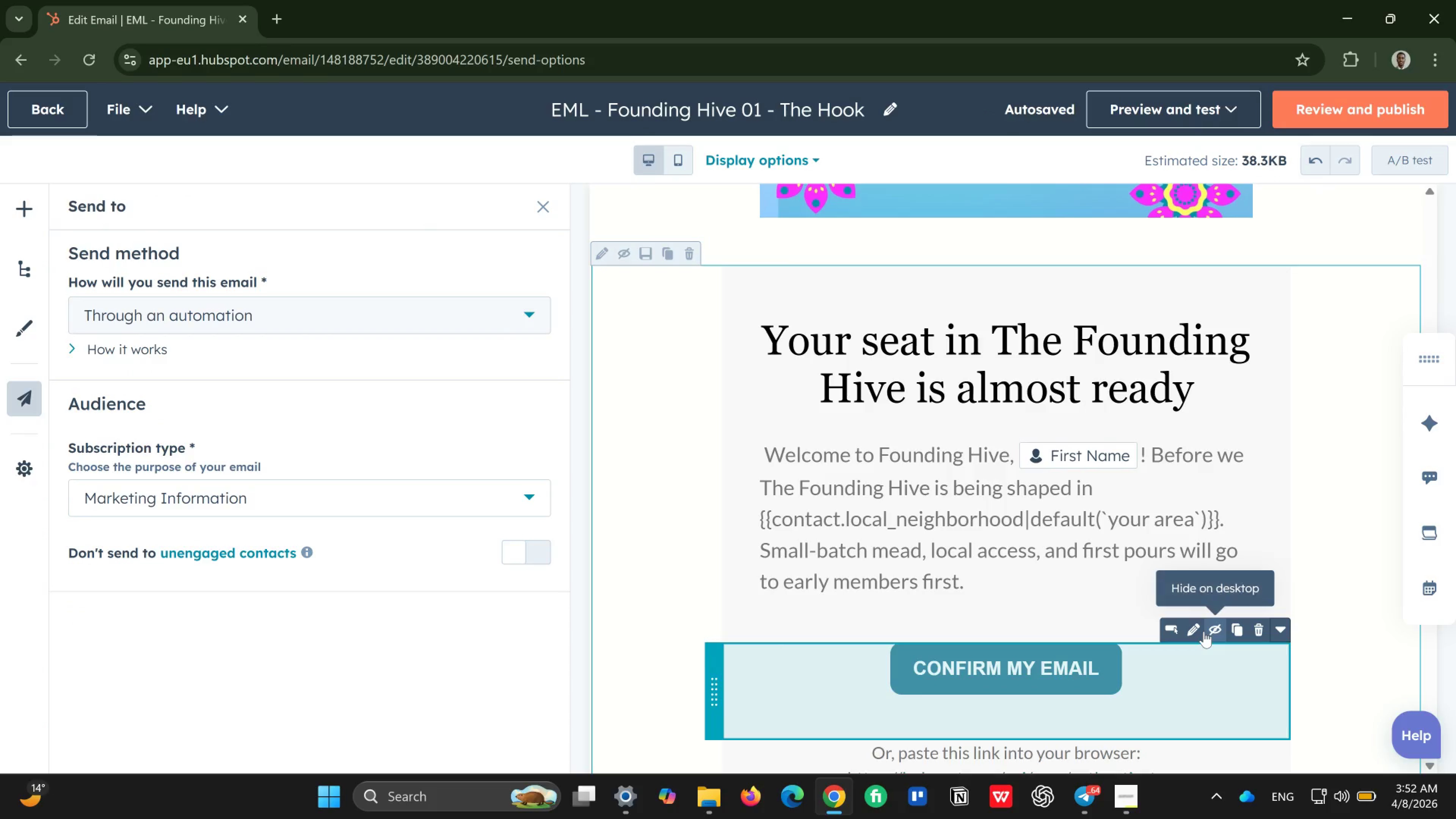 
left_click([1196, 632])
 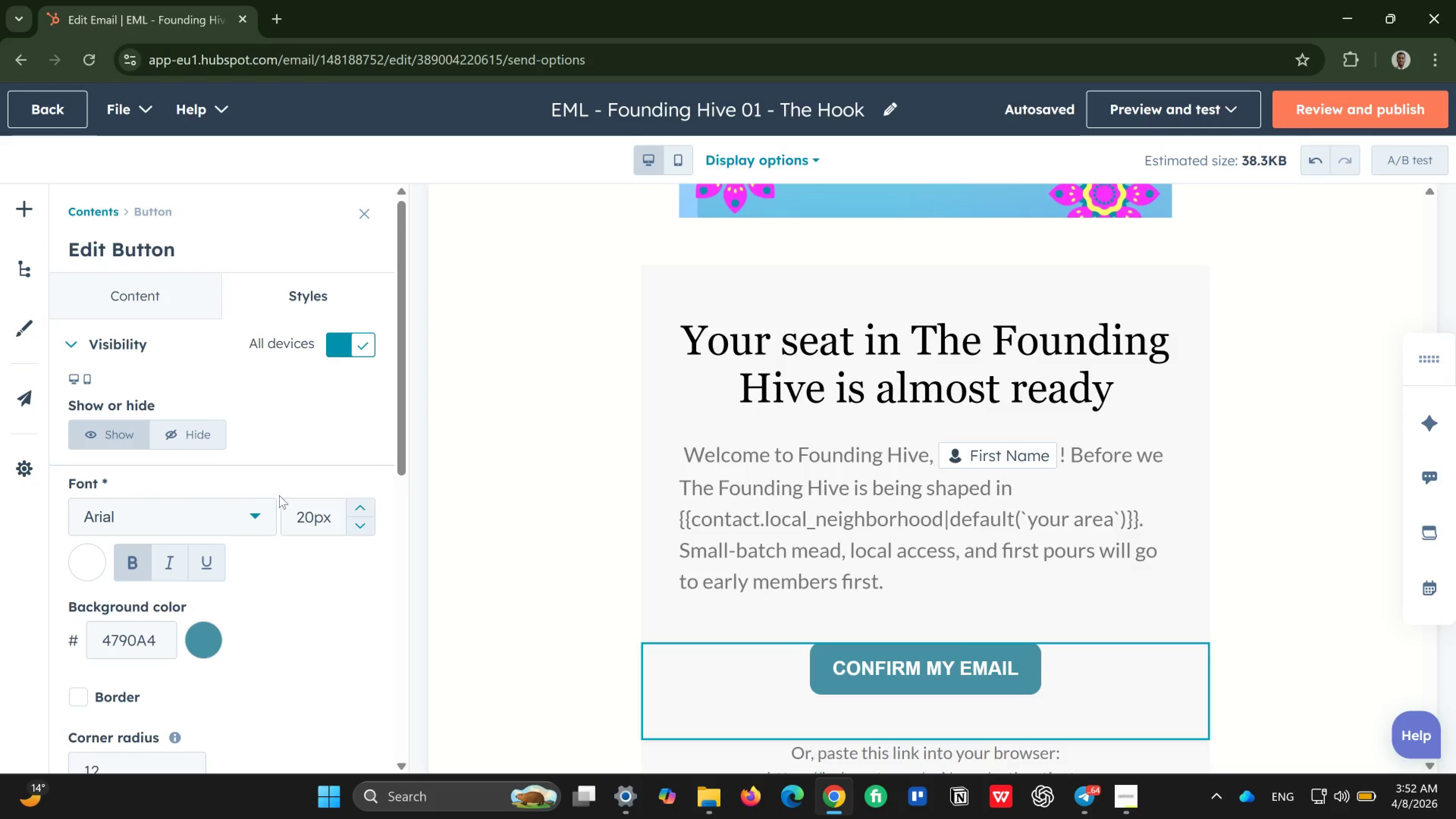 
scroll: coordinate [232, 606], scroll_direction: down, amount: 2.0
 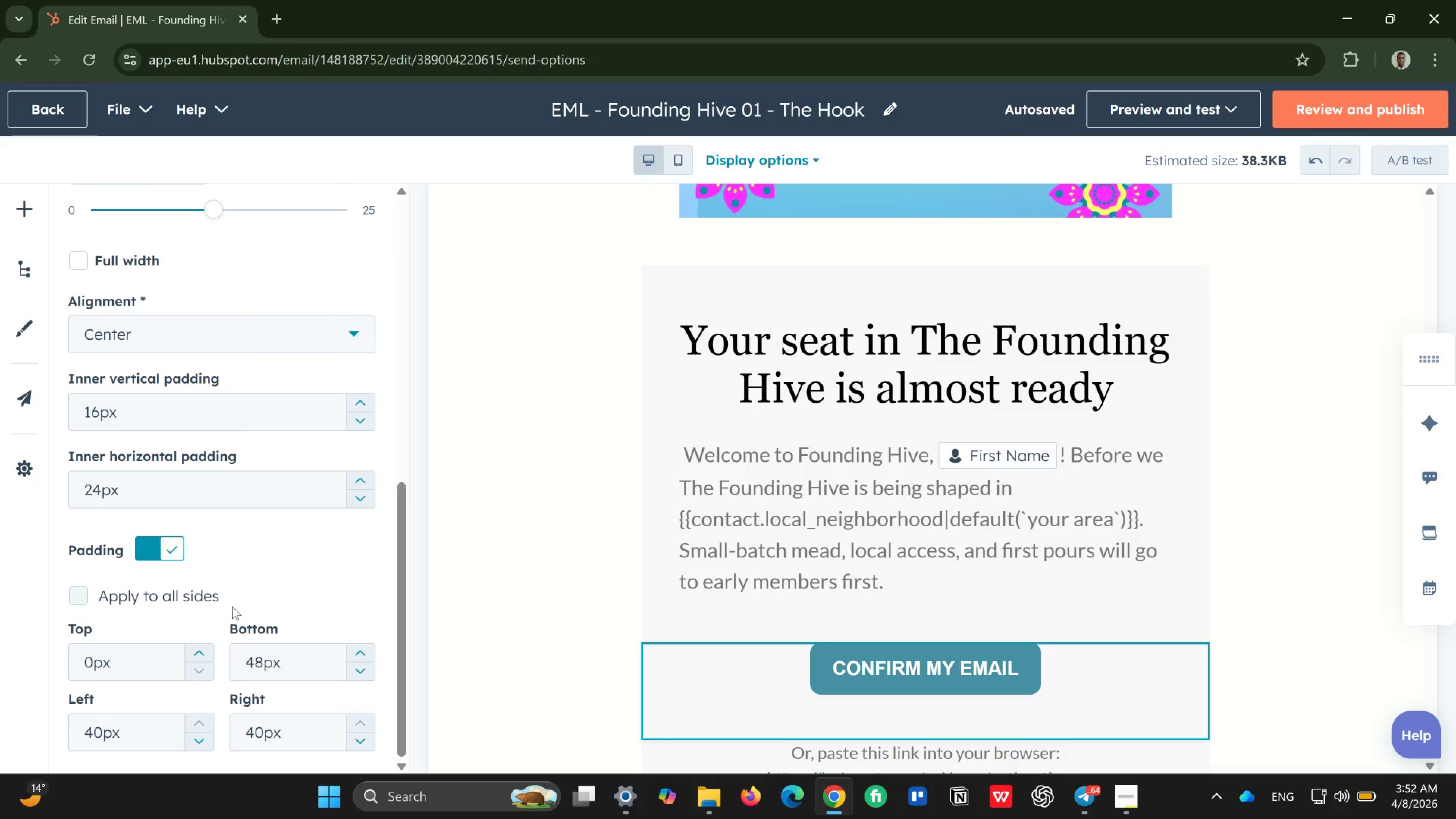 
scroll: coordinate [232, 606], scroll_direction: none, amount: 0.0
 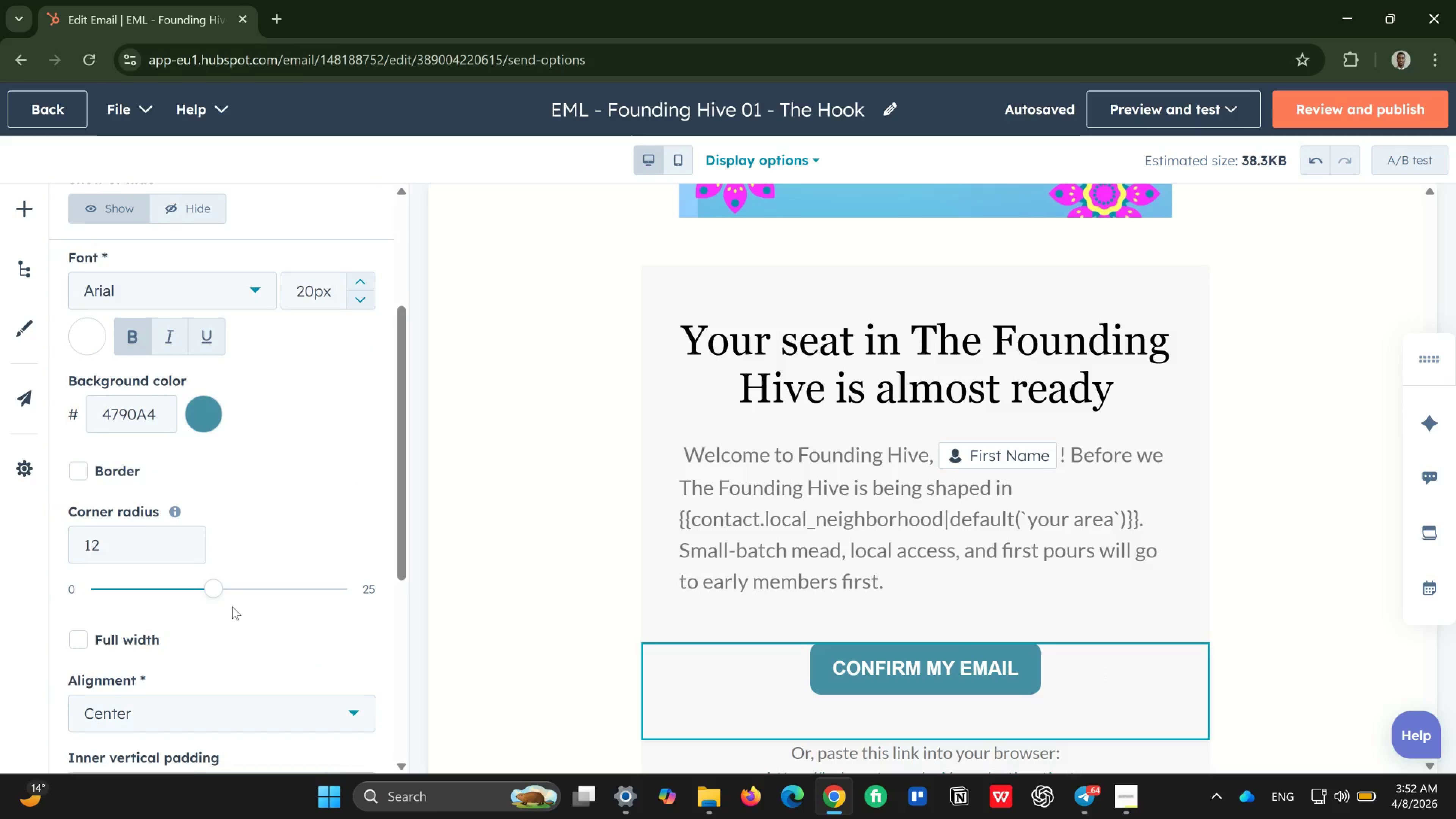 
scroll: coordinate [232, 606], scroll_direction: up, amount: 3.0
 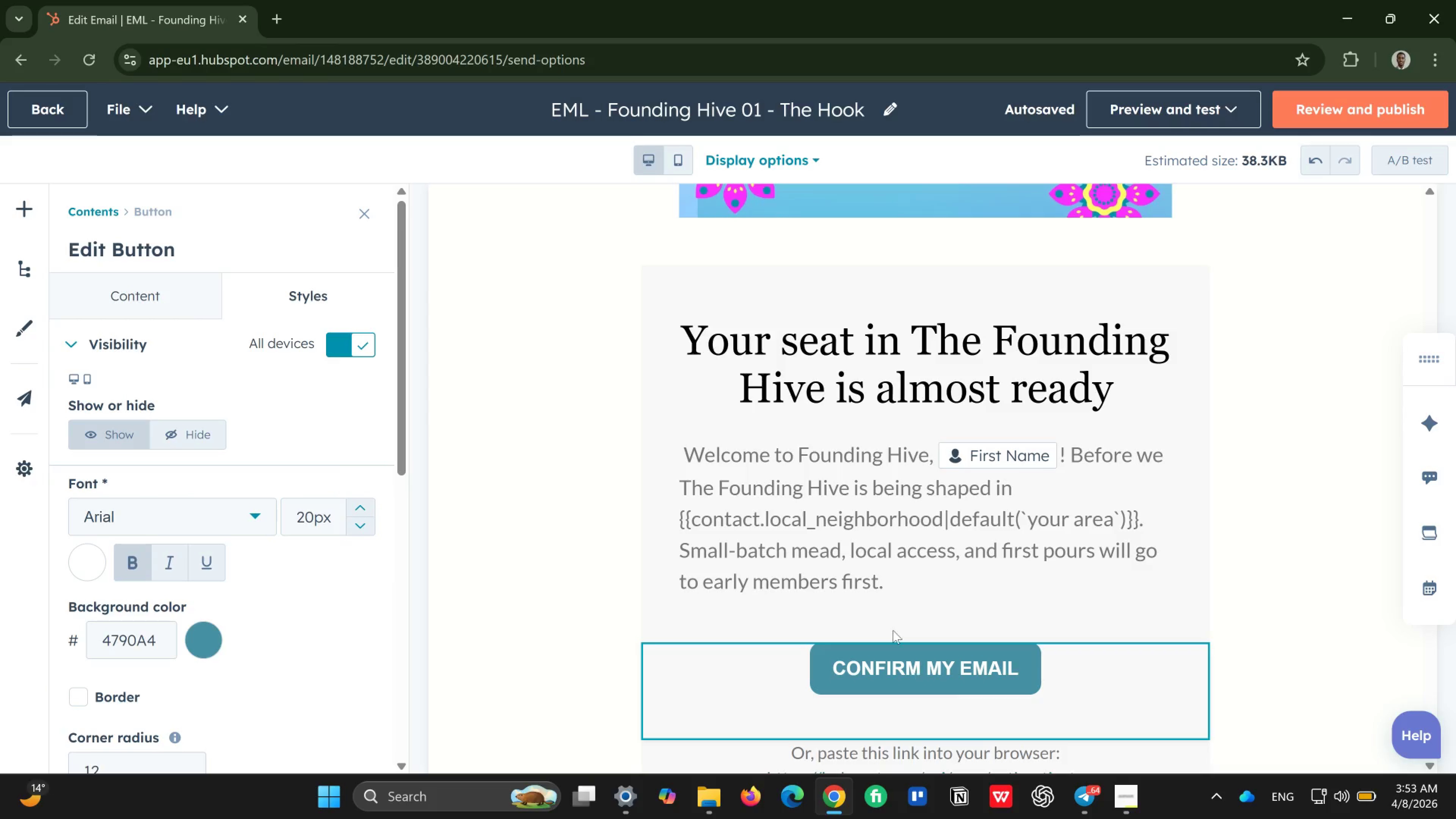 
left_click([894, 668])
 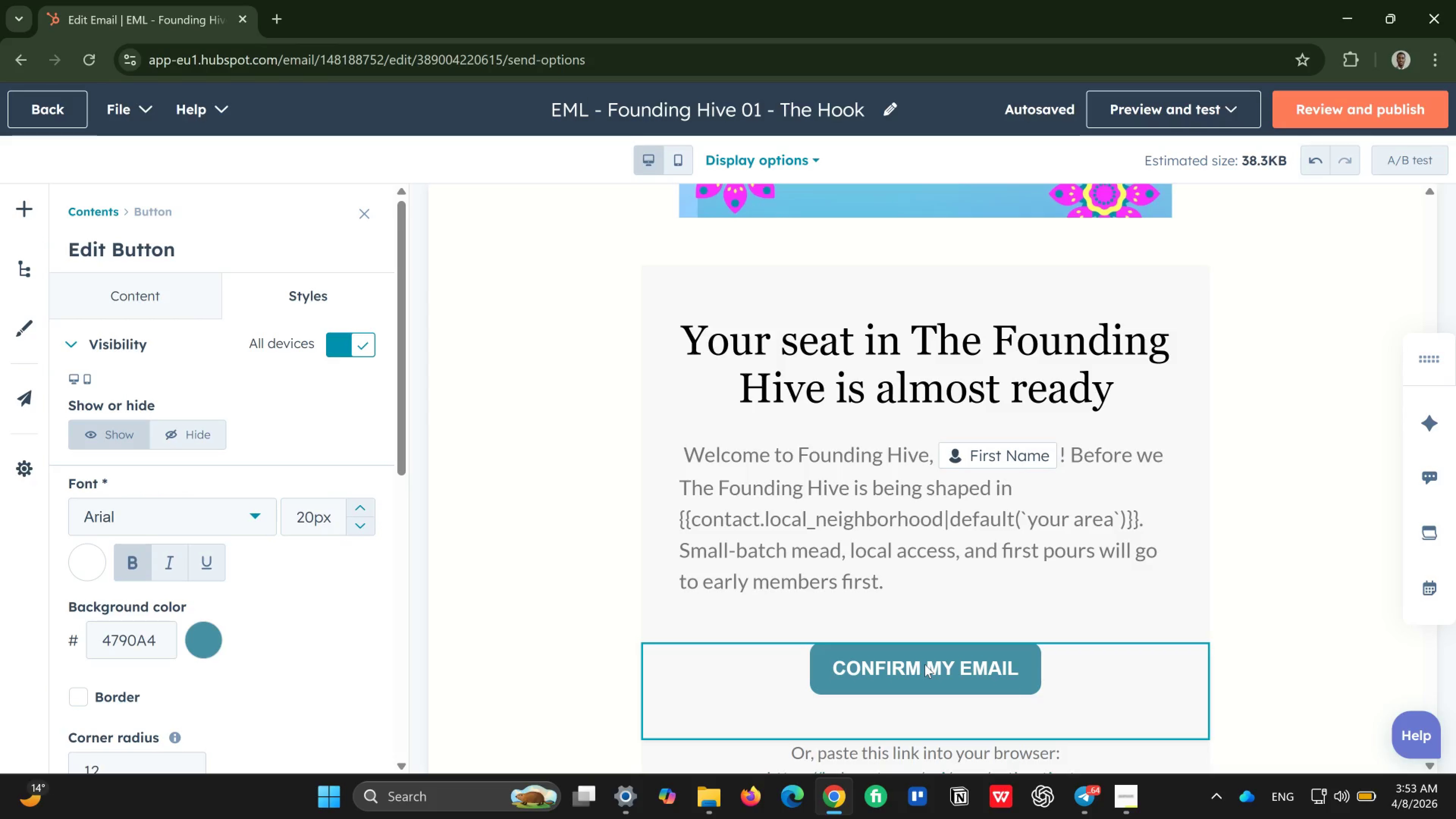 
double_click([925, 664])
 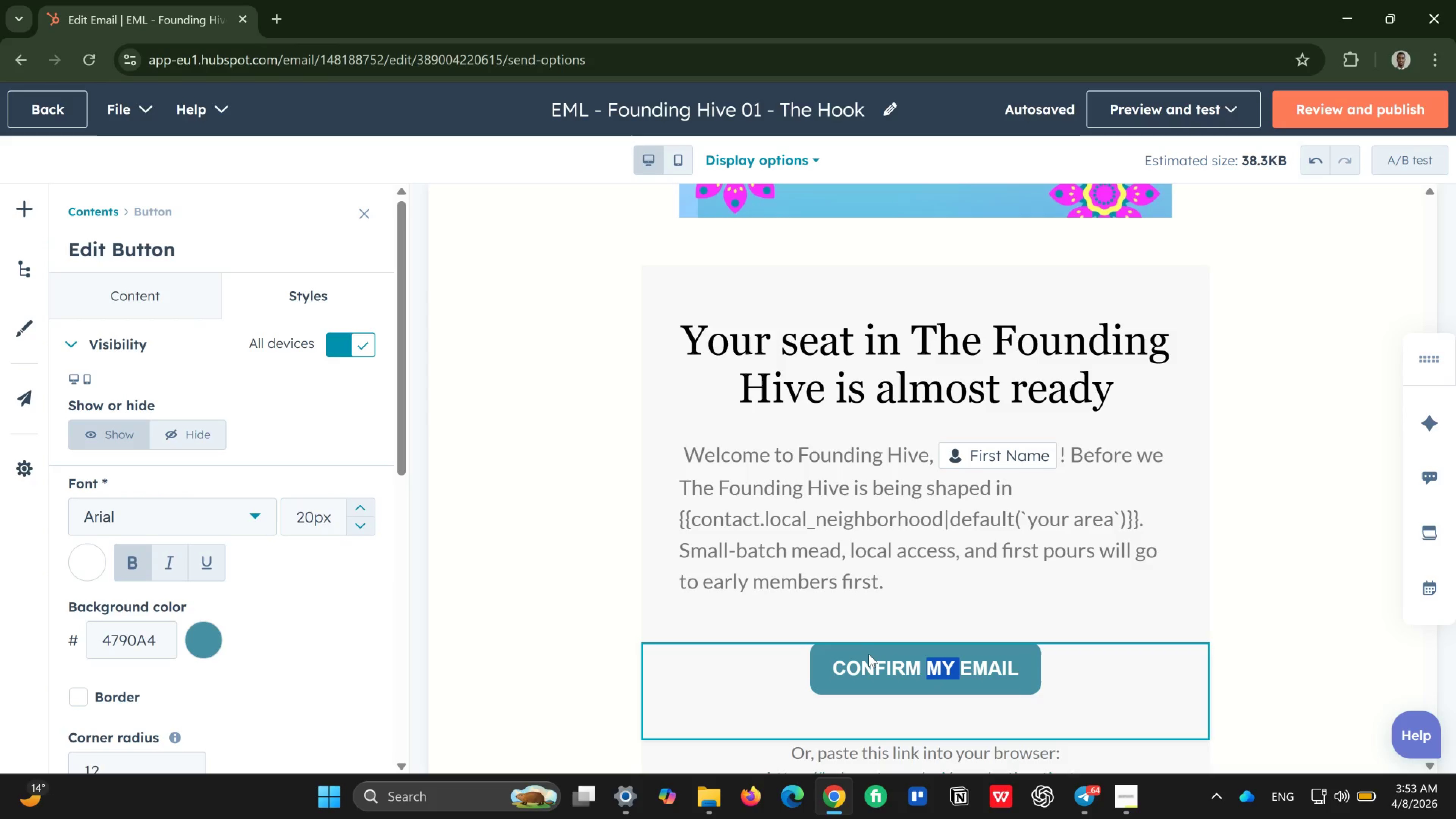 
left_click([869, 654])
 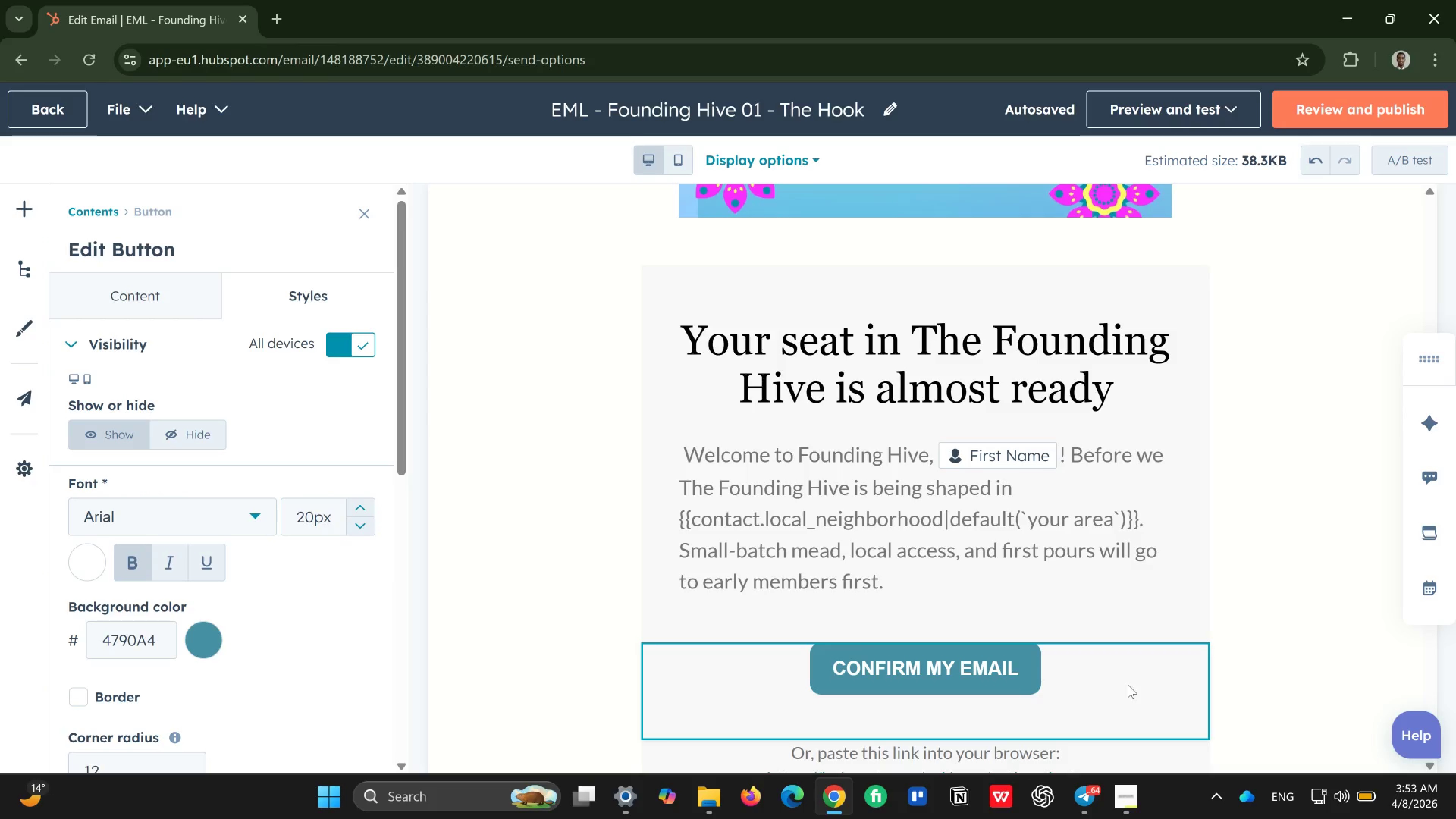 
left_click([1128, 685])
 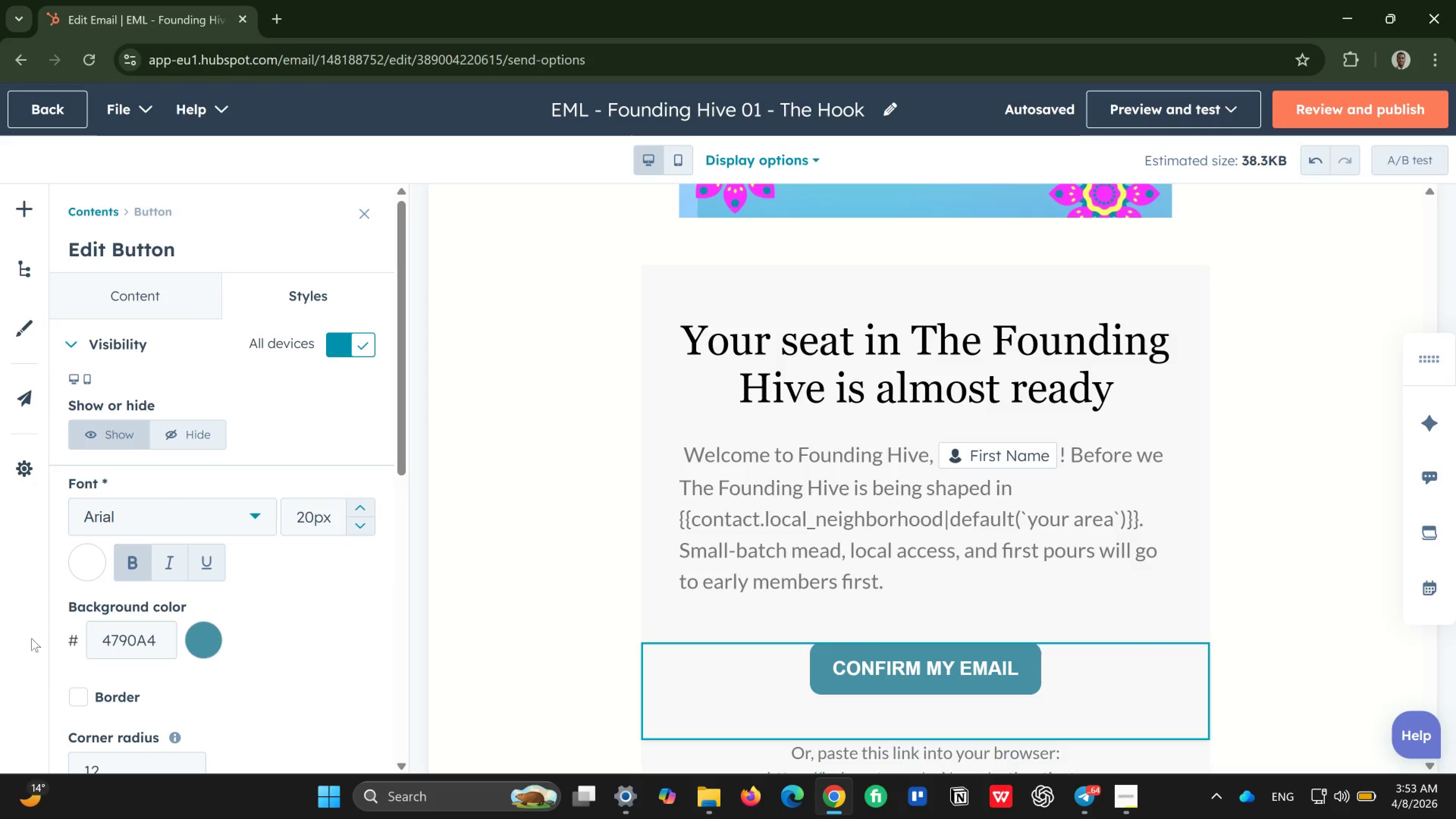 
scroll: coordinate [133, 716], scroll_direction: down, amount: 2.0
 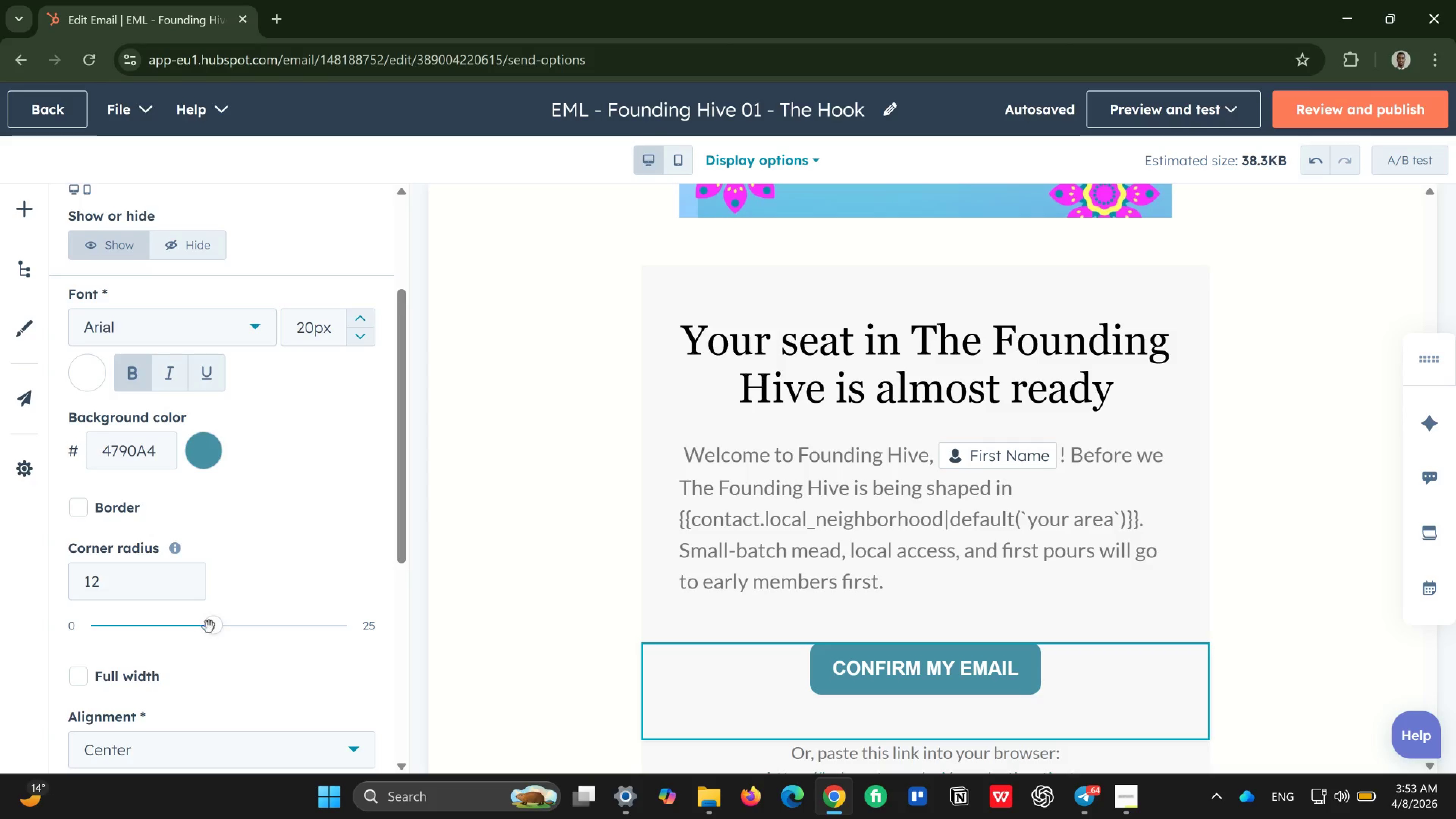 
scroll: coordinate [223, 597], scroll_direction: up, amount: 4.0
 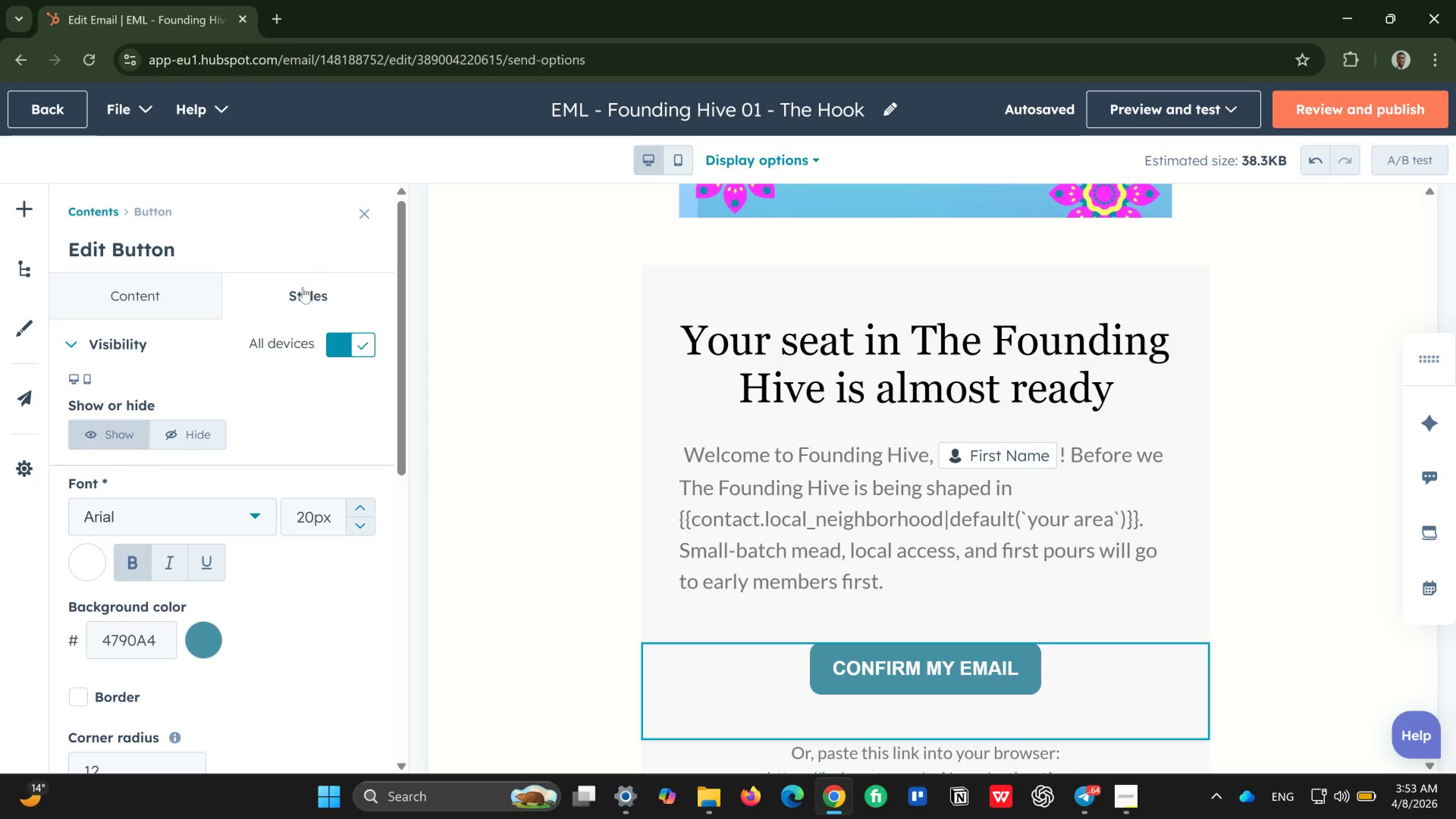 
left_click([152, 309])
 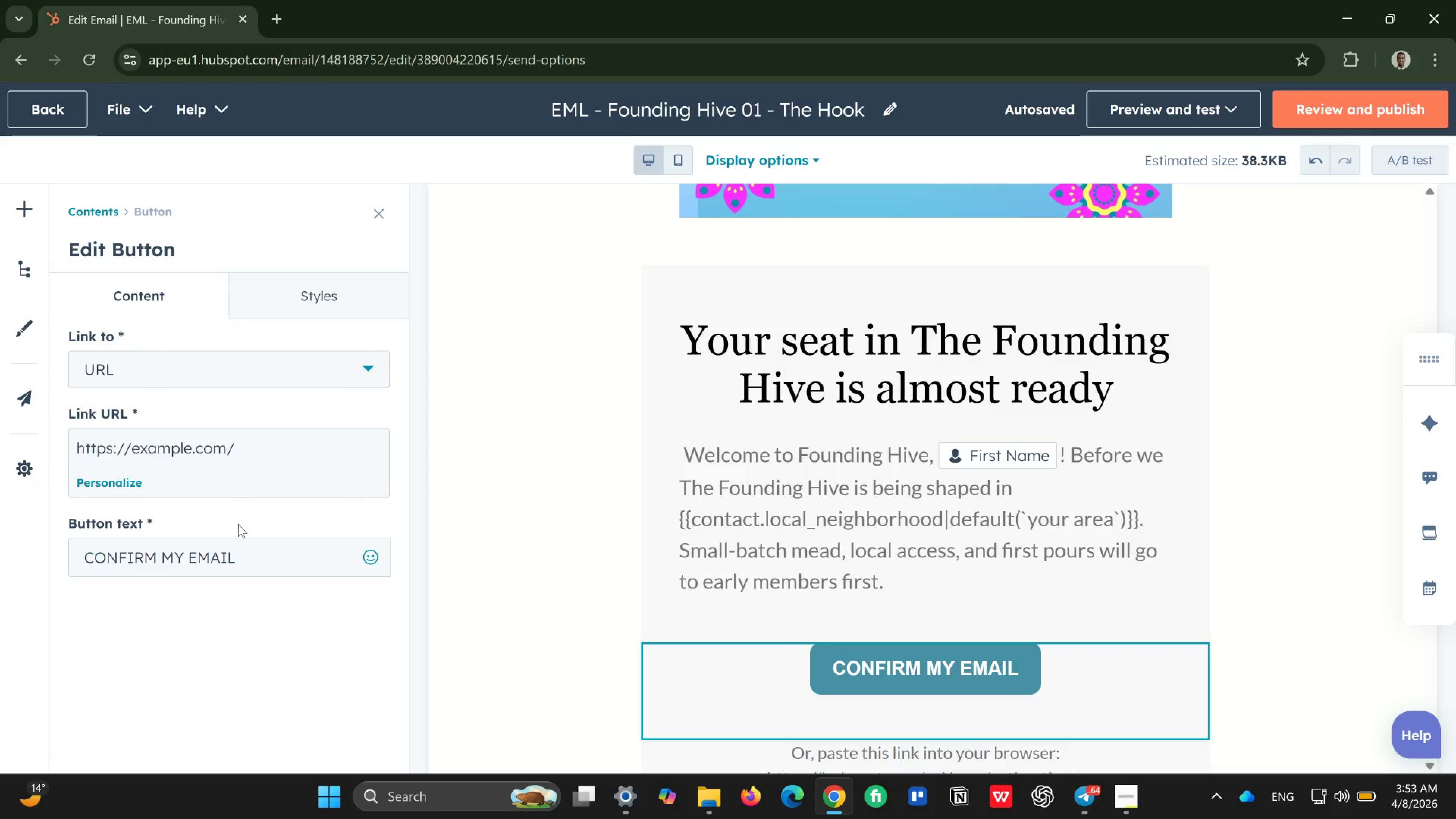 
left_click([257, 566])
 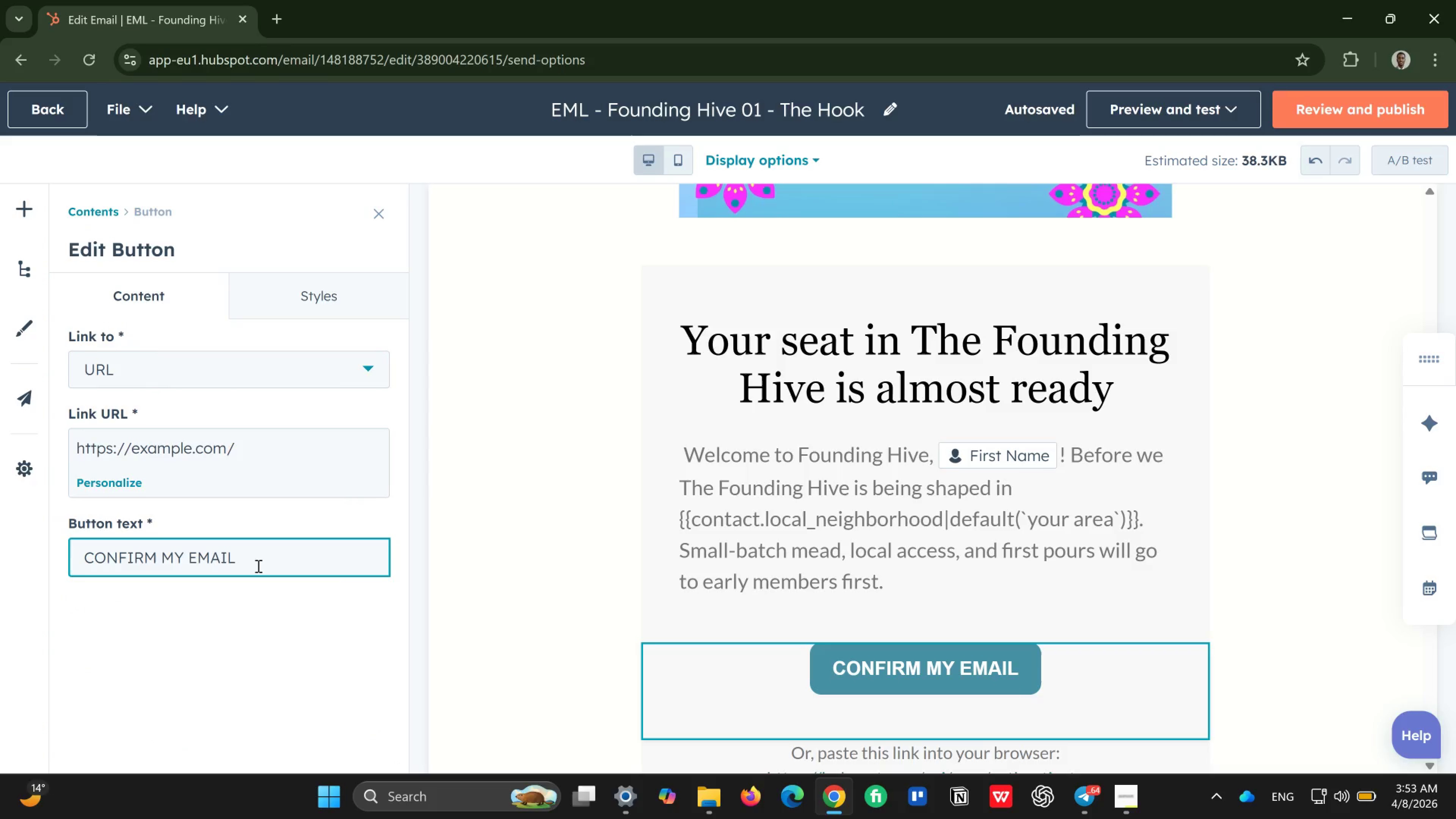 
hold_key(key=Backspace, duration=0.88)
 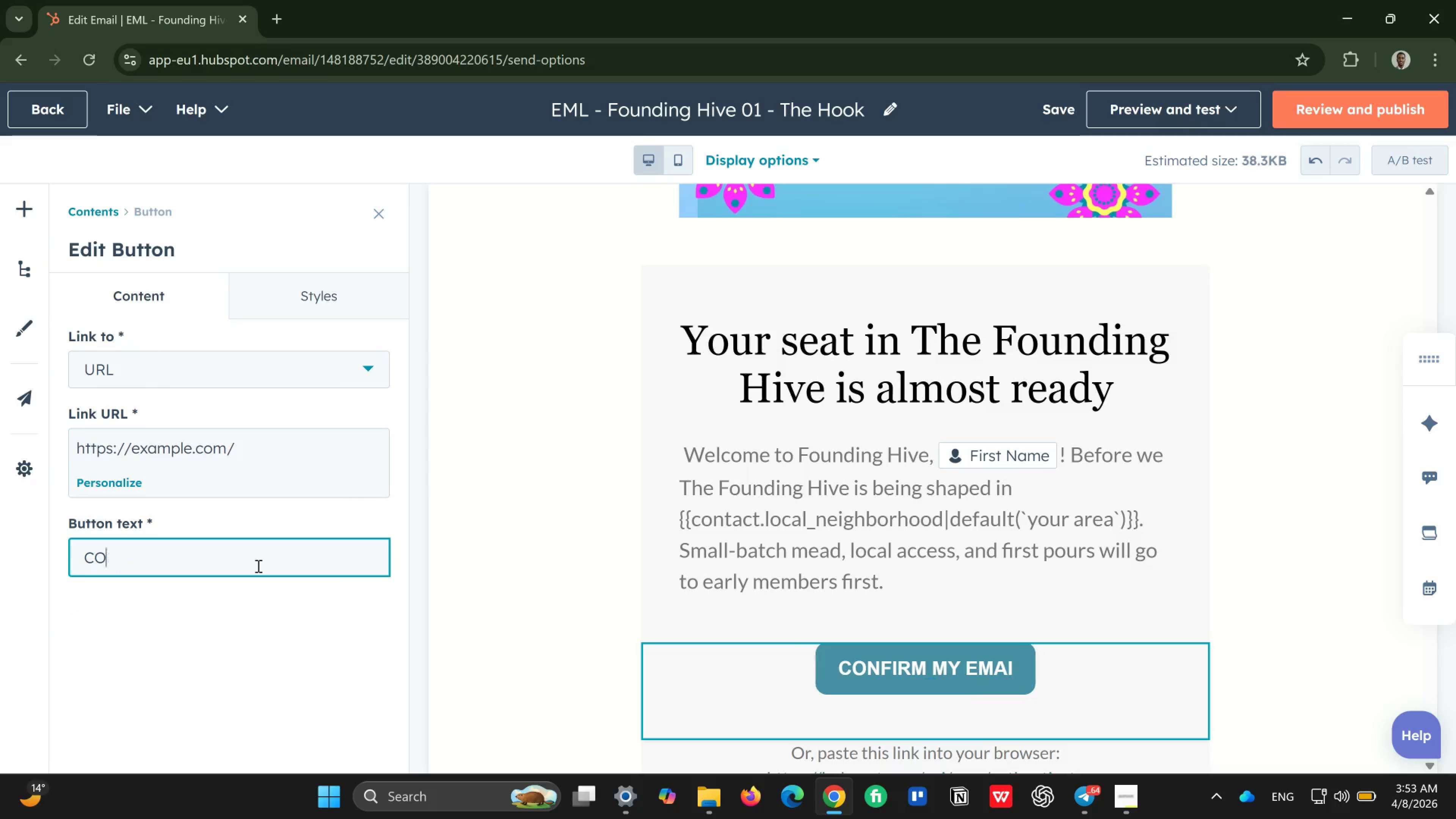 
key(Backspace)
key(Backspace)
key(Backspace)
type(JOIN HERE)
 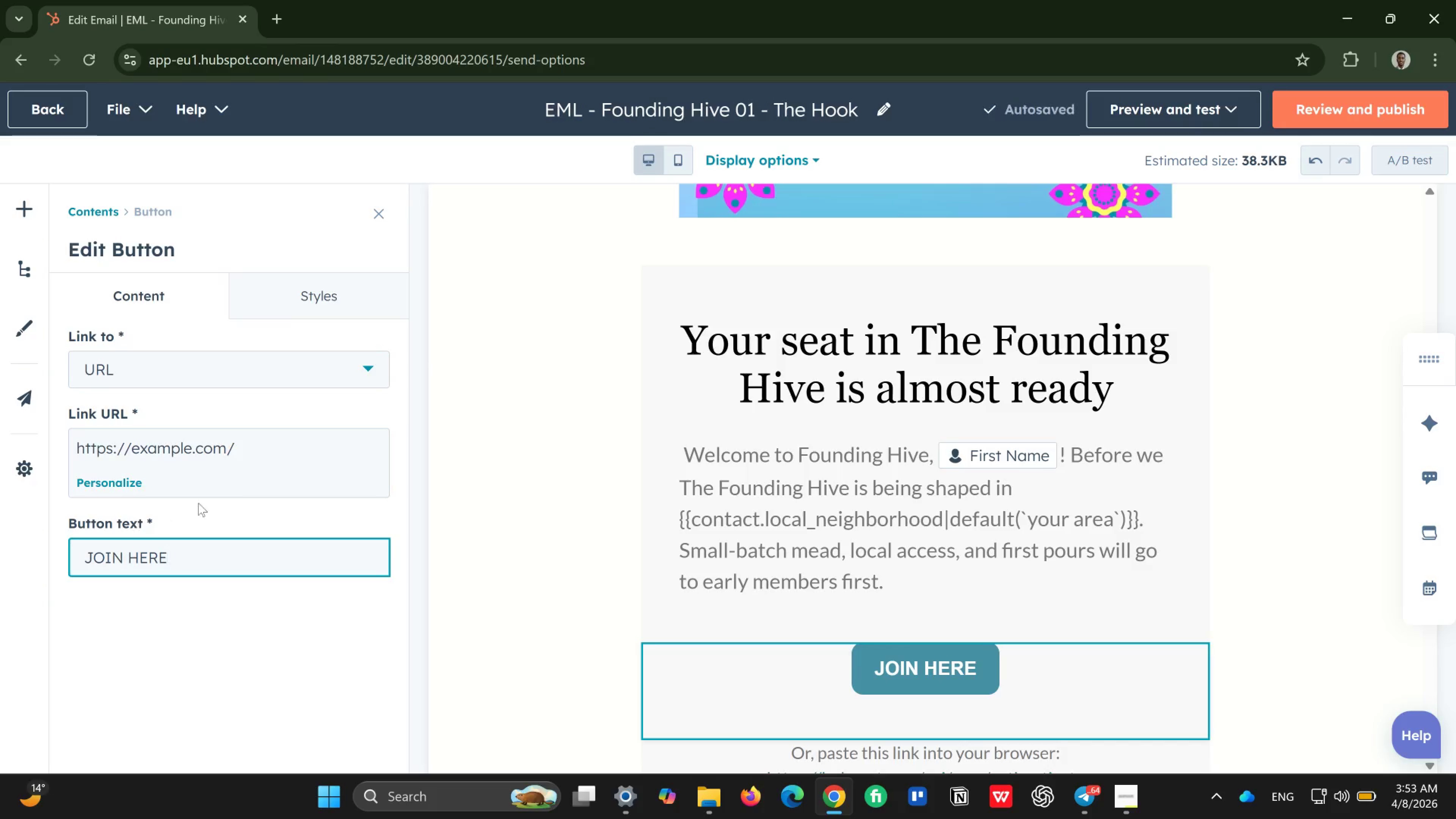 
left_click([262, 450])
 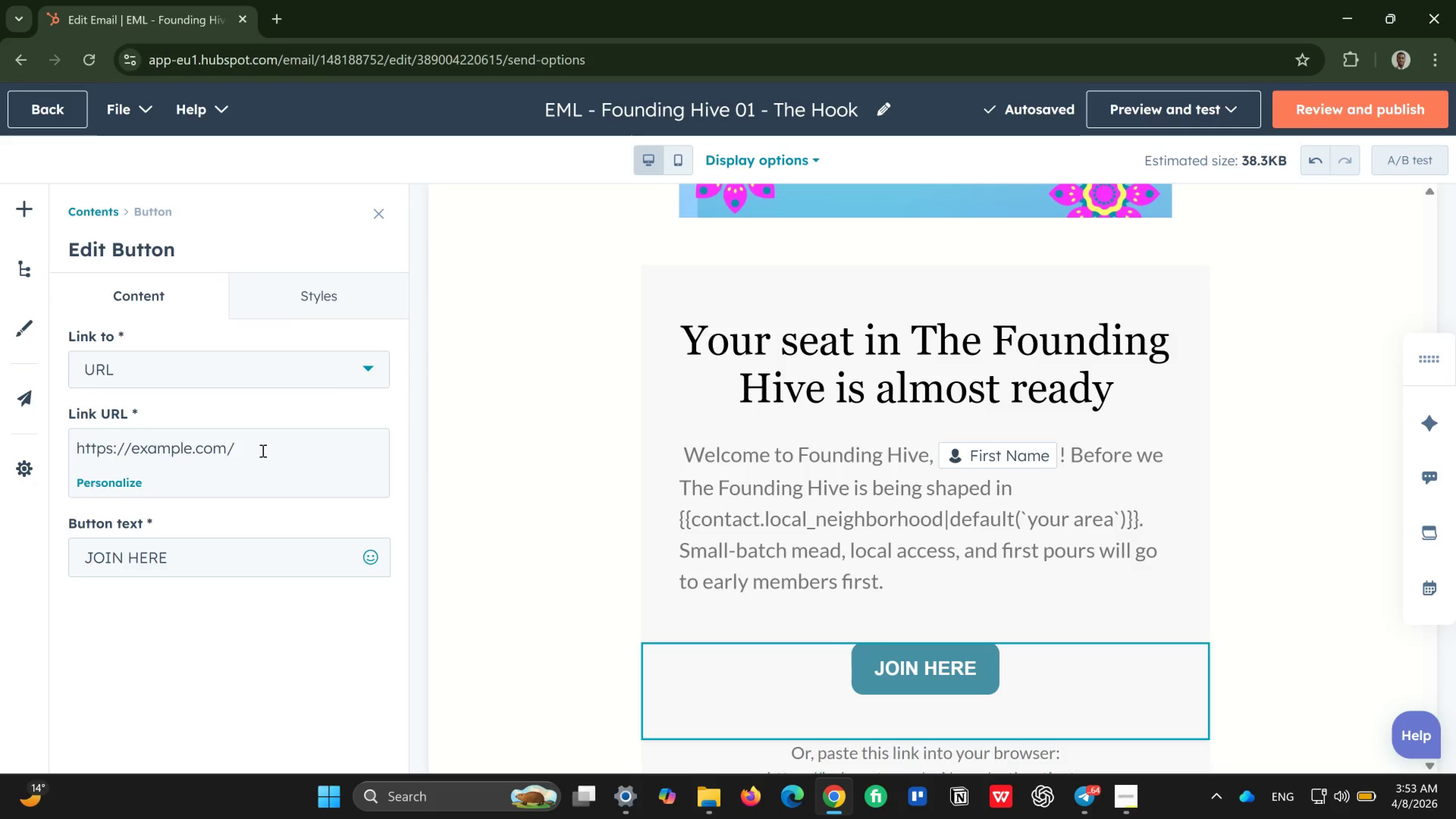 
type(Foundin HI)
key(Backspace)
type(ivee)
key(Backspace)
type(.com)
 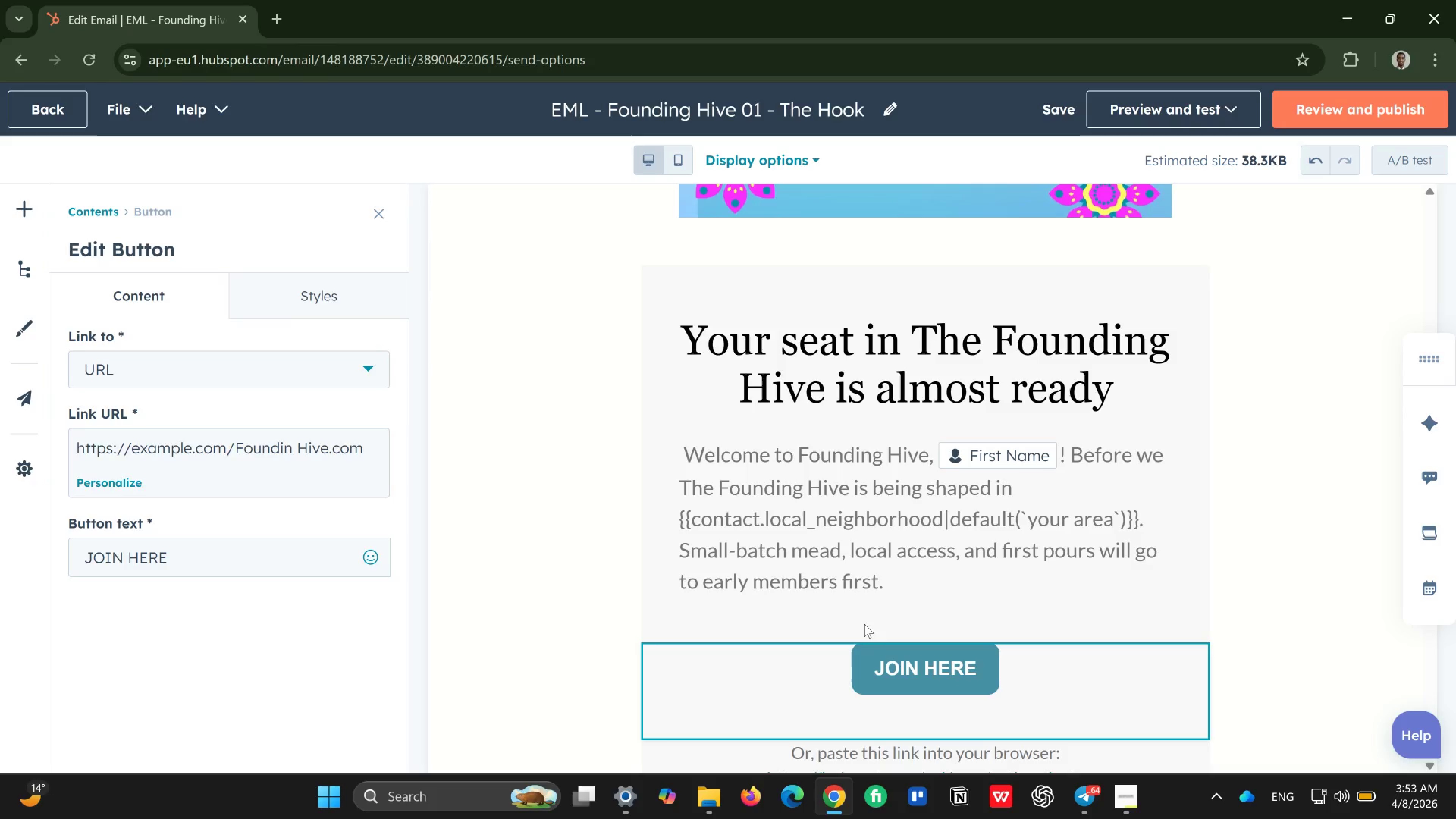 
scroll: coordinate [860, 595], scroll_direction: down, amount: 2.0
 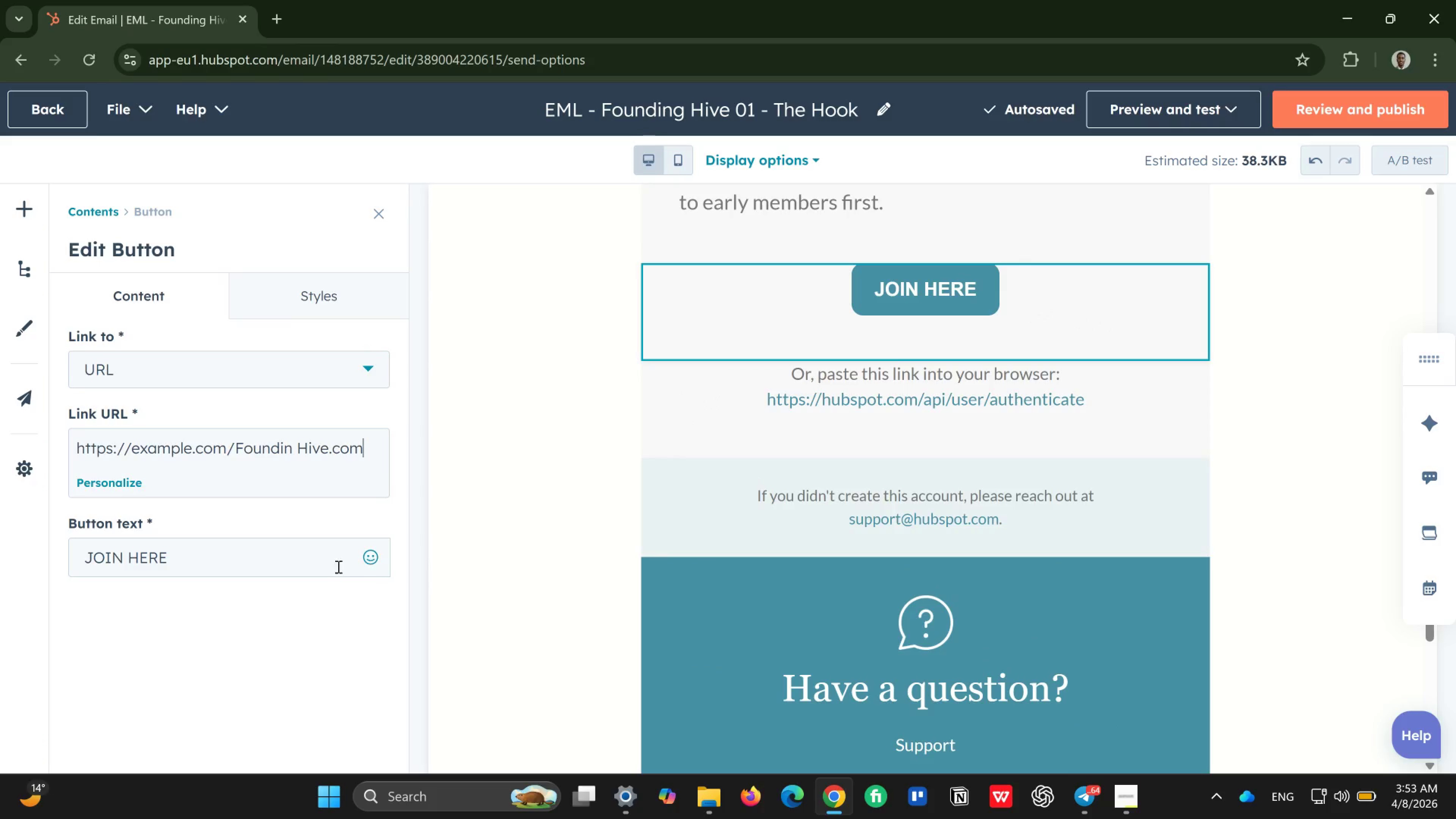 
wait(8.24)
 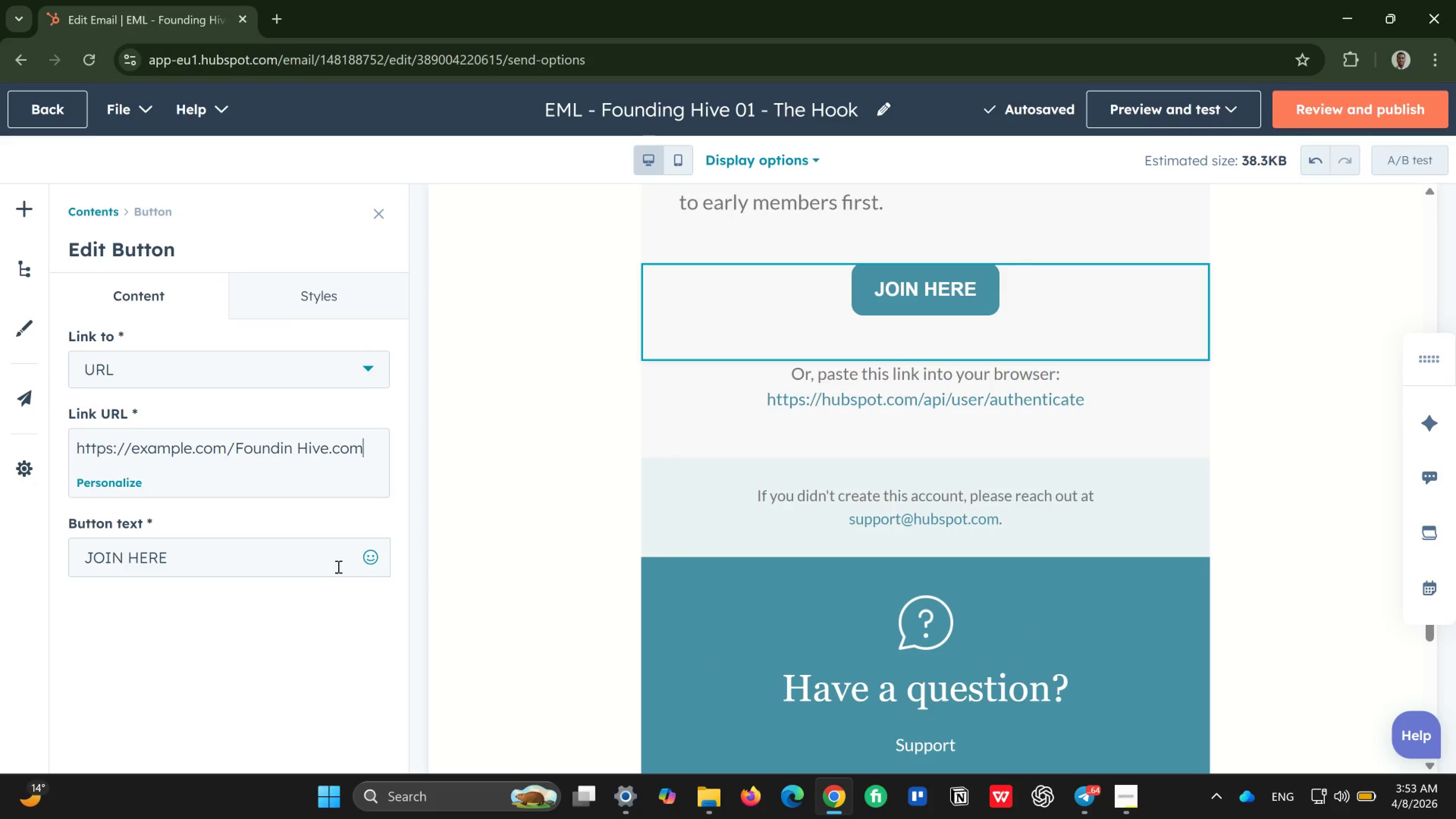 
left_click([894, 400])
 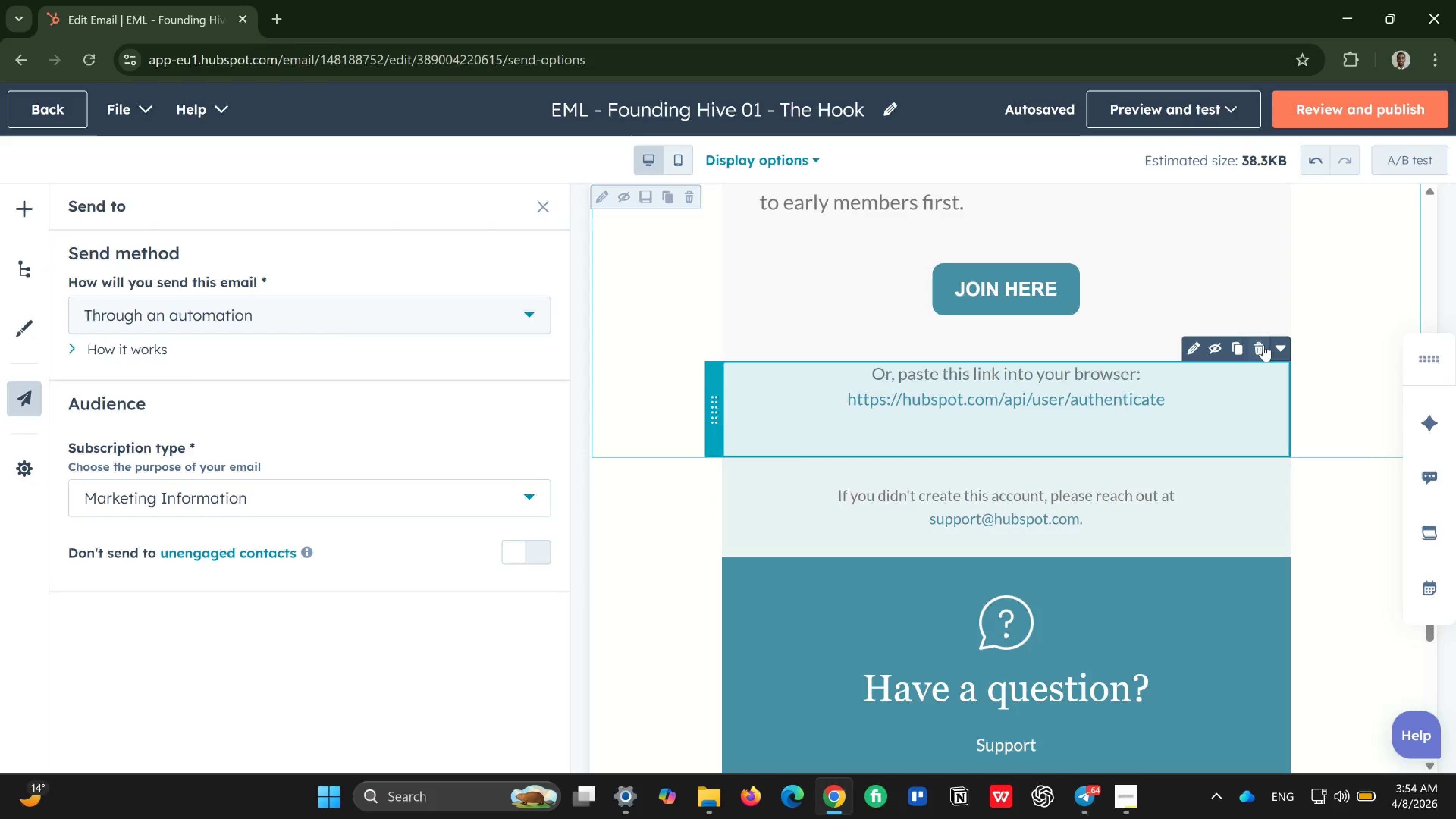 
left_click([1190, 352])
 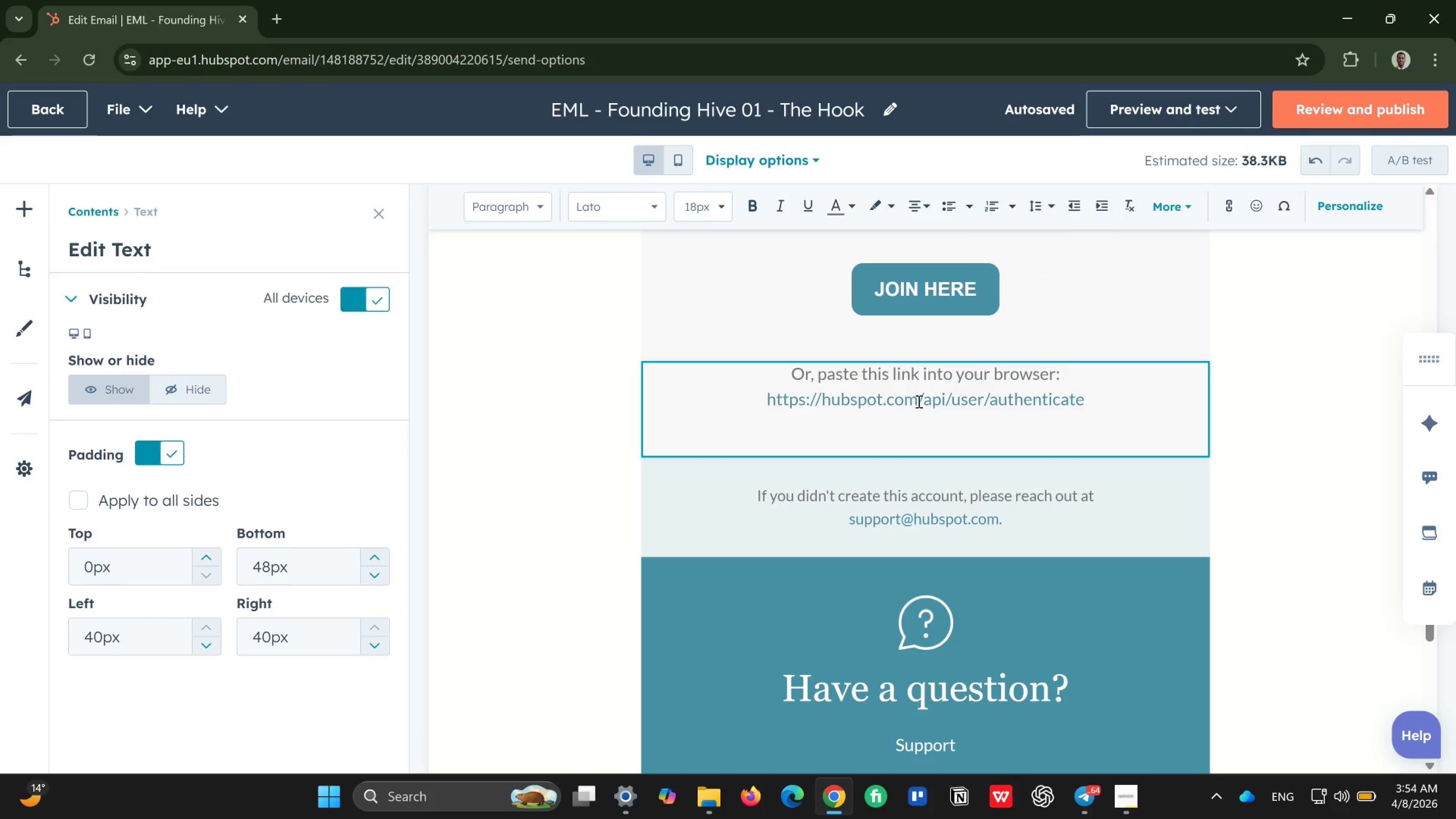 
wait(5.34)
 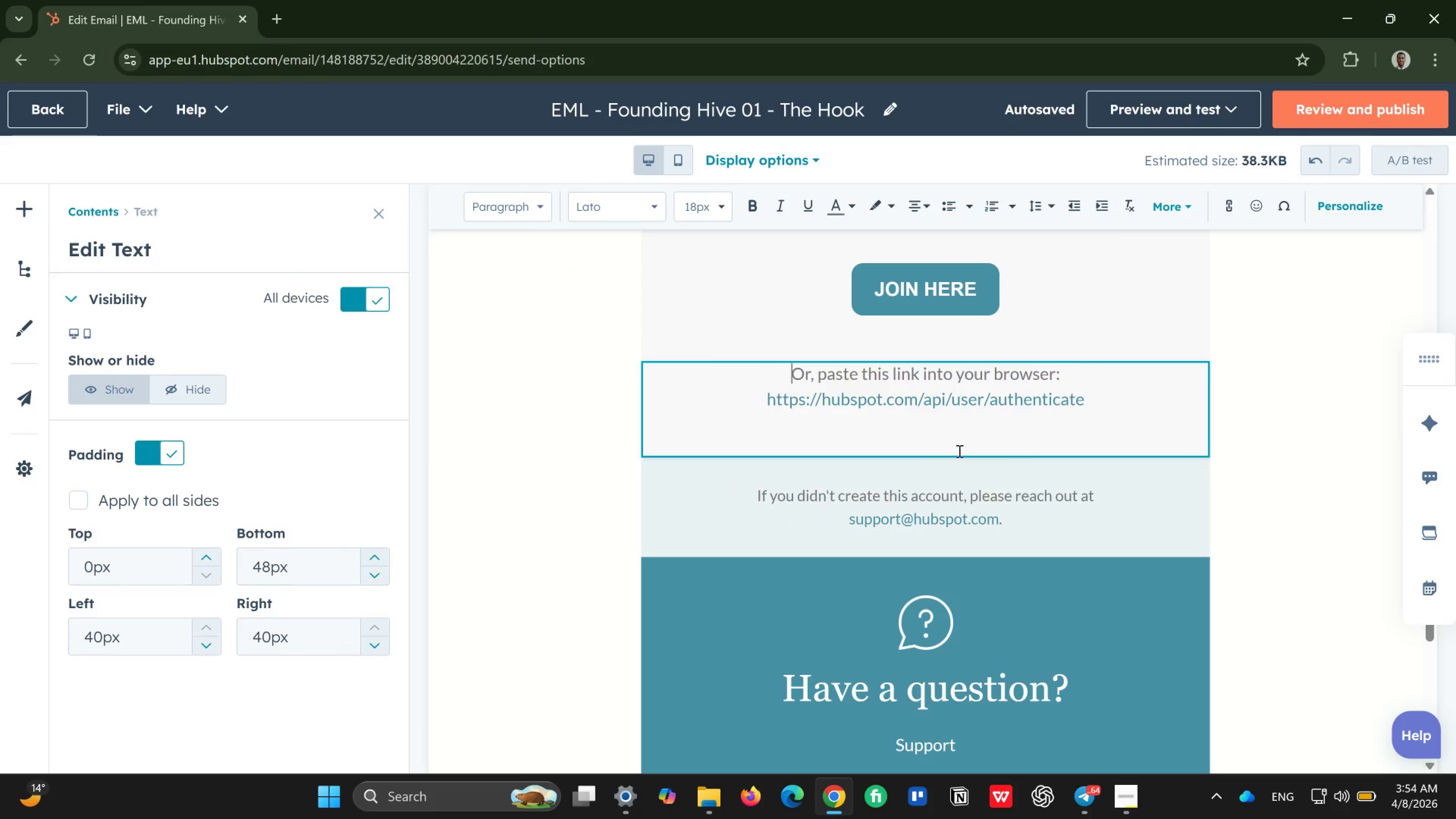 
left_click([882, 407])
 